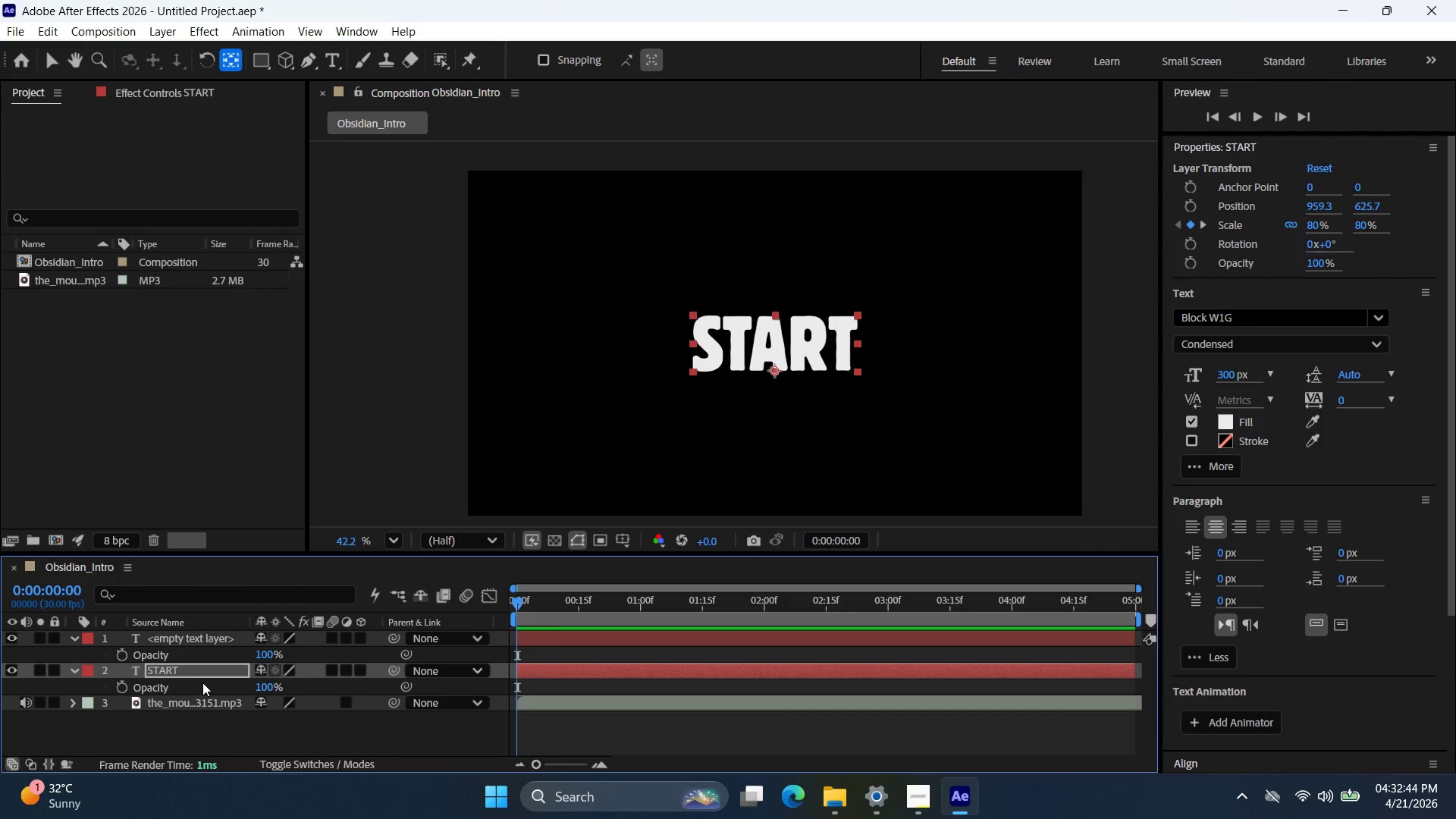 
left_click([201, 683])
 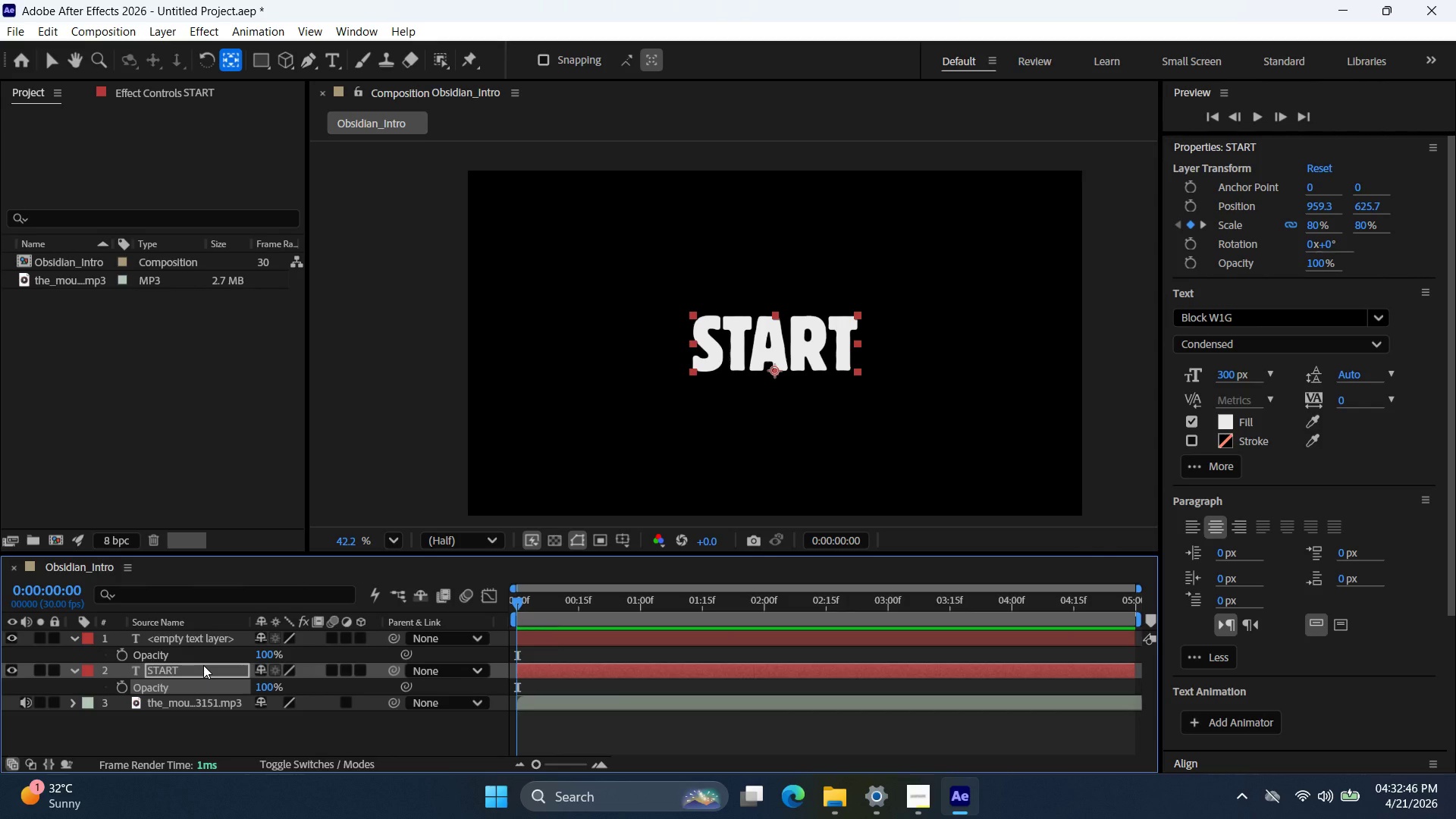 
type(st)
 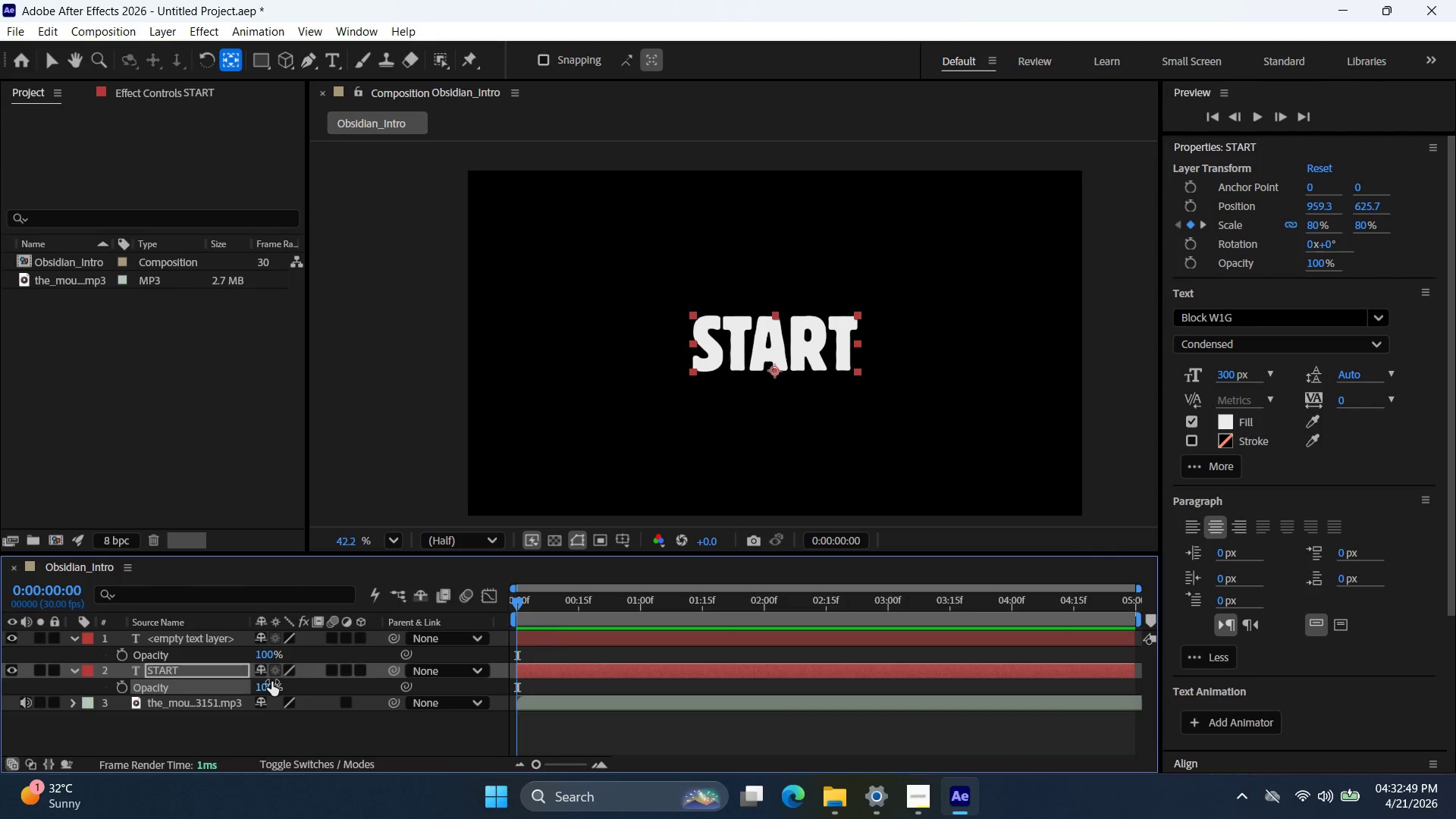 
double_click([271, 689])
 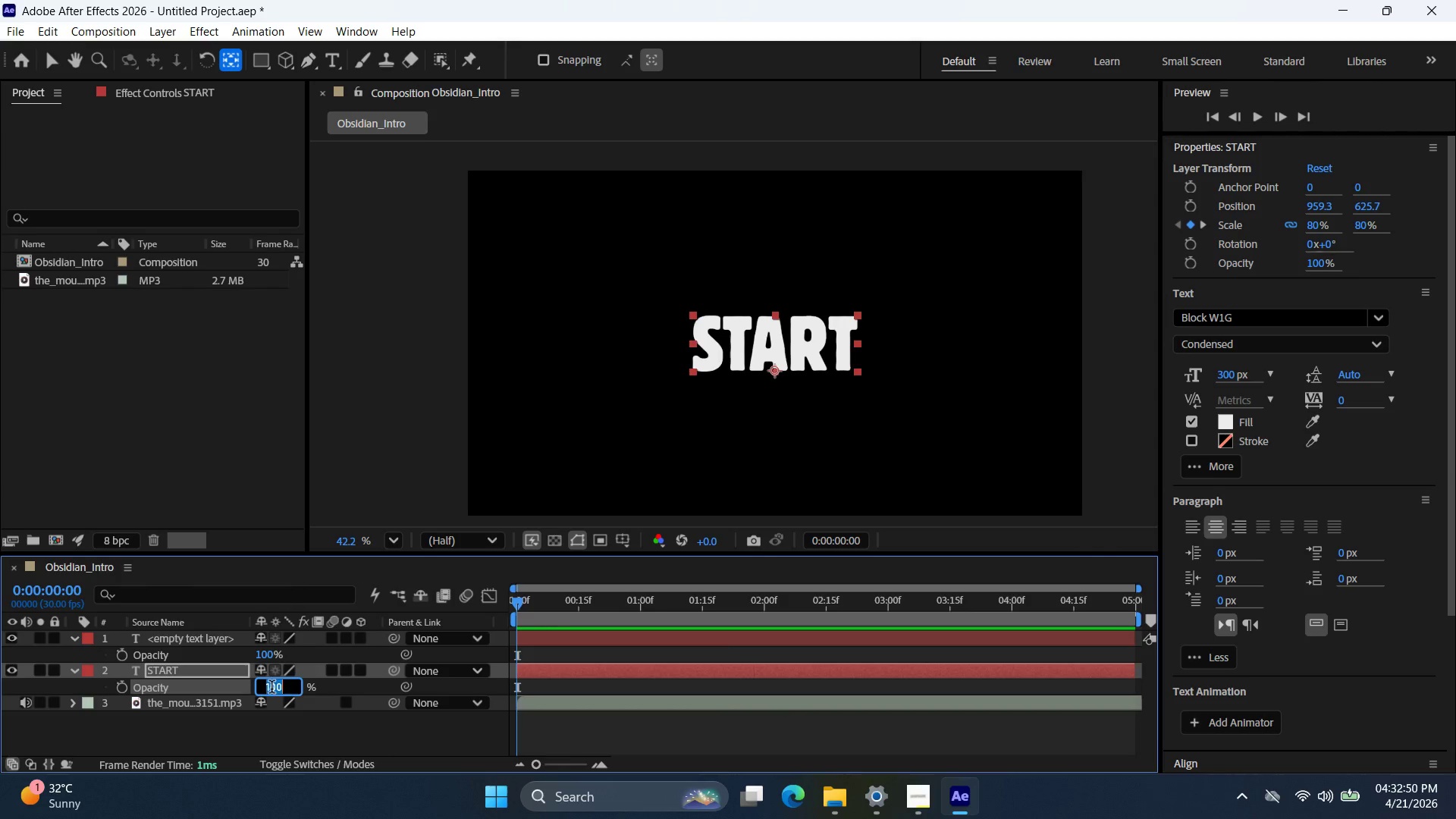 
triple_click([271, 689])
 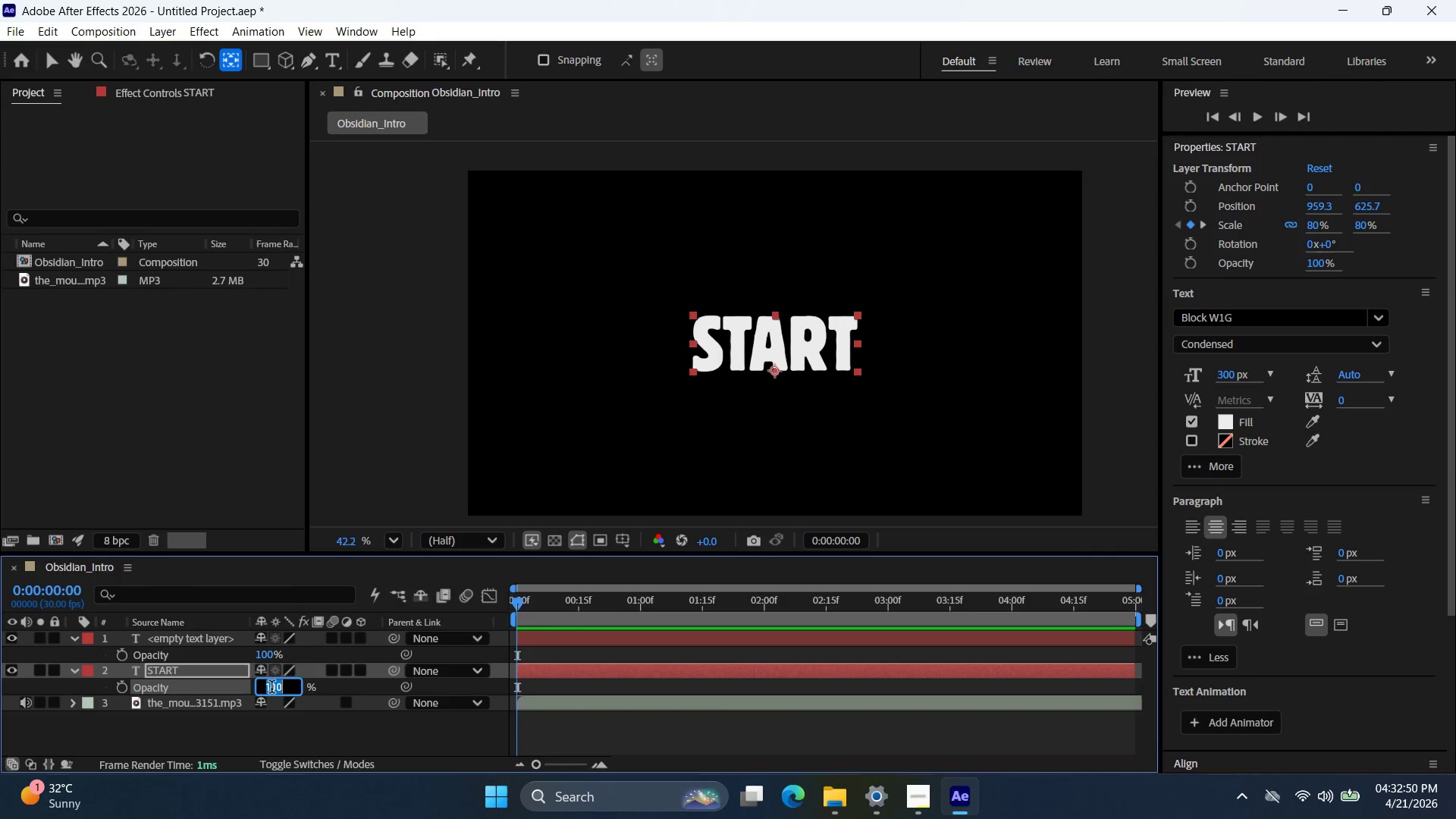 
triple_click([271, 689])
 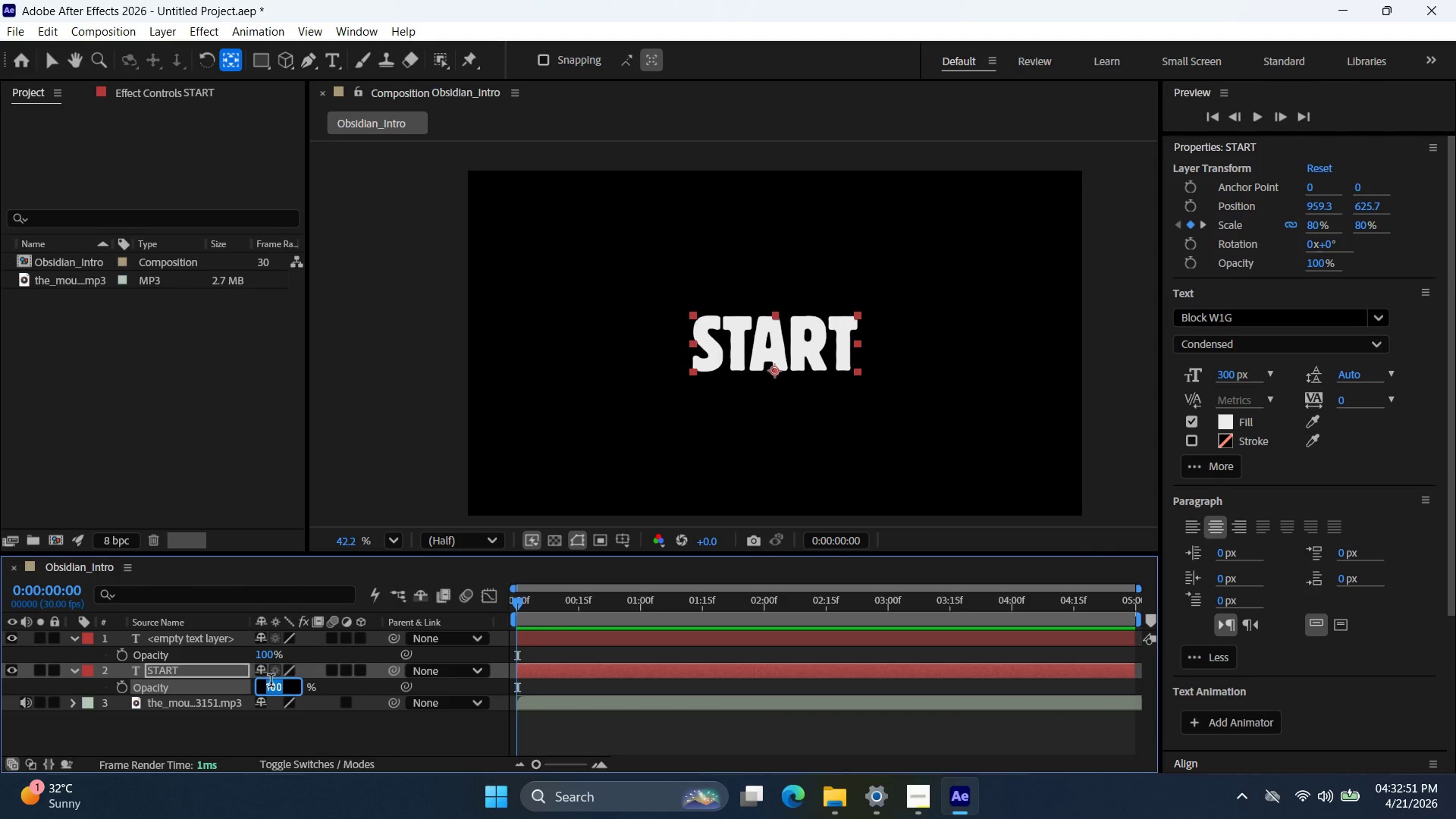 
type(09)
key(Backspace)
key(Backspace)
type(0)
 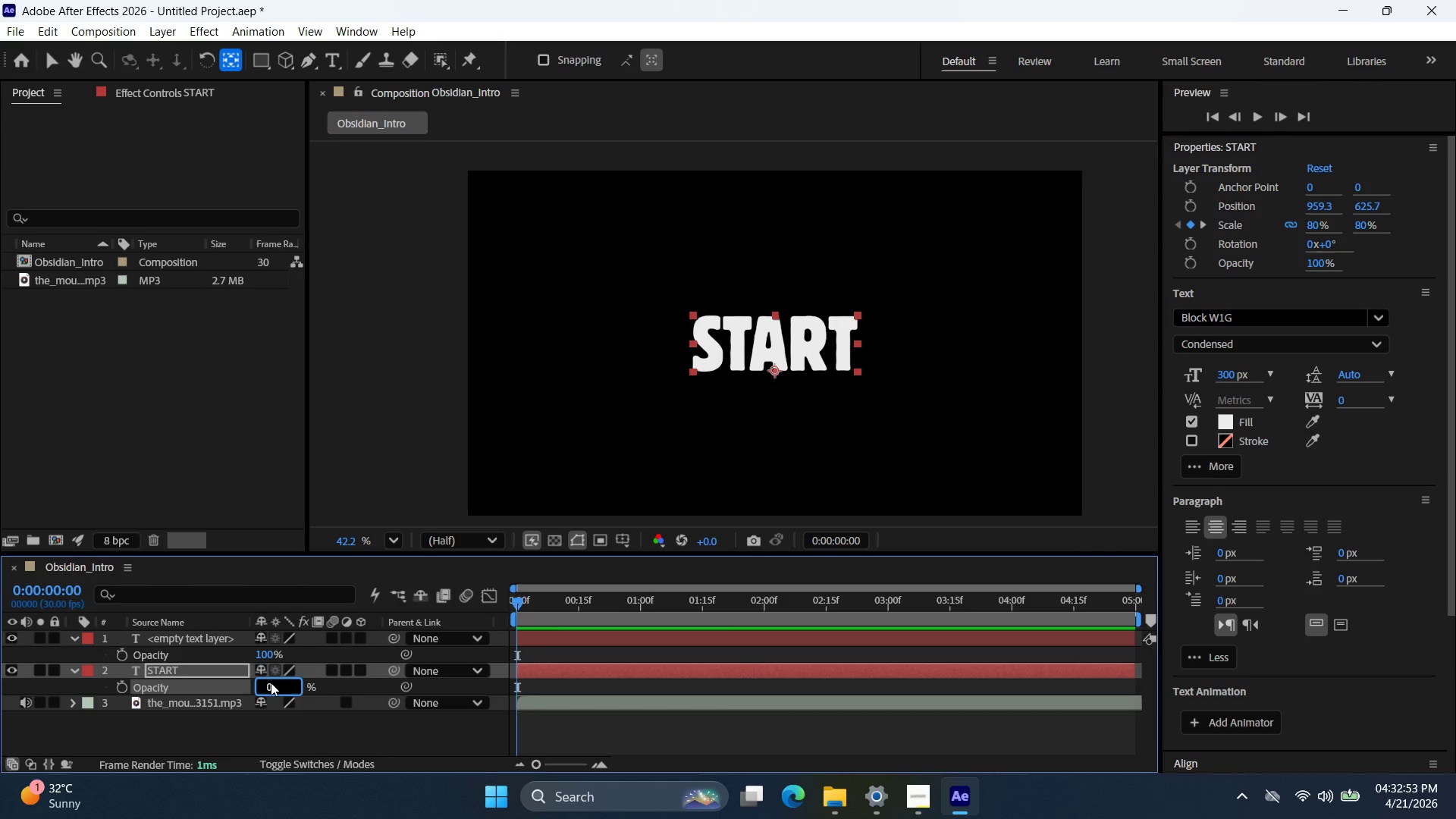 
key(Enter)
 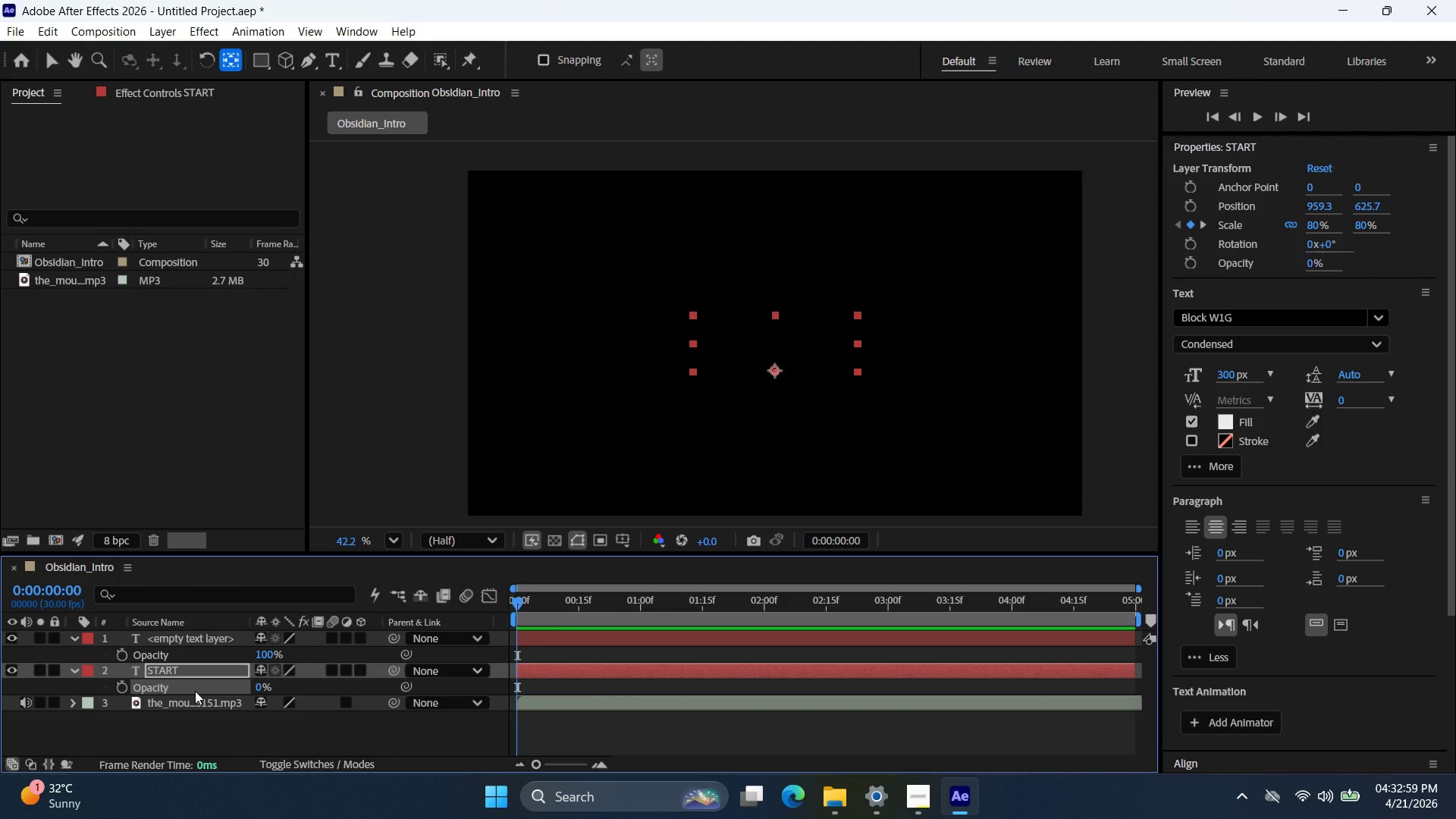 
wait(7.7)
 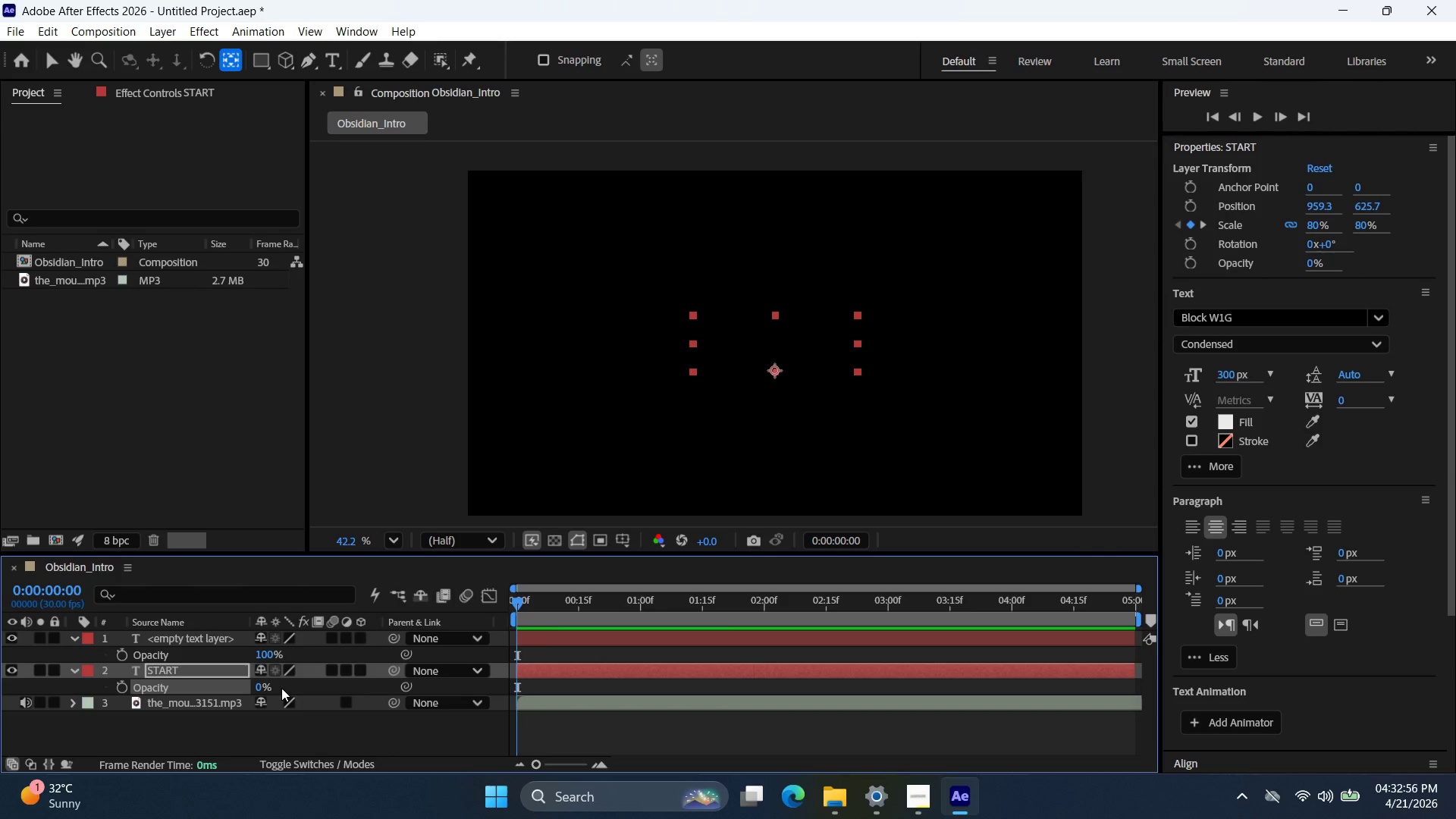 
key(S)
 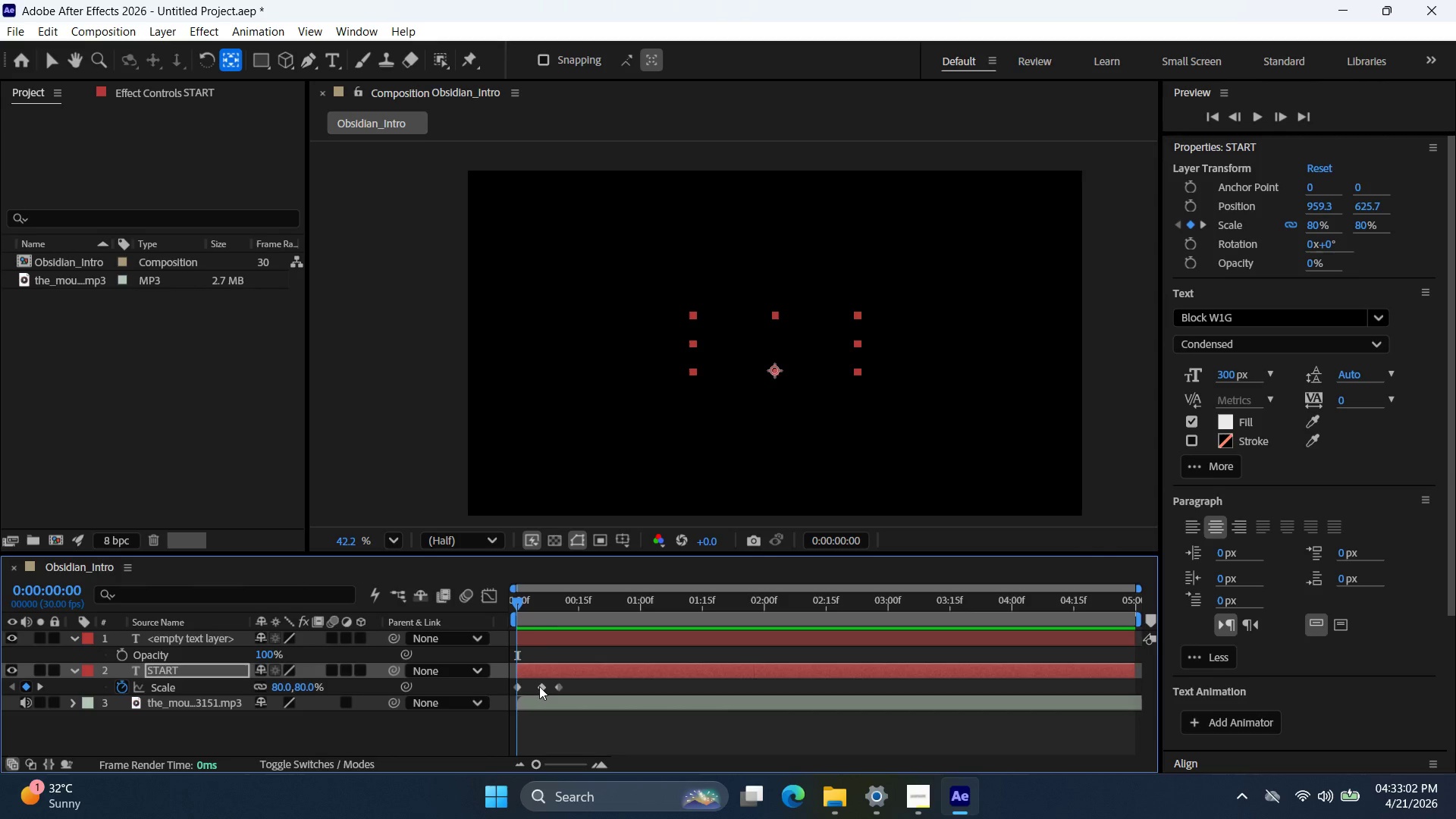 
left_click([541, 686])
 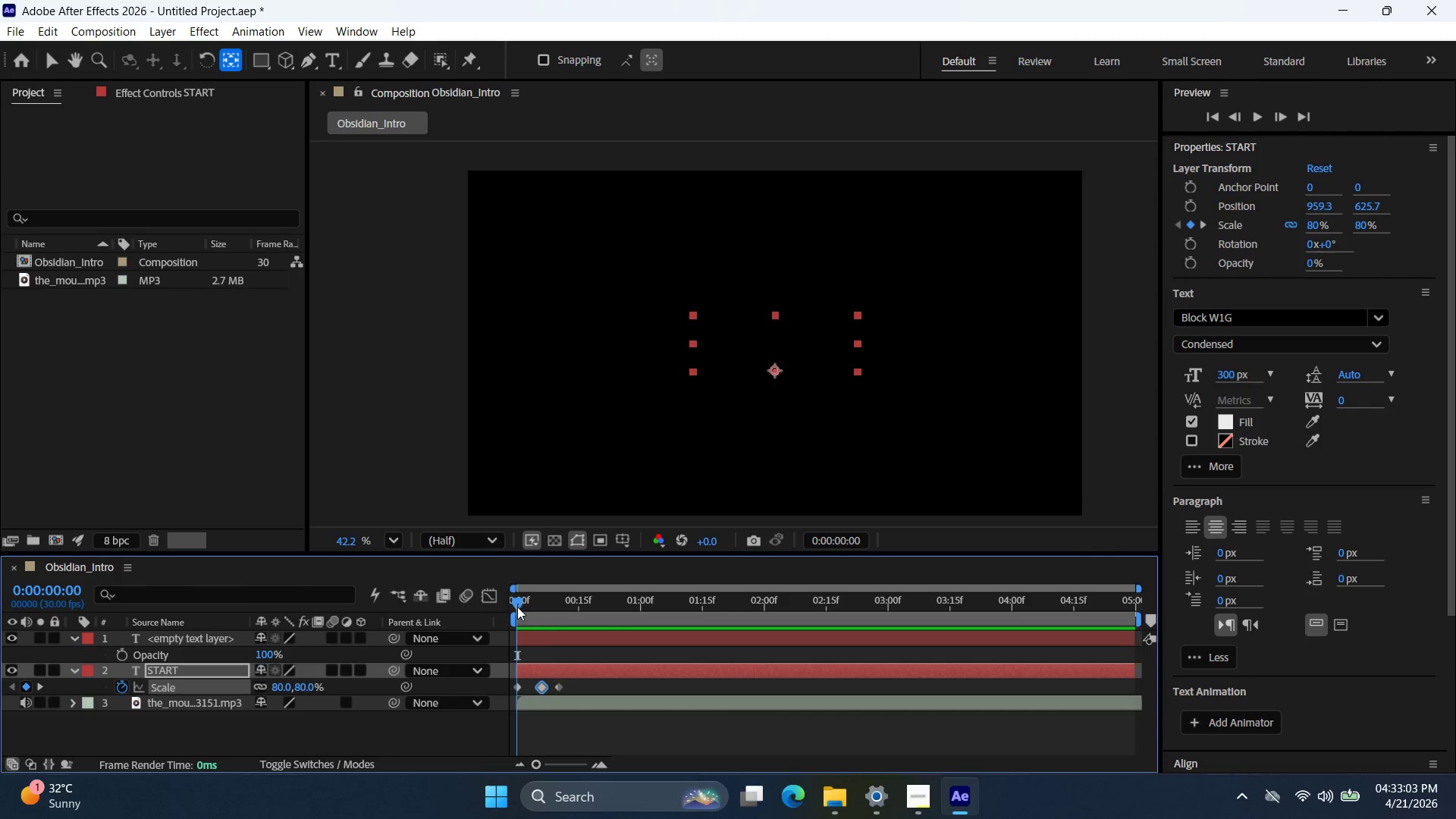 
left_click_drag(start_coordinate=[518, 605], to_coordinate=[544, 608])
 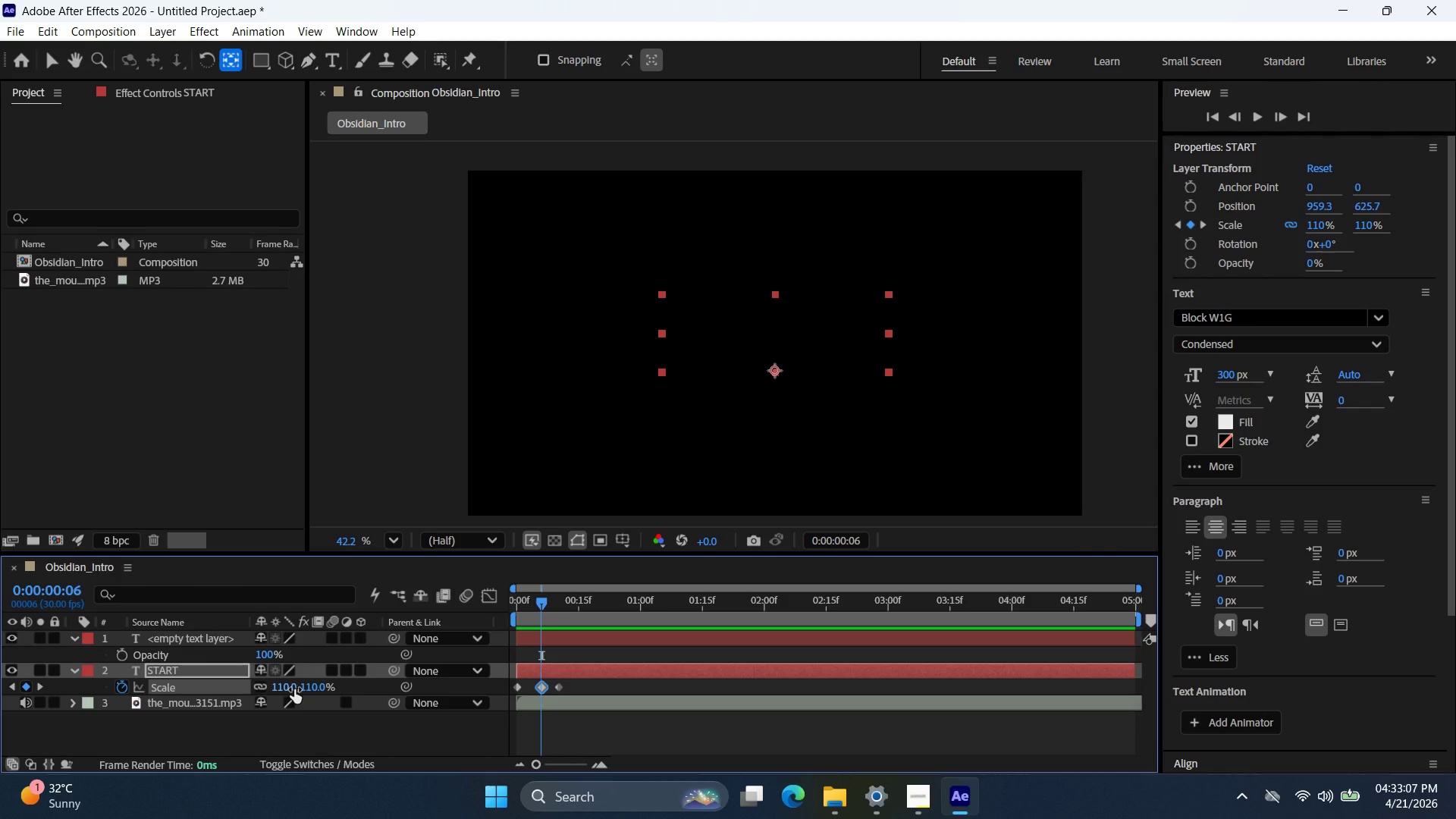 
double_click([294, 688])
 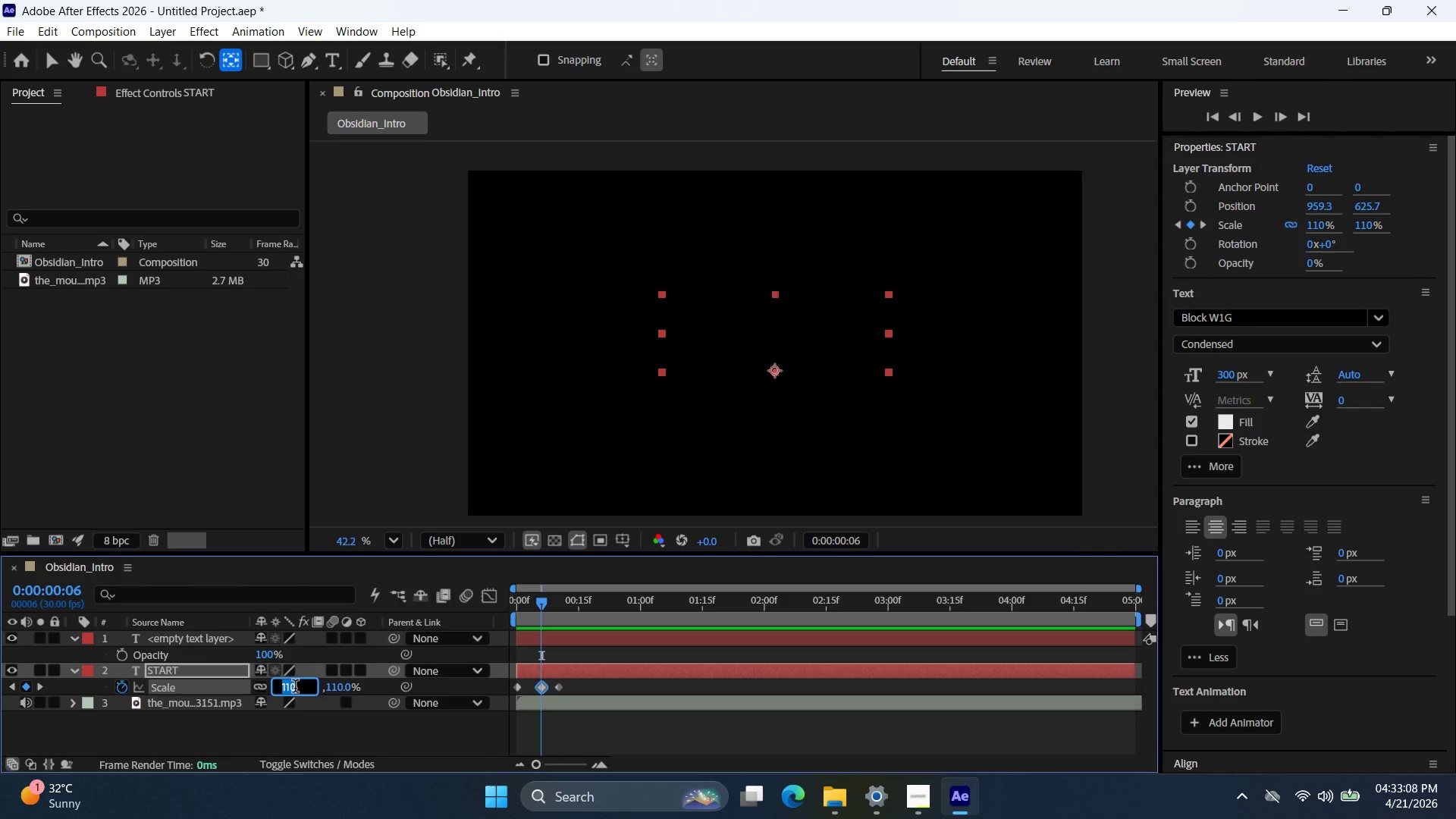 
triple_click([295, 688])
 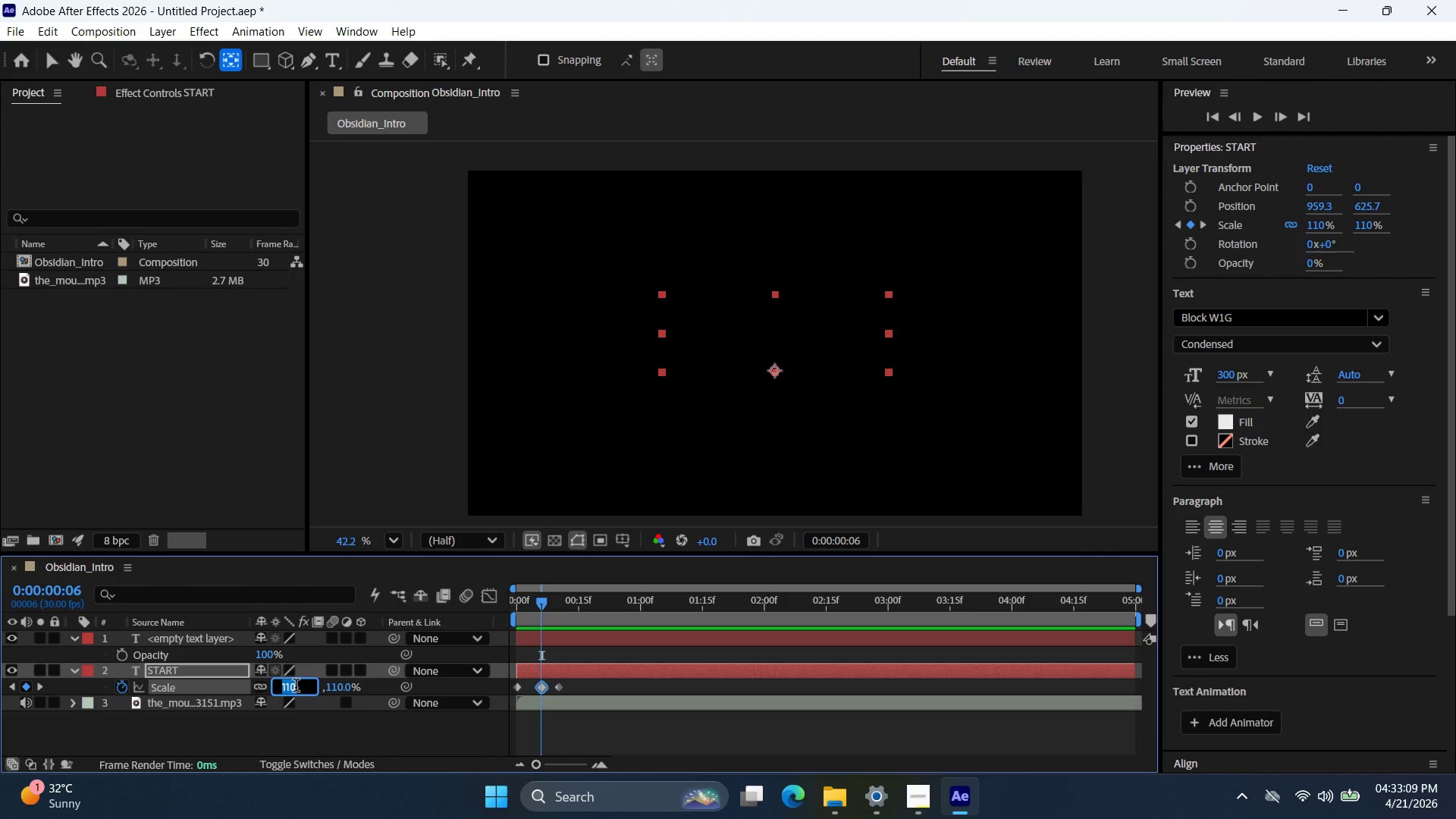 
key(1)
 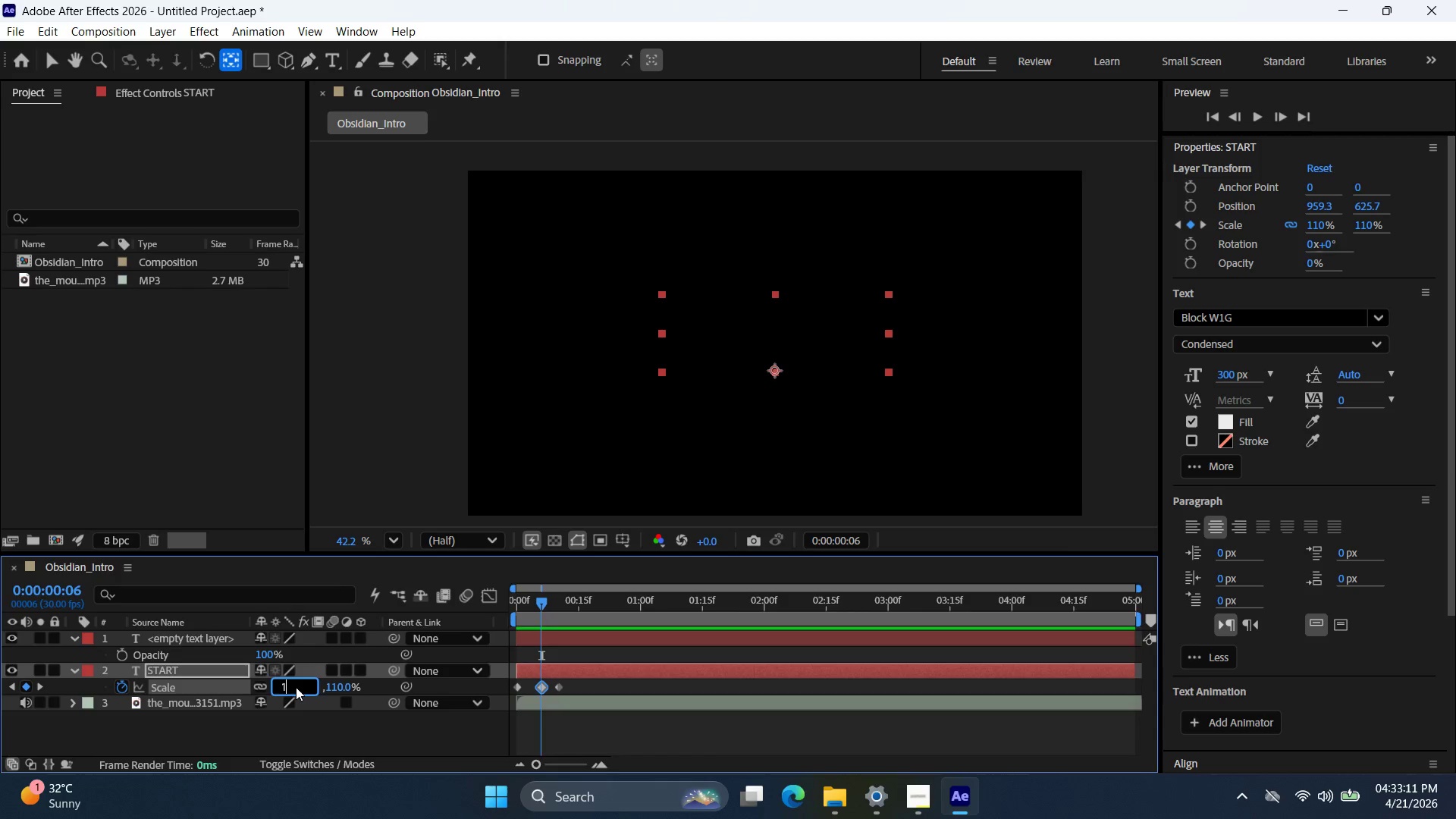 
key(Backspace)
 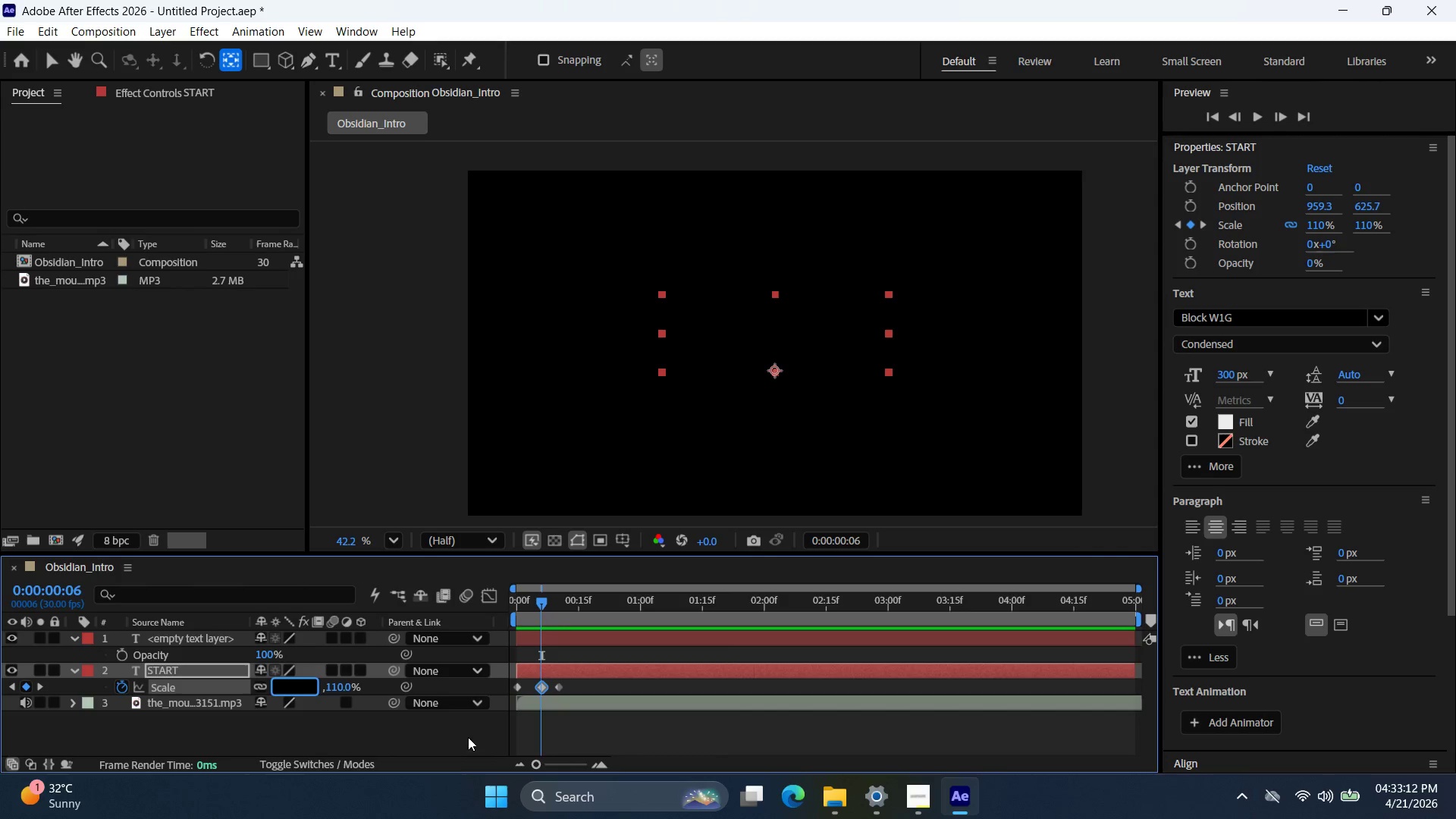 
left_click([441, 764])
 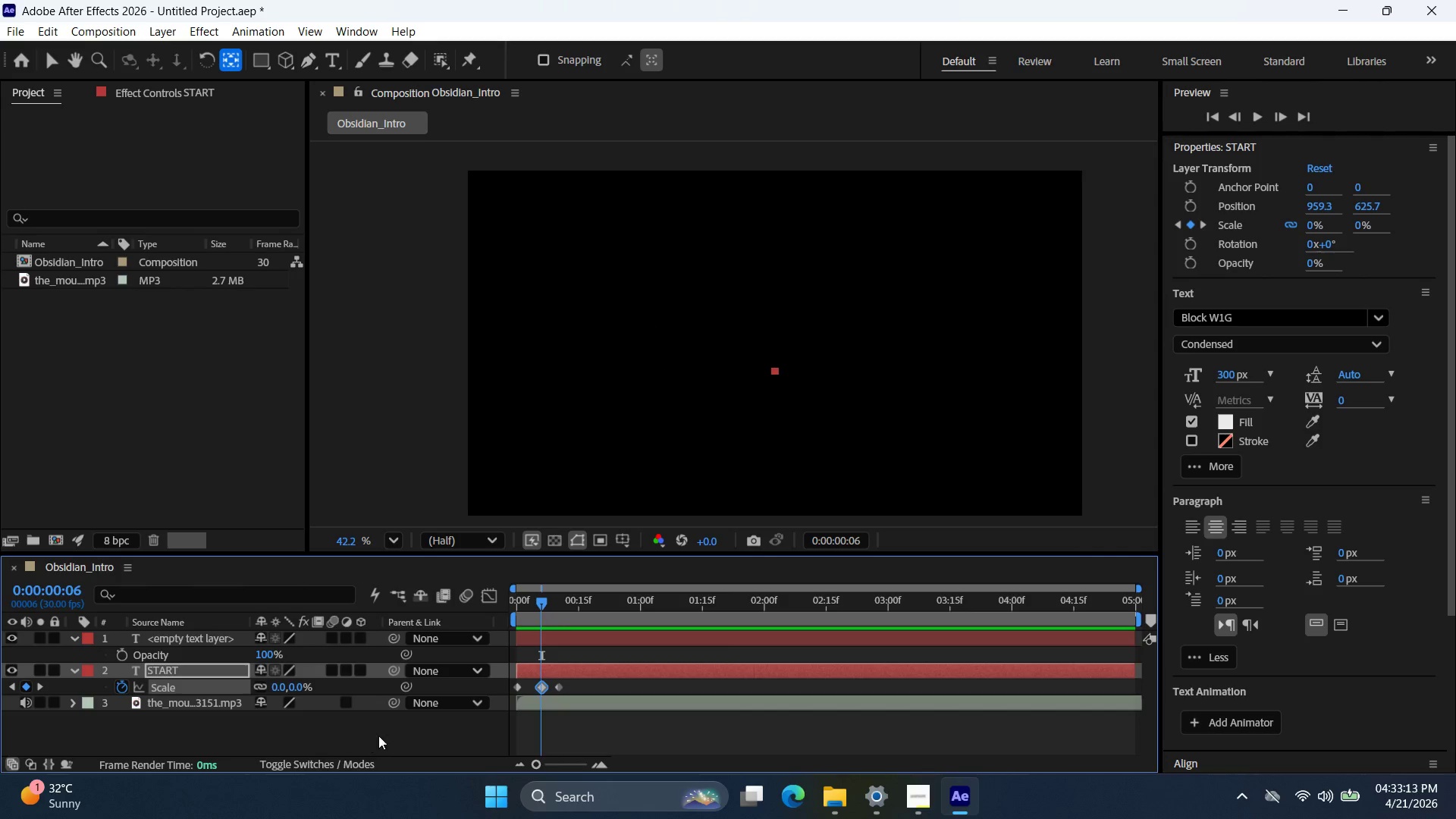 
key(Control+Z)
 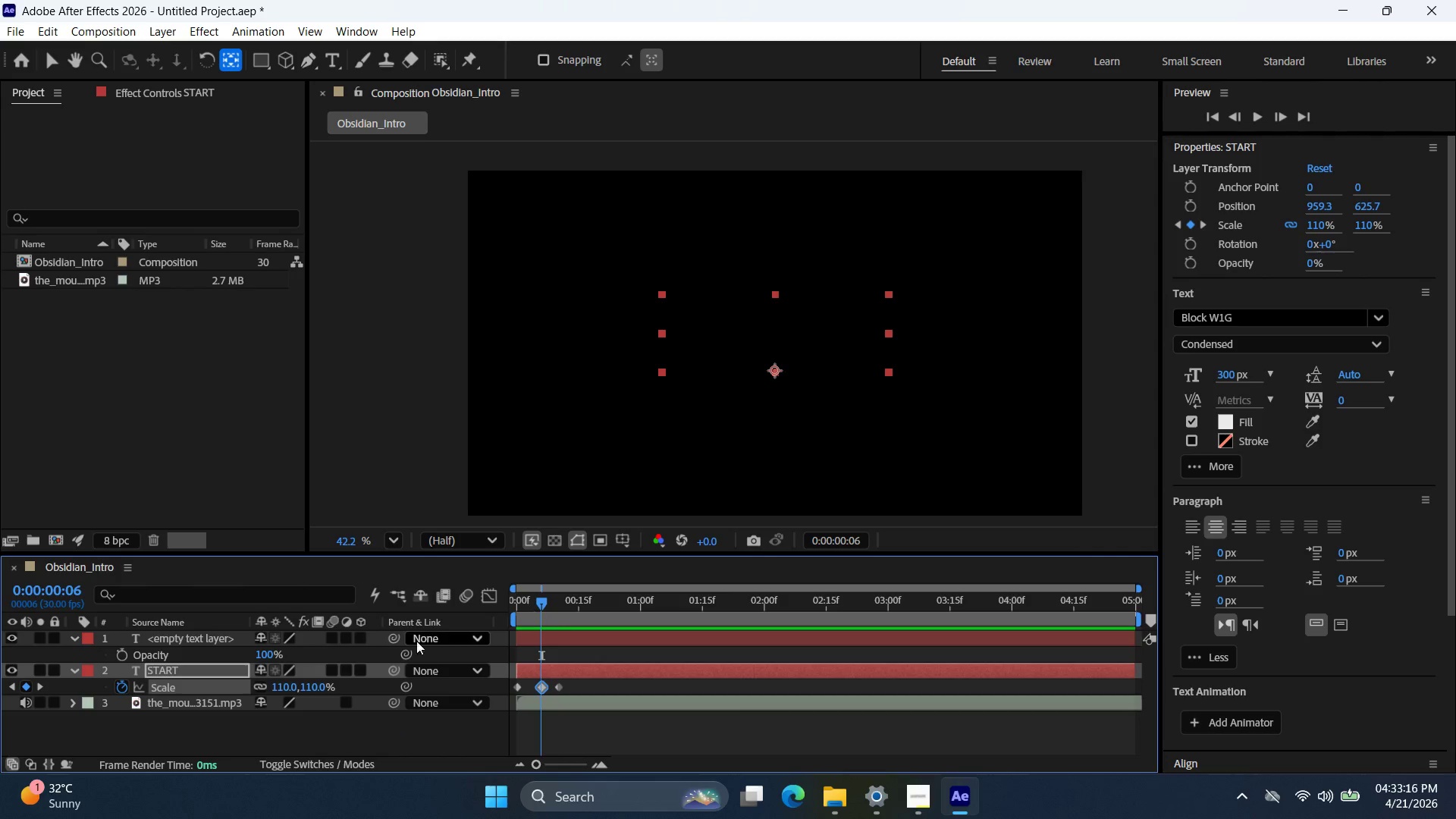 
left_click([201, 689])
 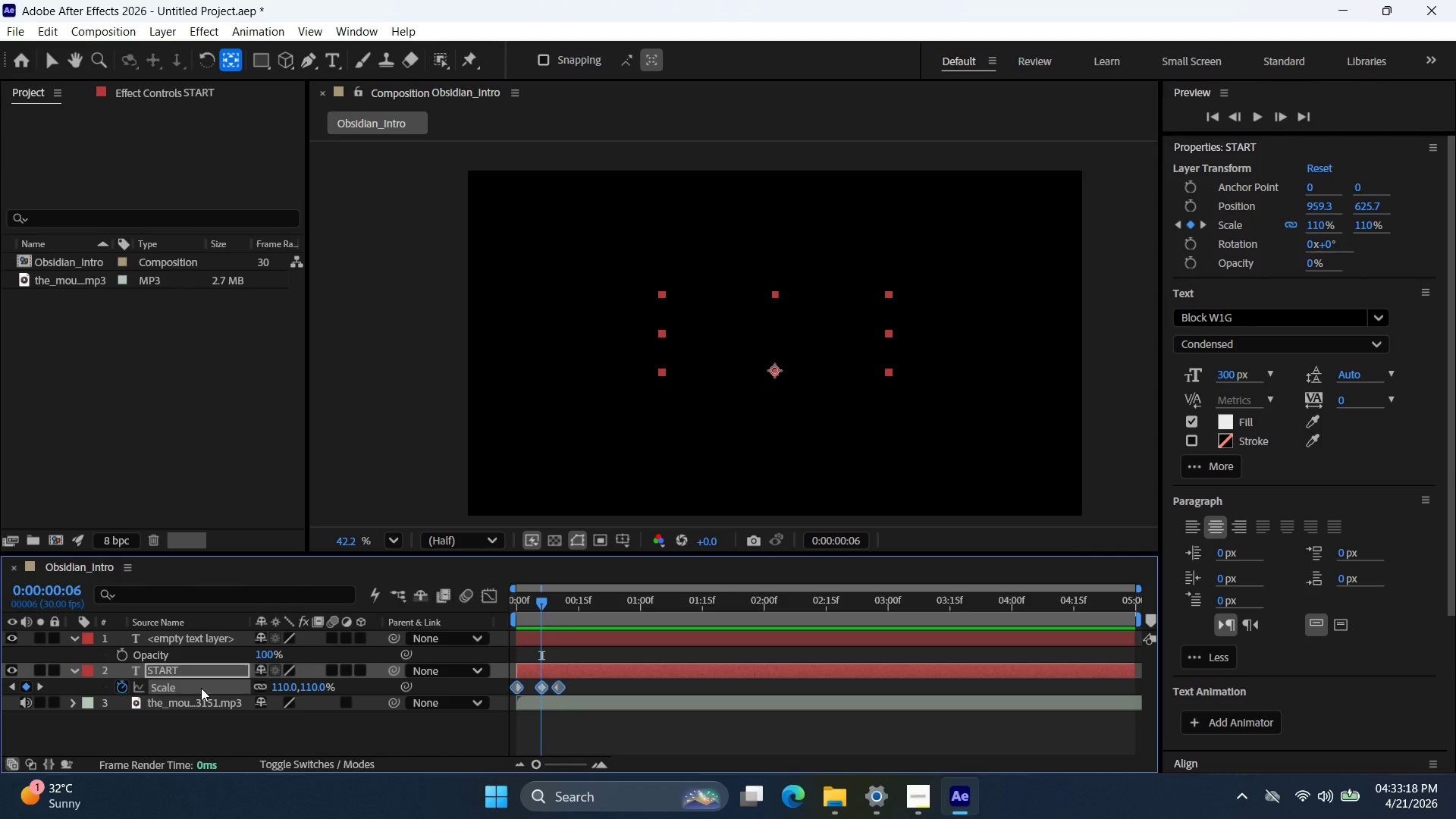 
key(T)
 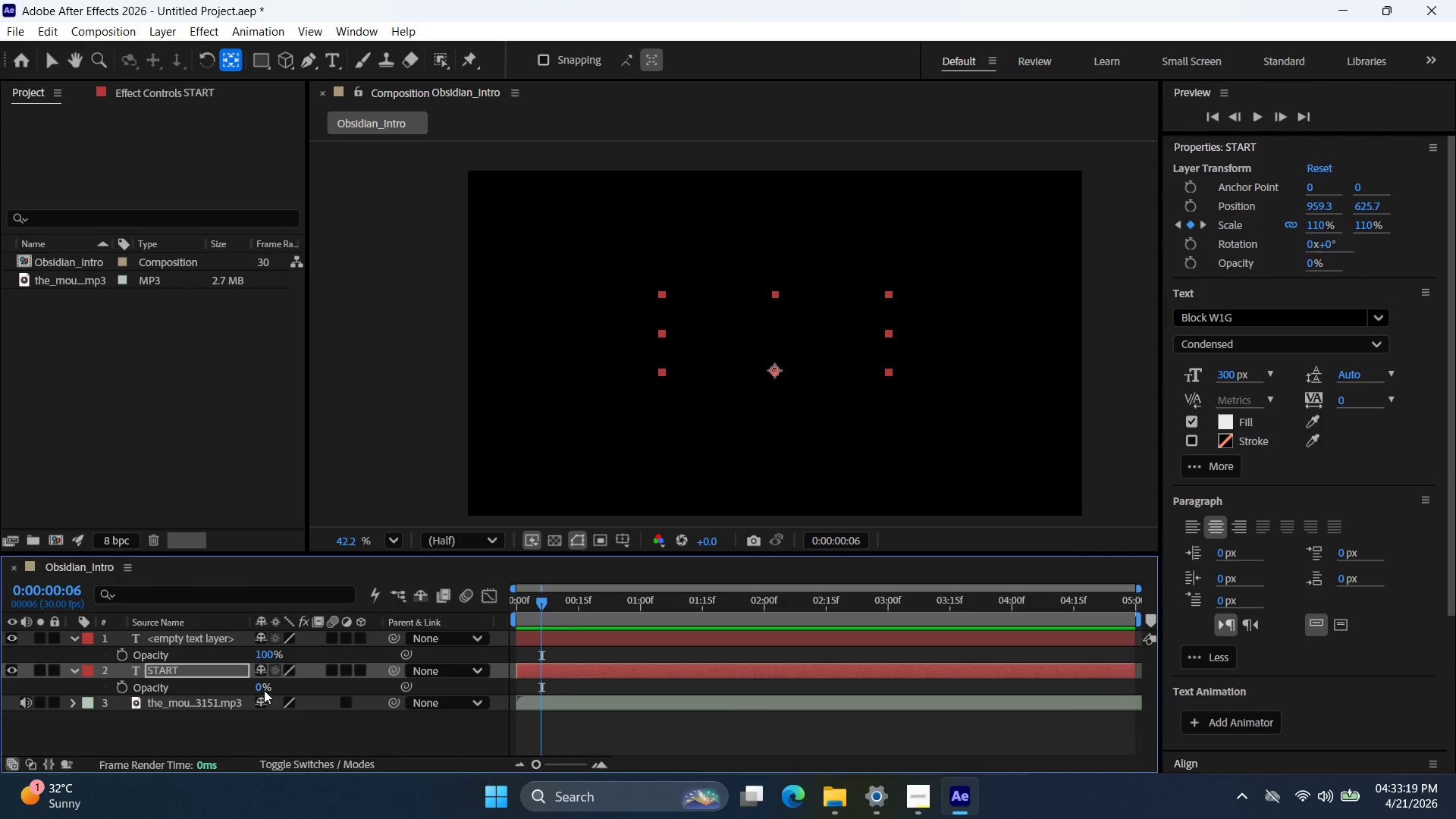 
double_click([263, 688])
 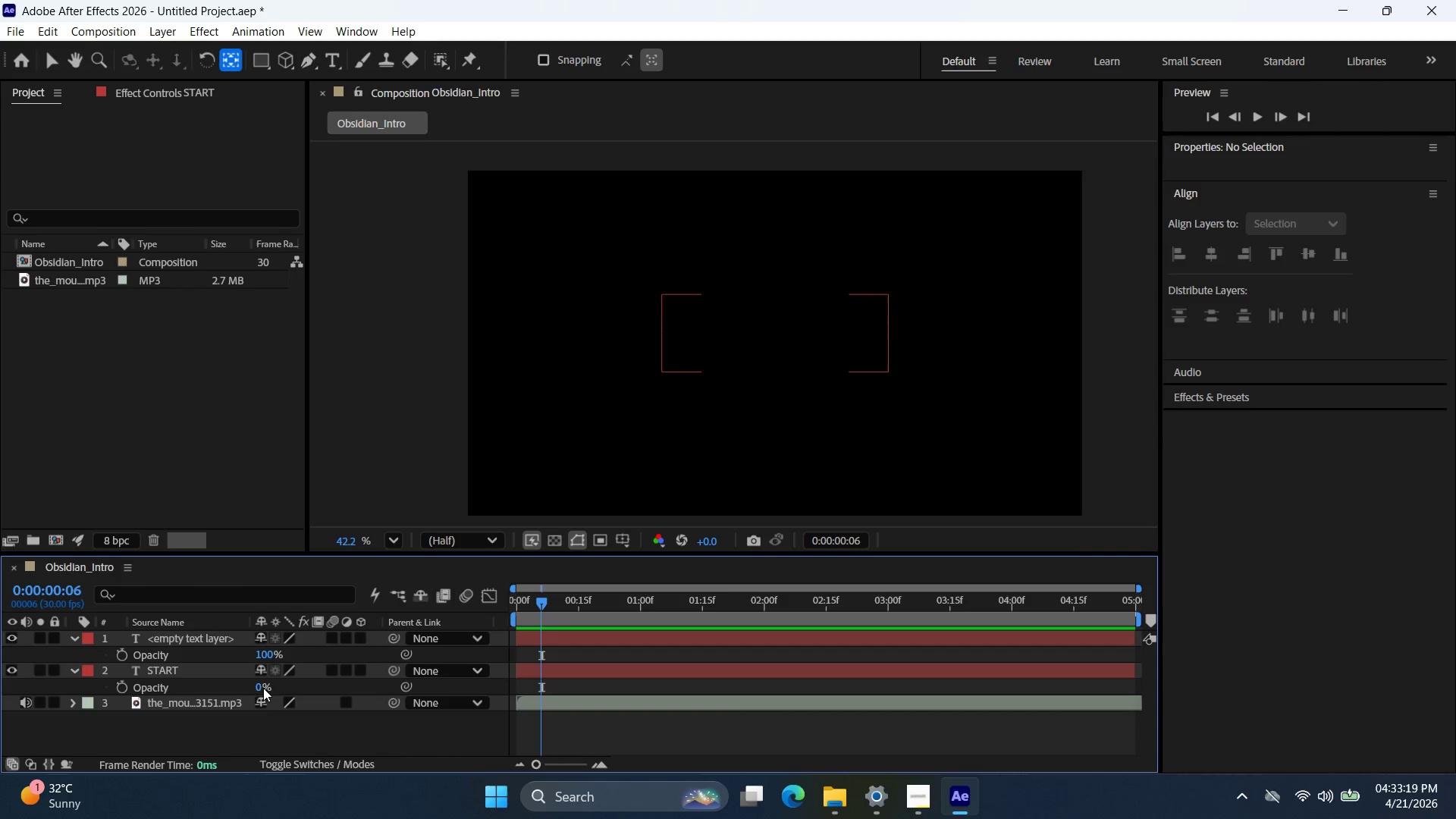 
triple_click([262, 688])
 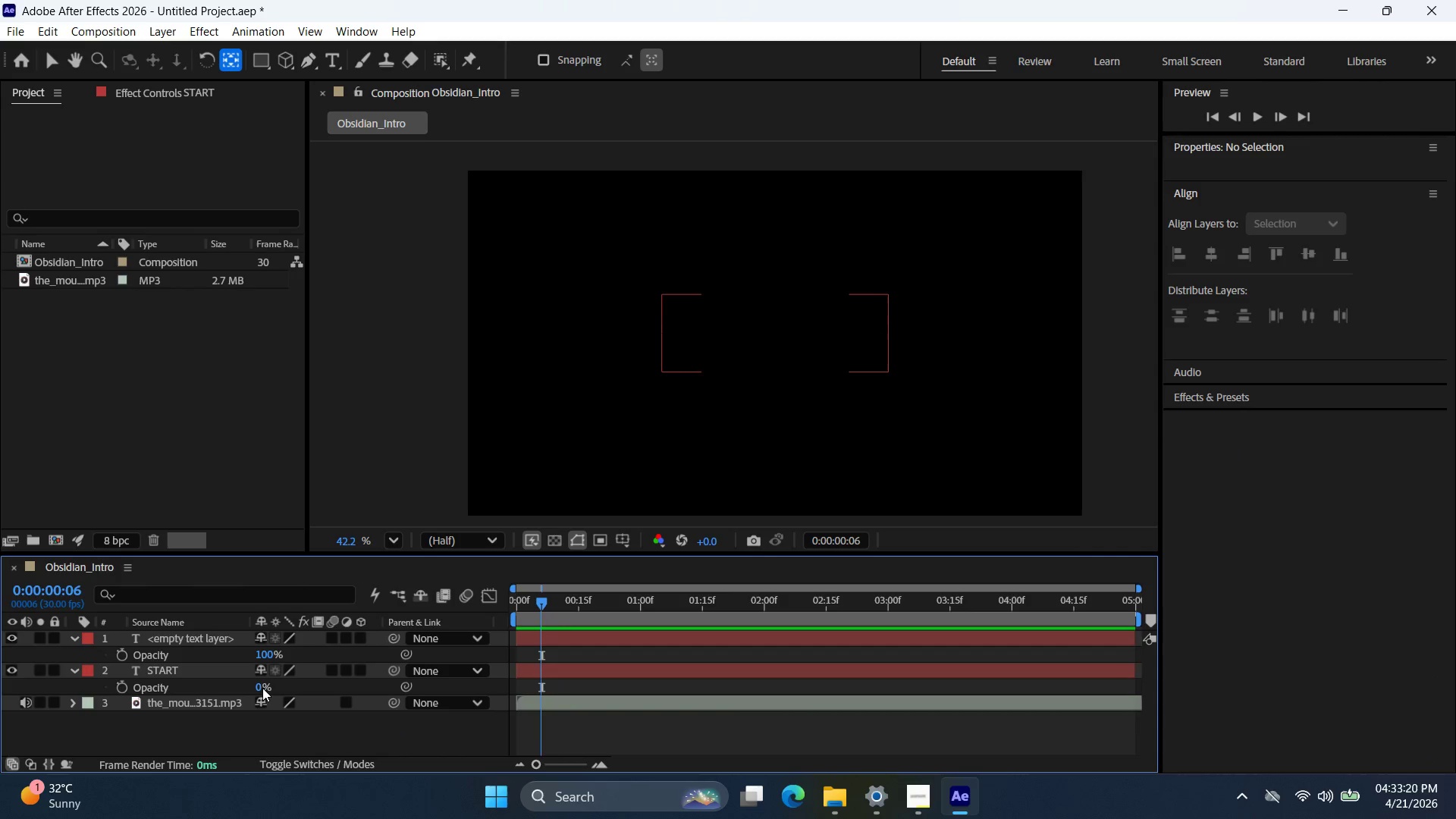 
triple_click([262, 688])
 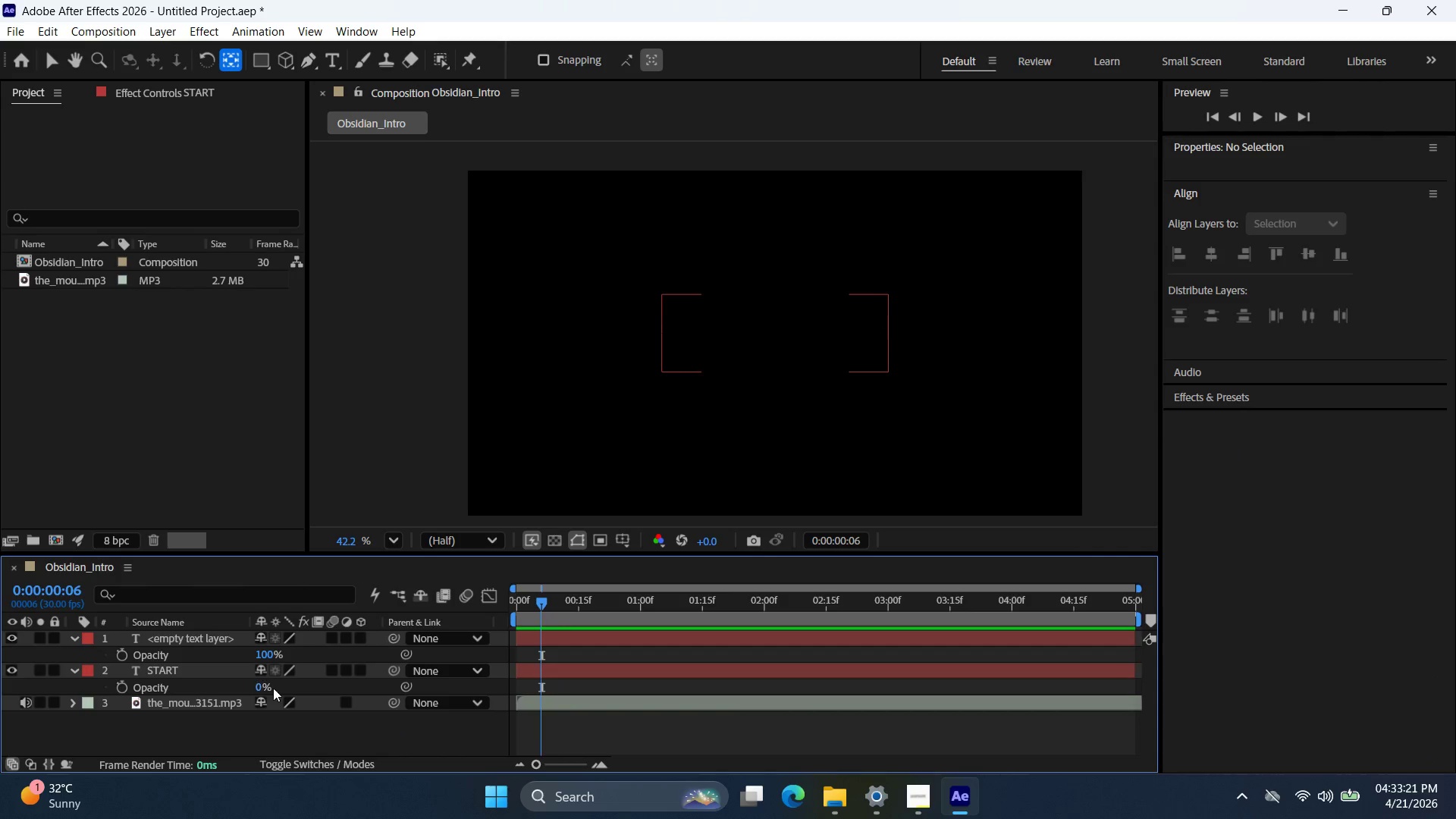 
double_click([273, 688])
 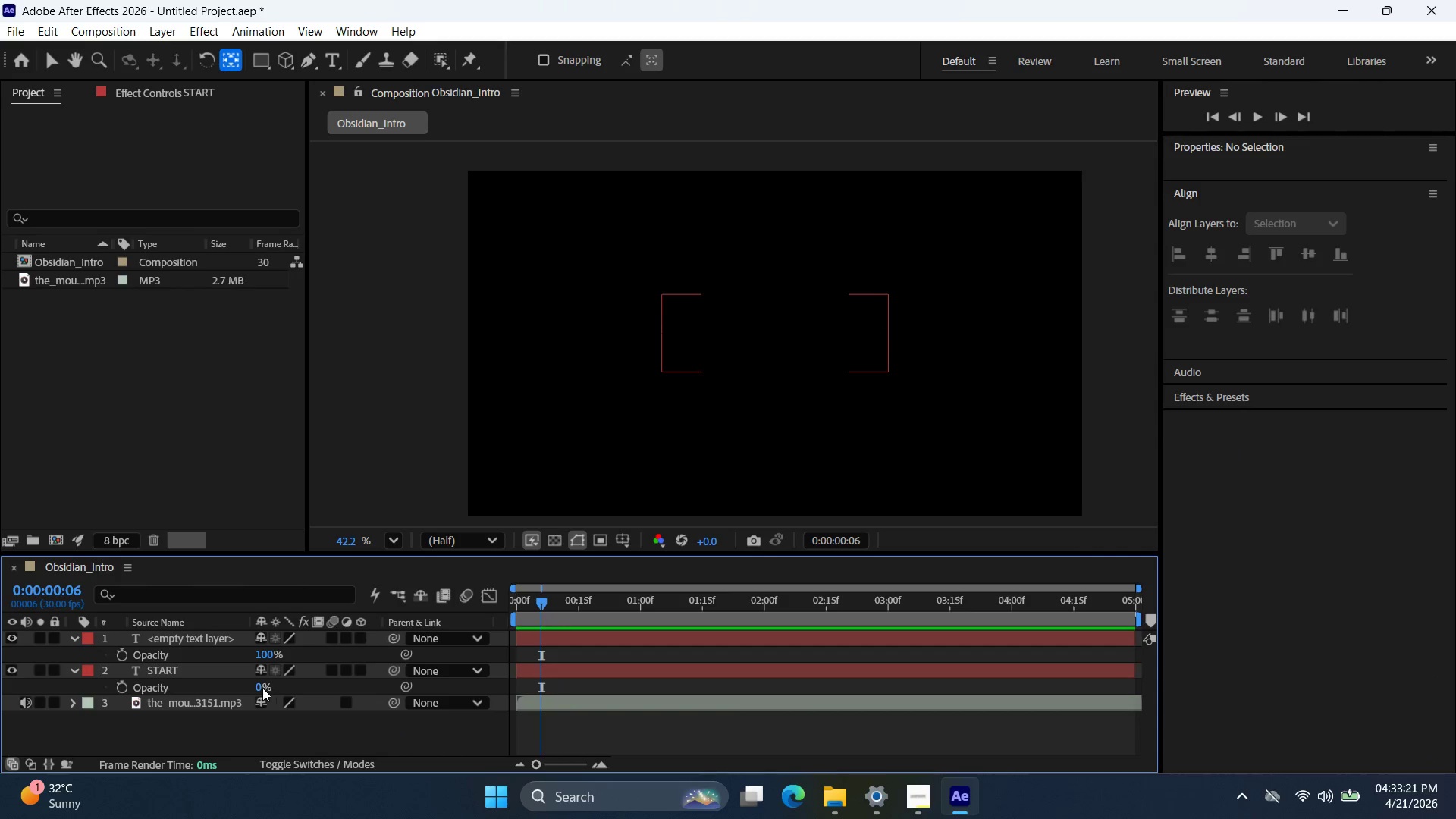 
triple_click([262, 688])
 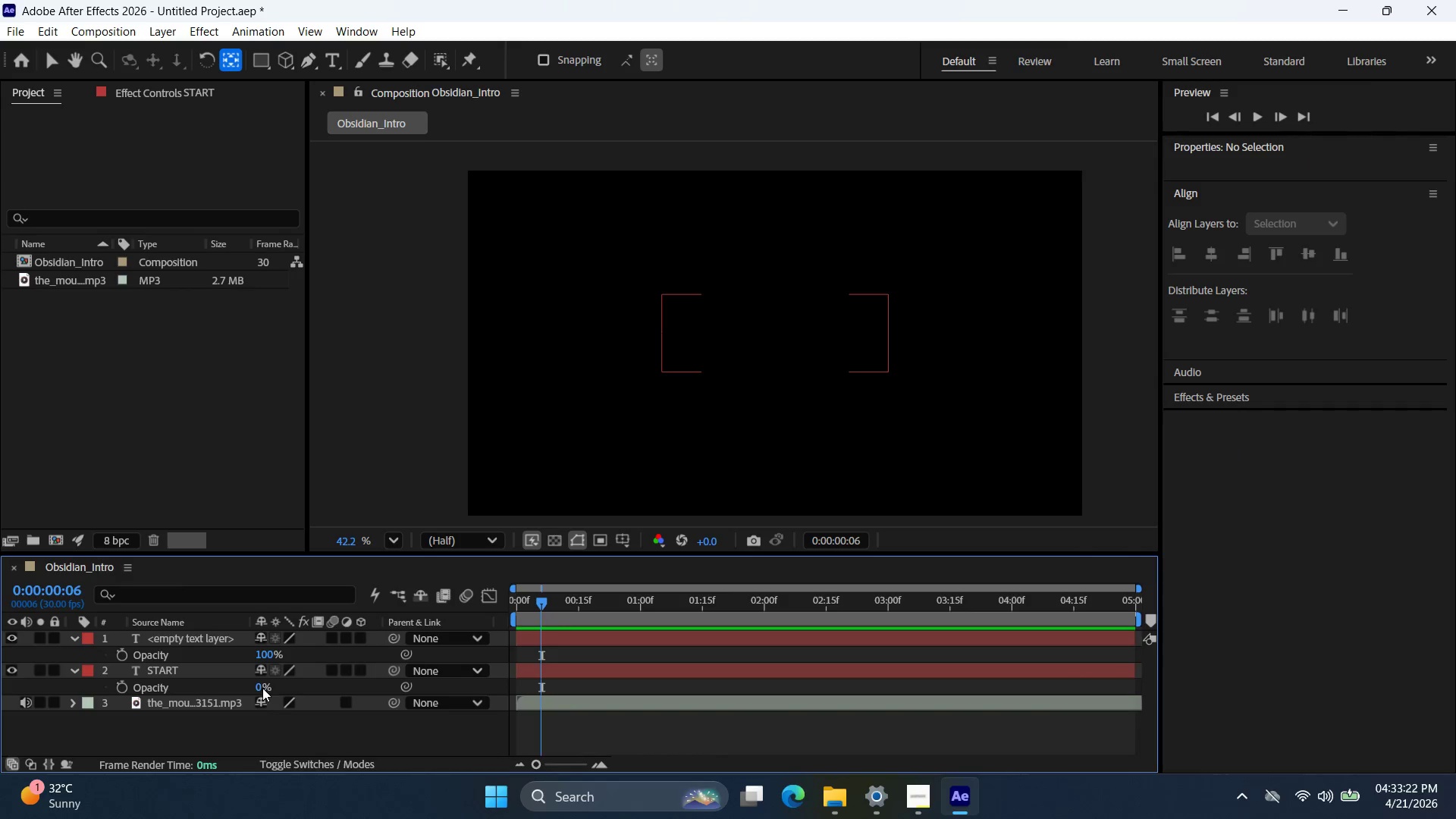 
triple_click([262, 688])
 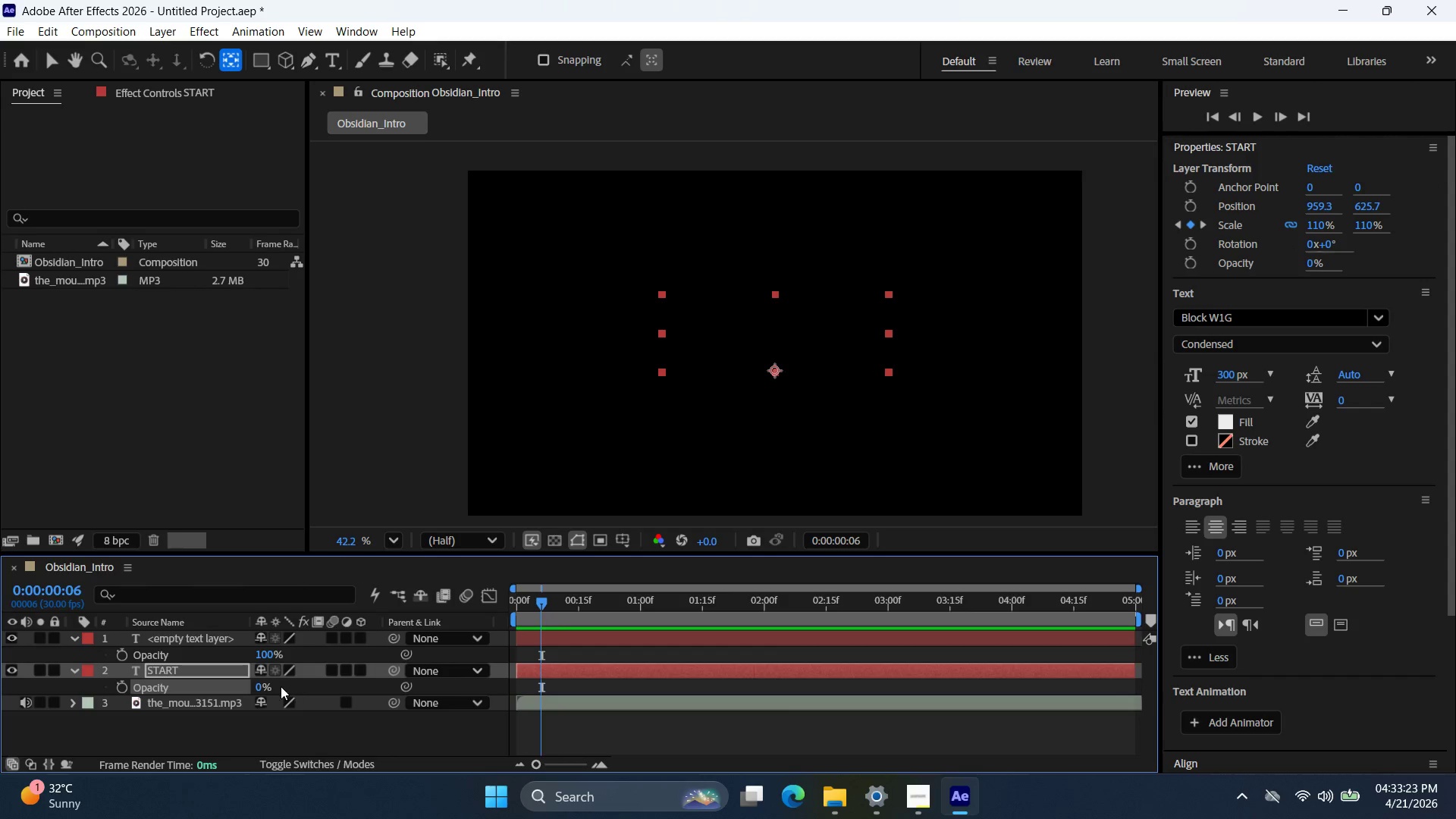 
double_click([265, 686])
 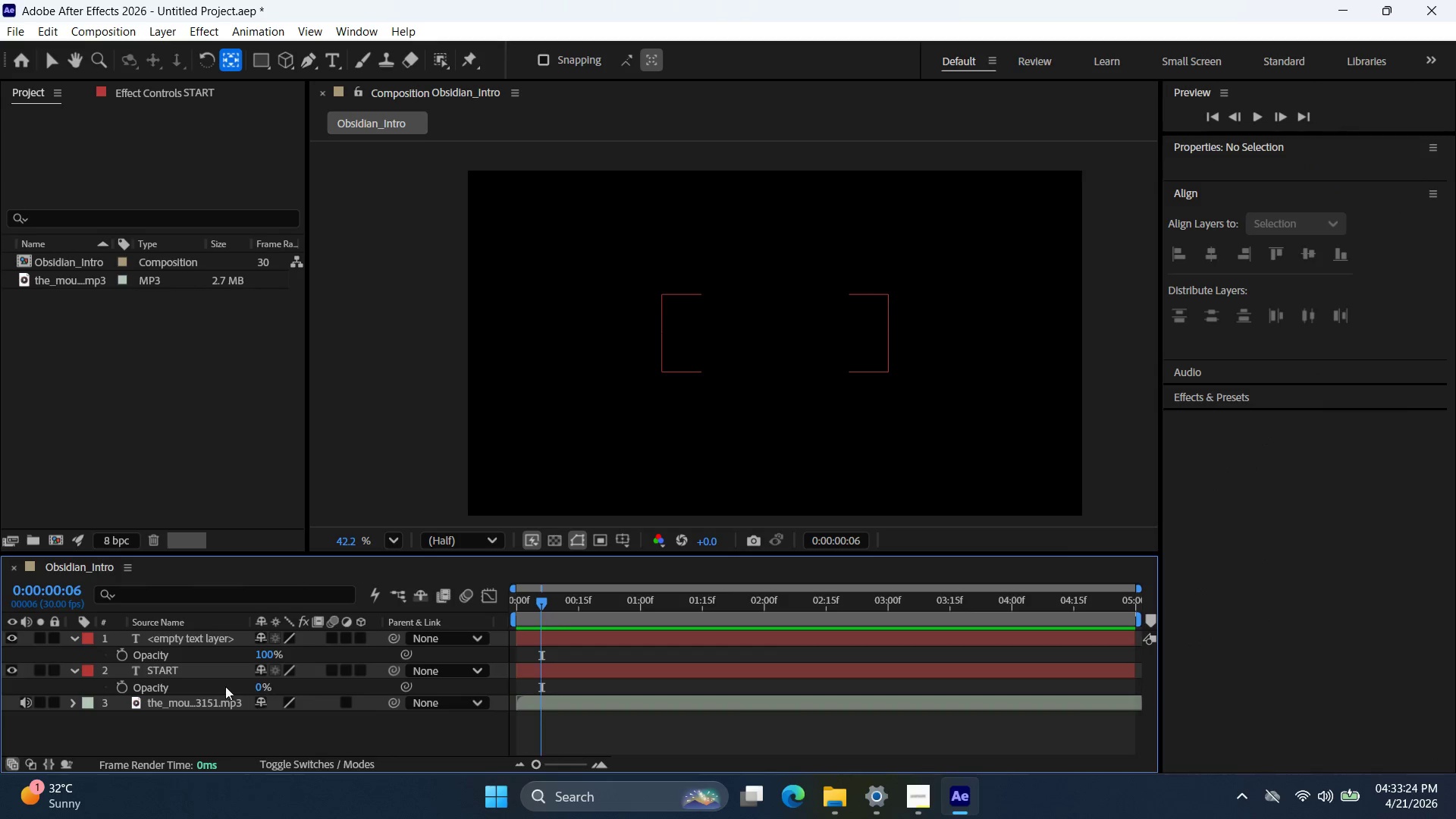 
triple_click([216, 686])
 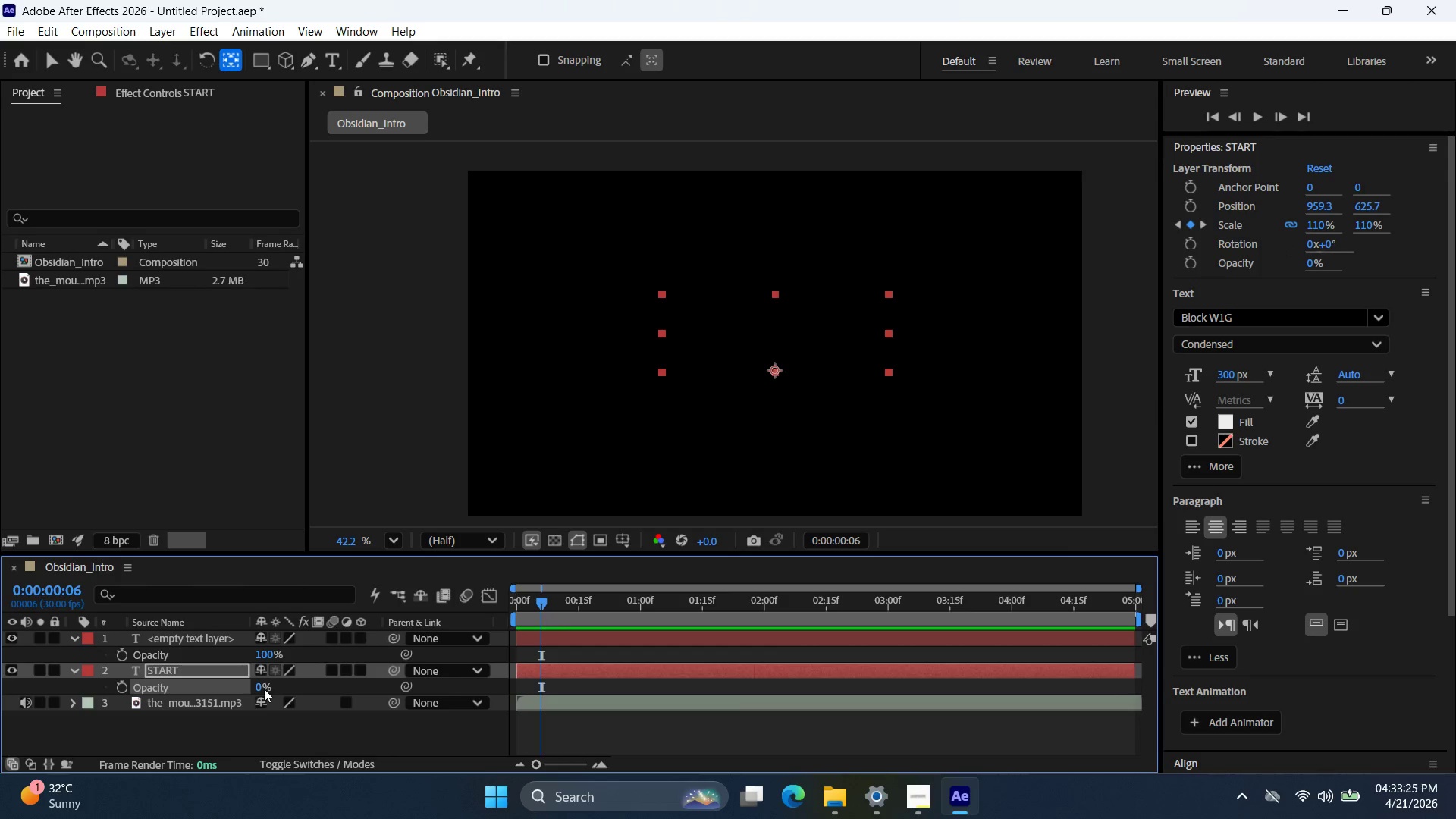 
left_click([262, 687])
 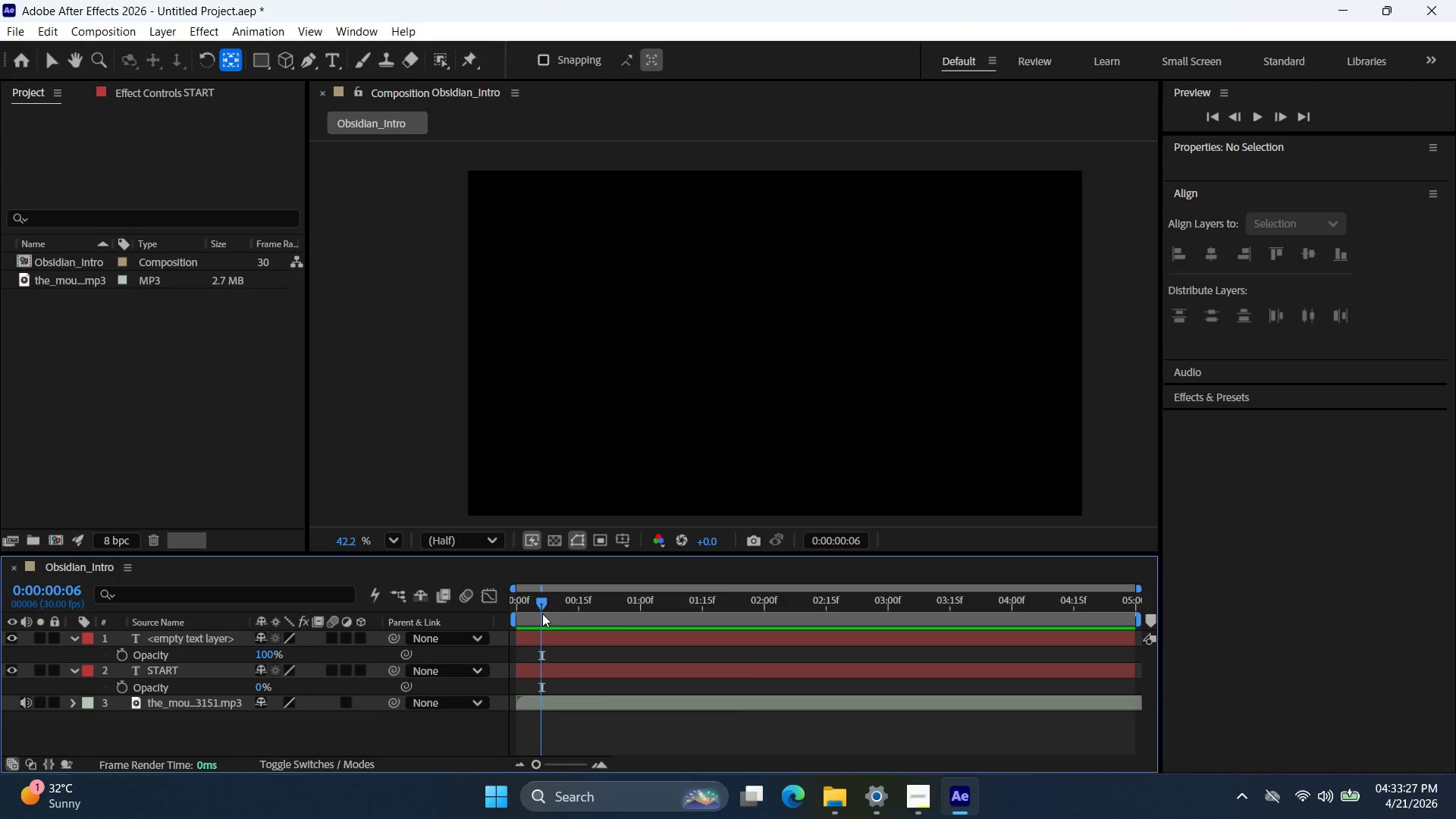 
left_click([546, 598])
 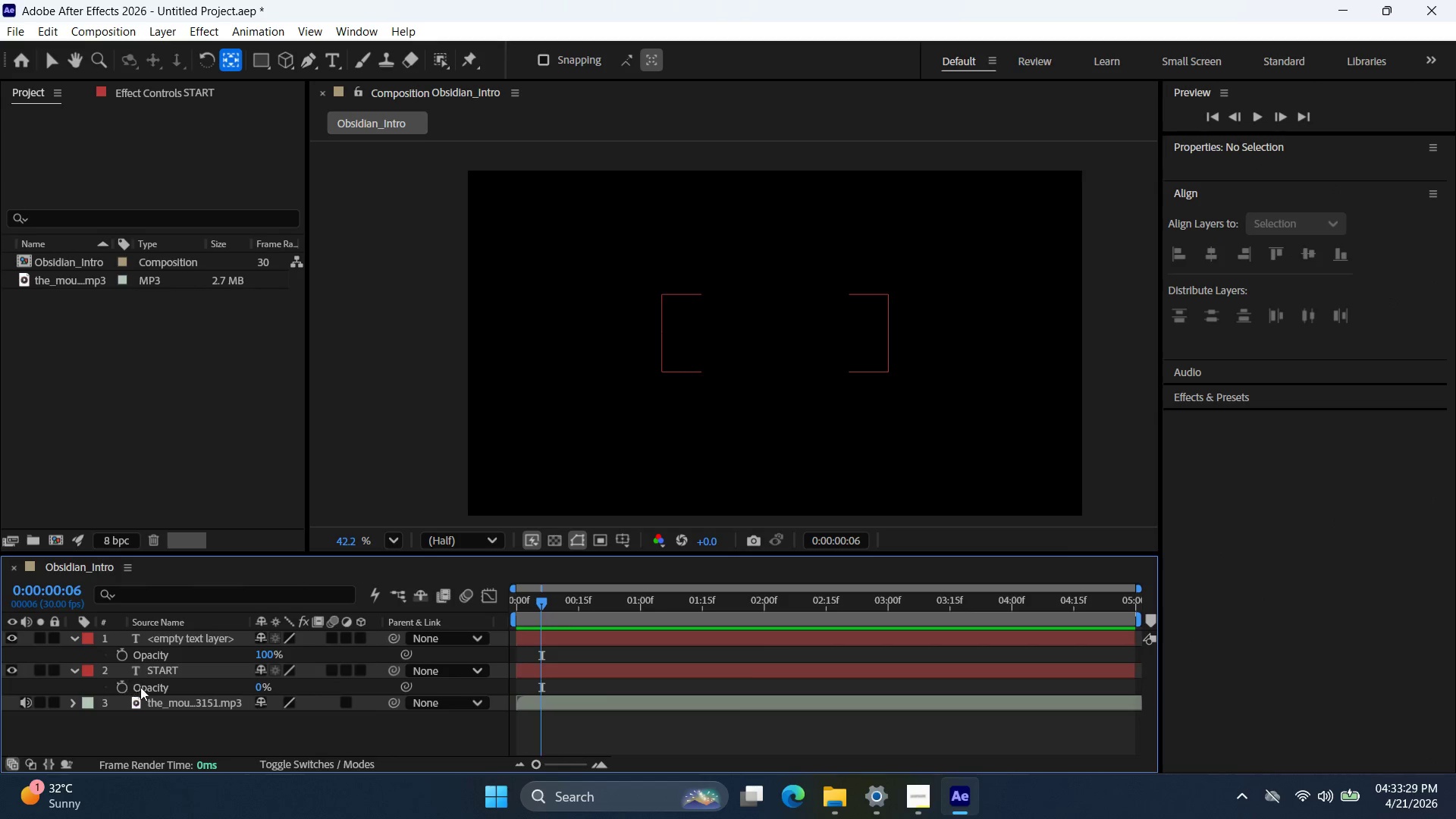 
key(Control+Z)
 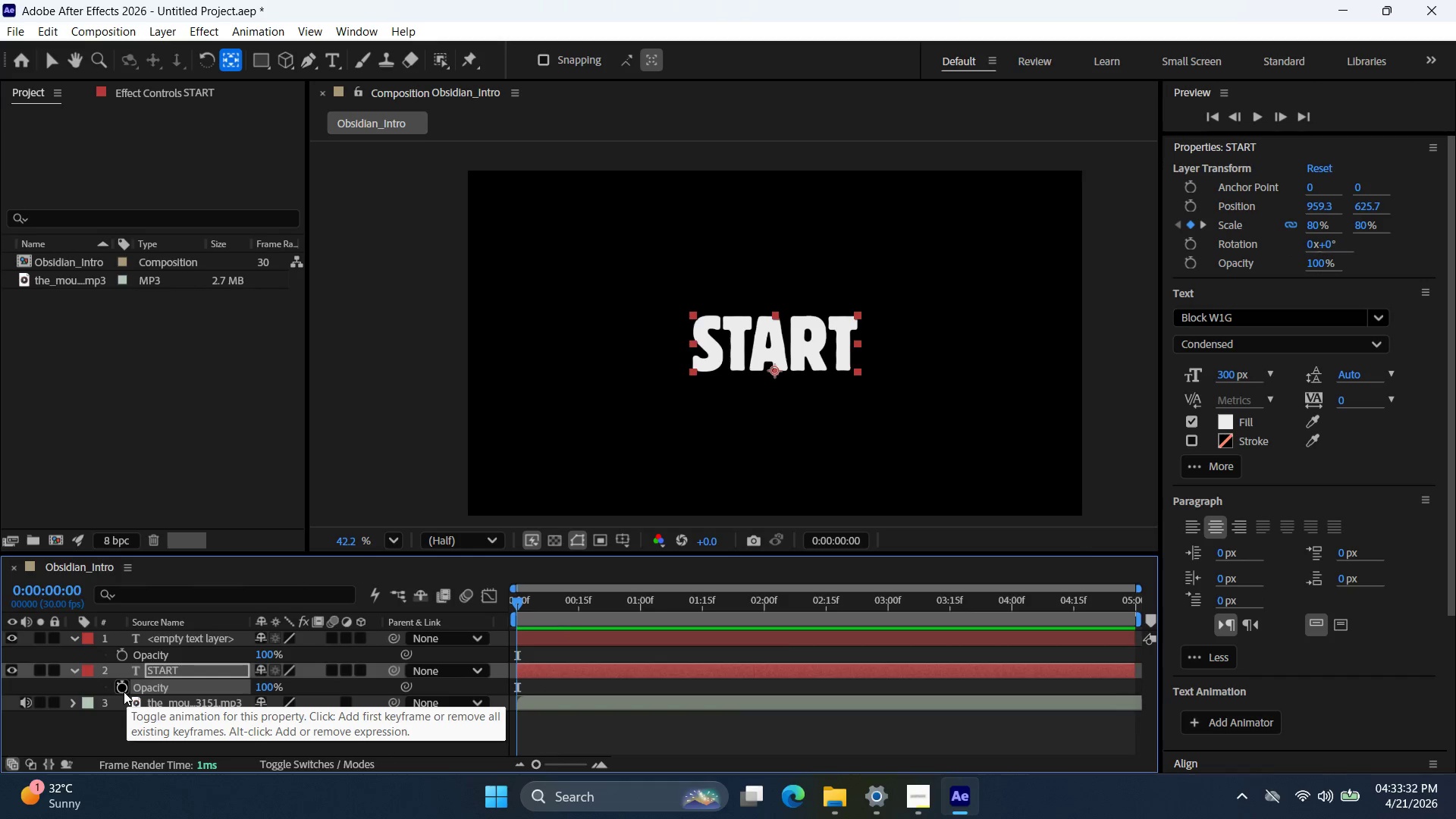 
left_click([122, 688])
 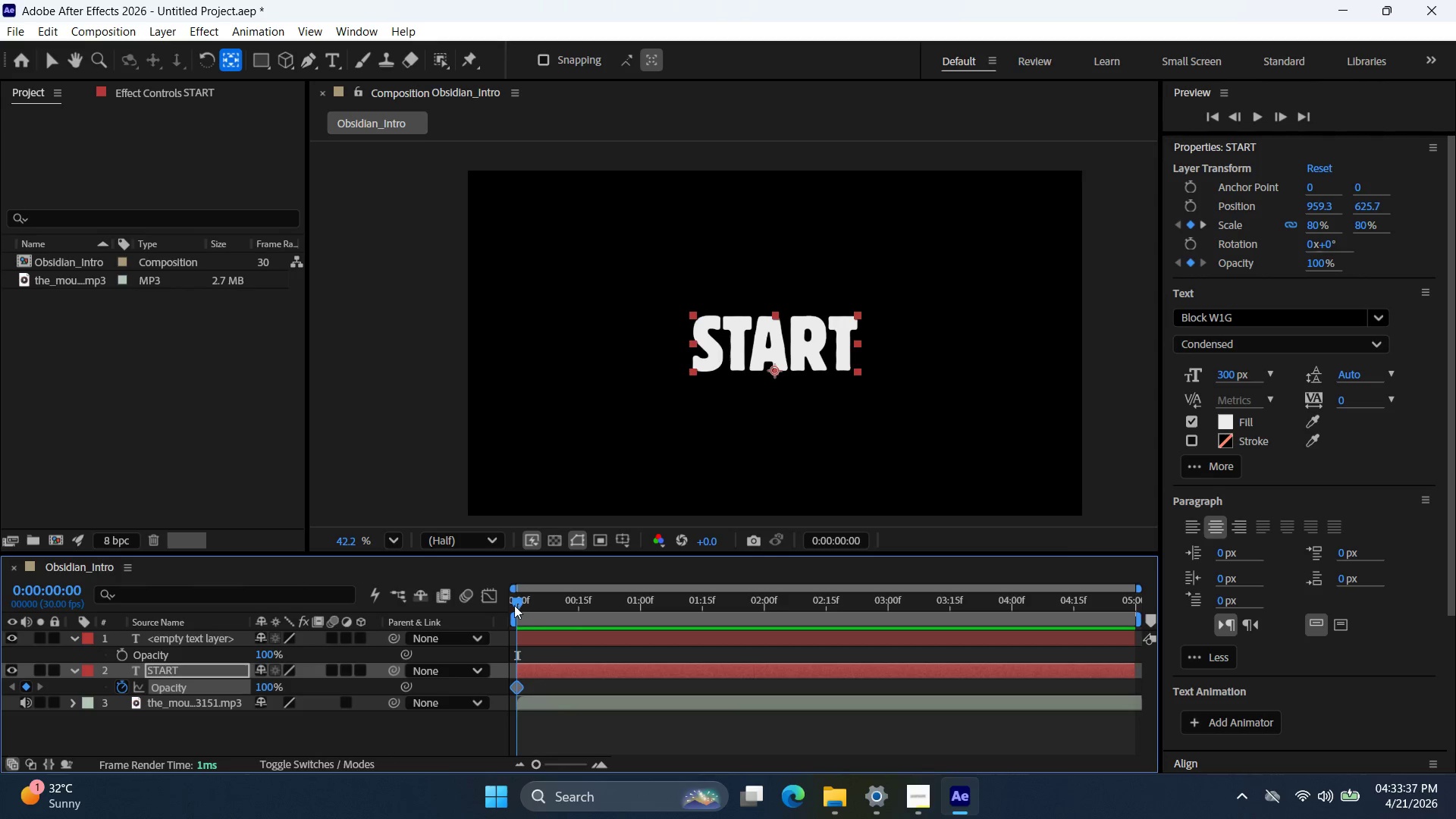 
wait(5.56)
 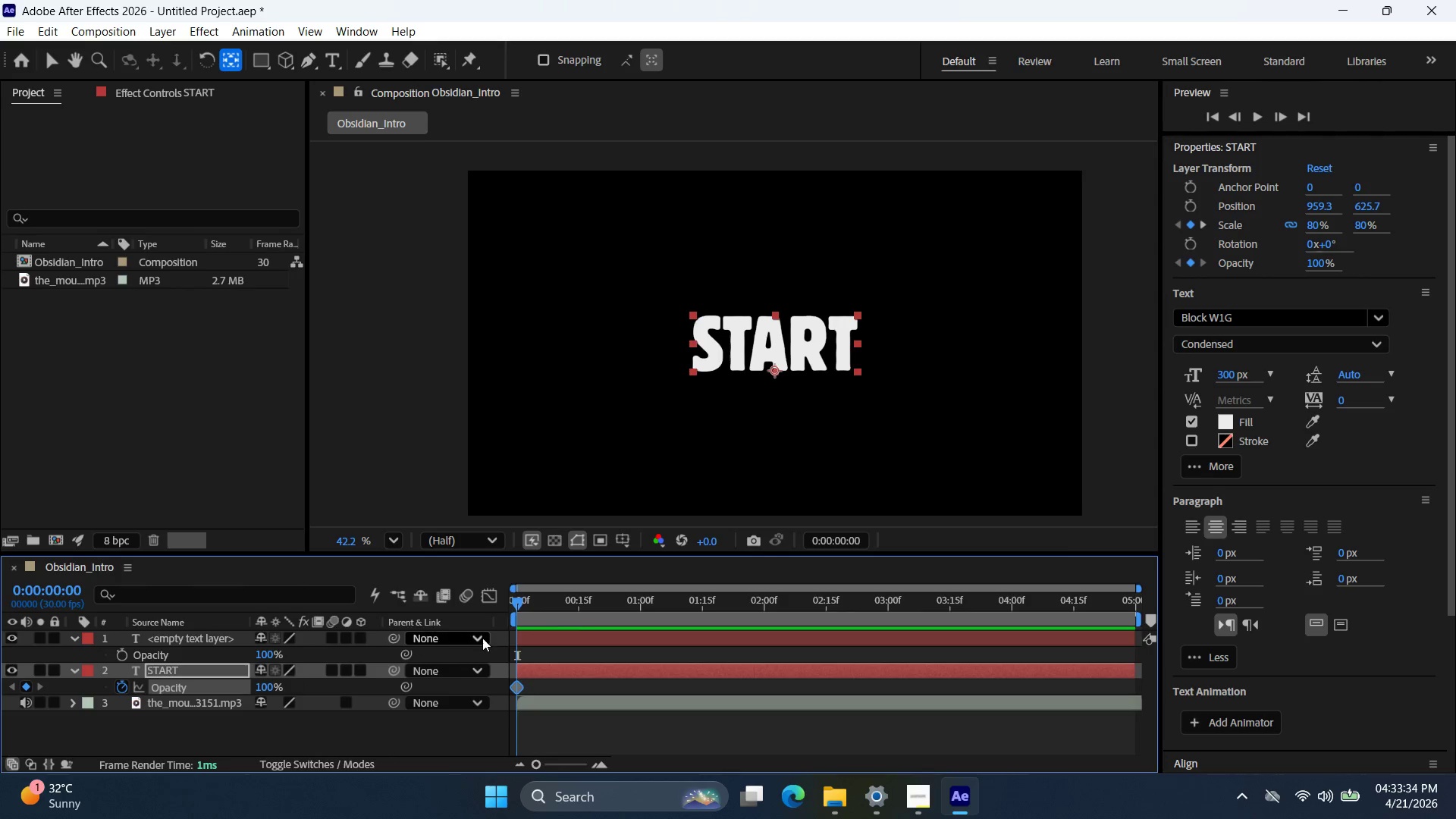 
key(S)
 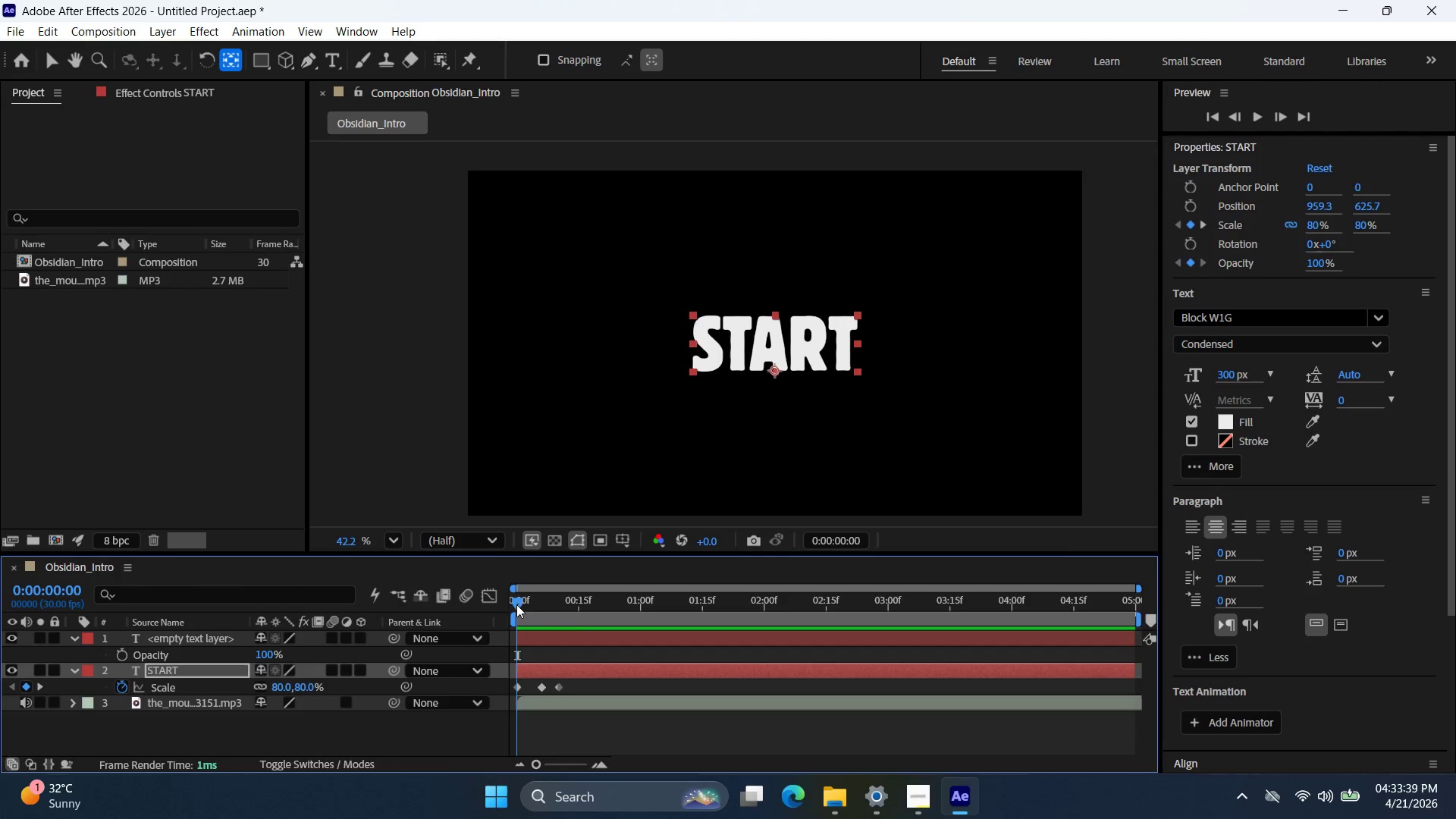 
left_click_drag(start_coordinate=[516, 604], to_coordinate=[541, 608])
 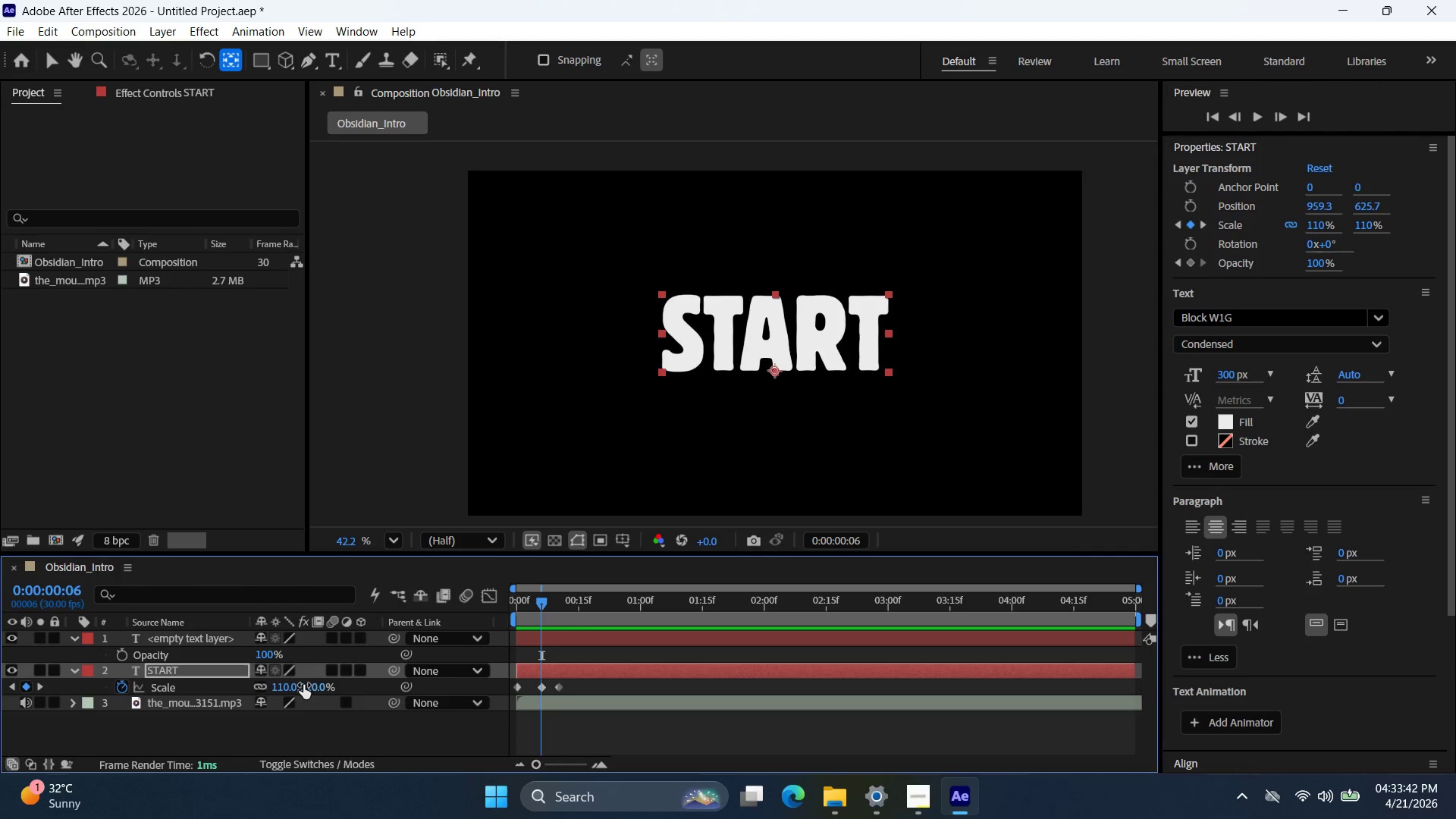 
key(T)
 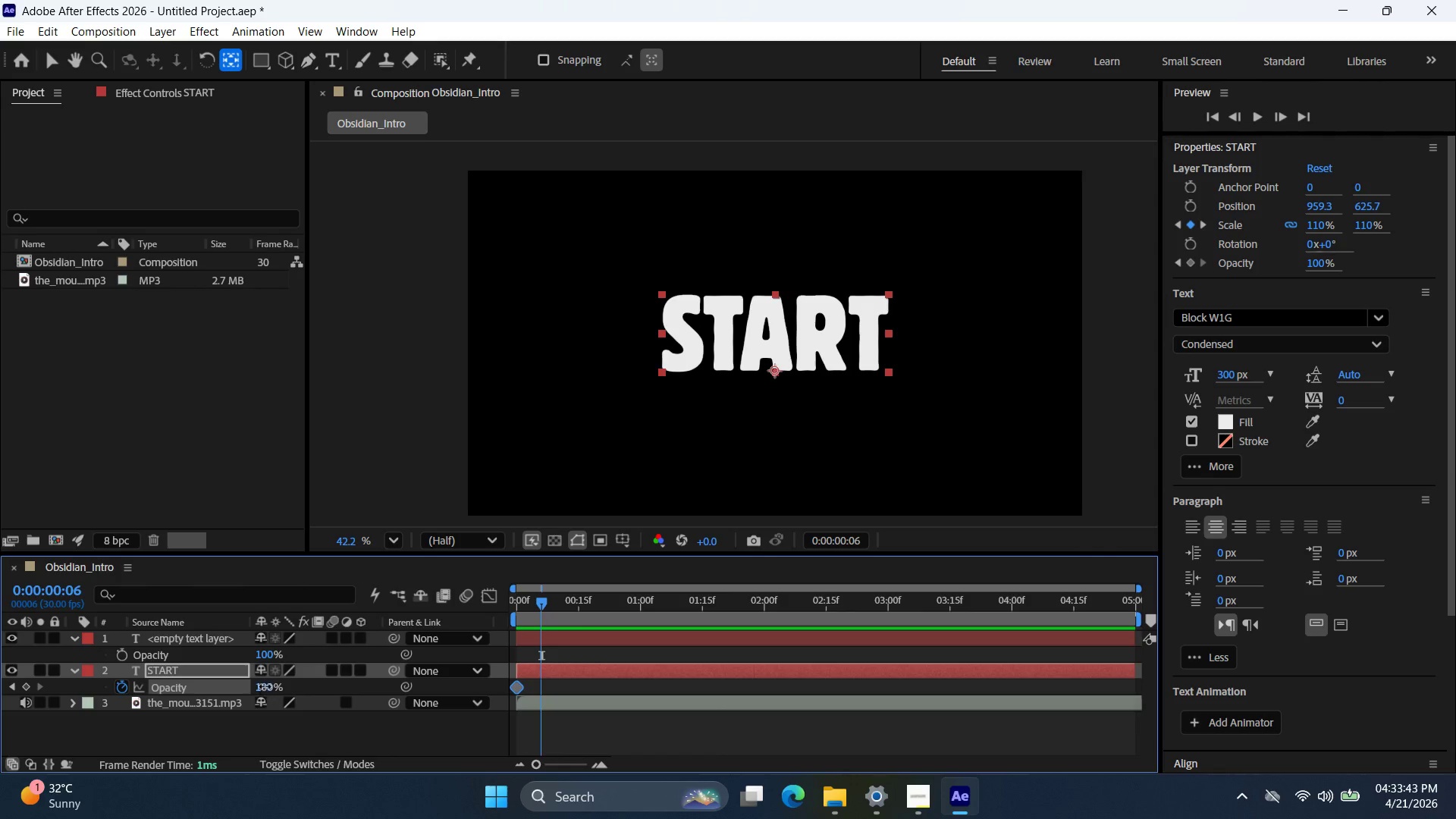 
triple_click([265, 685])
 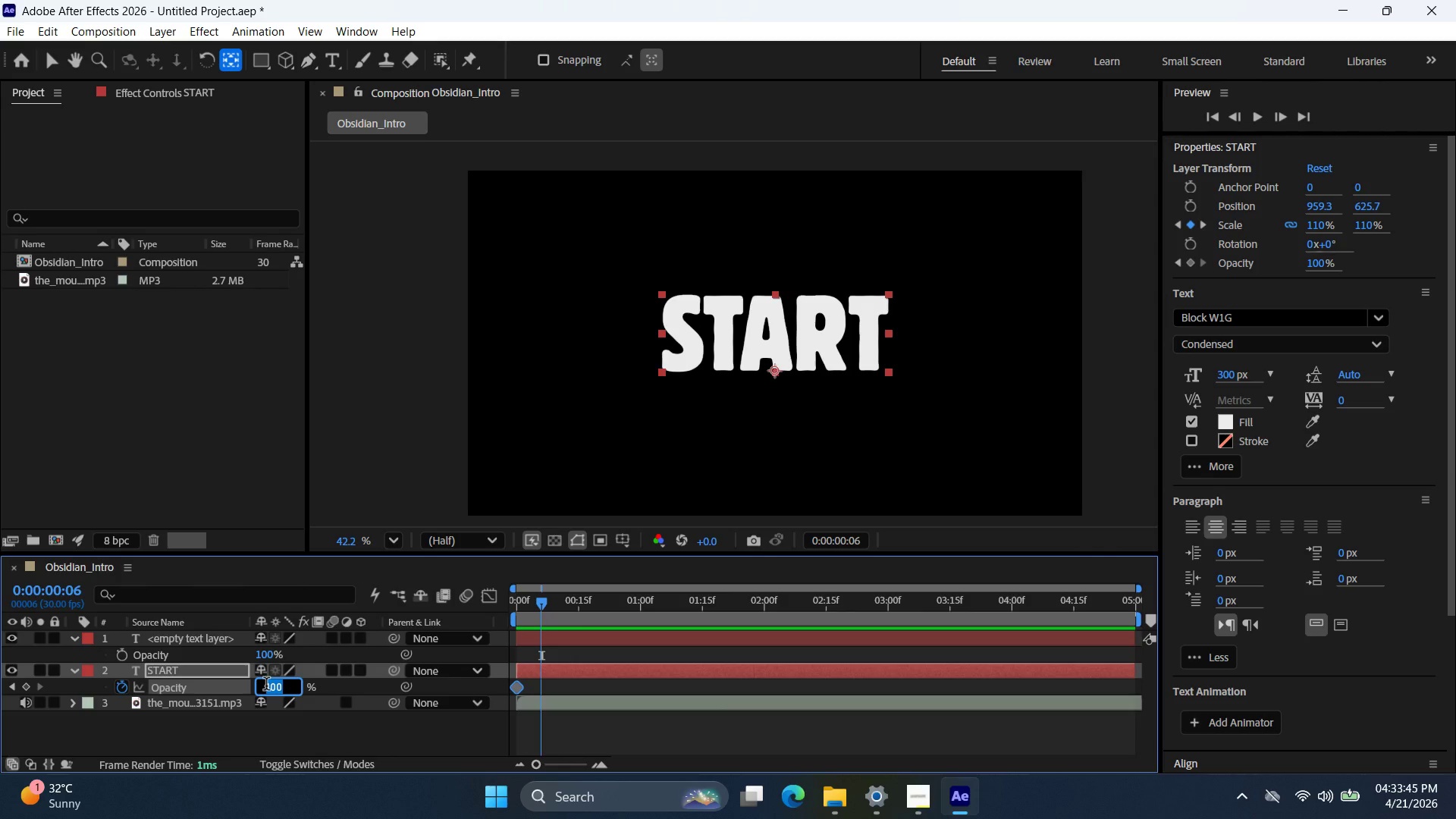 
type(100)
 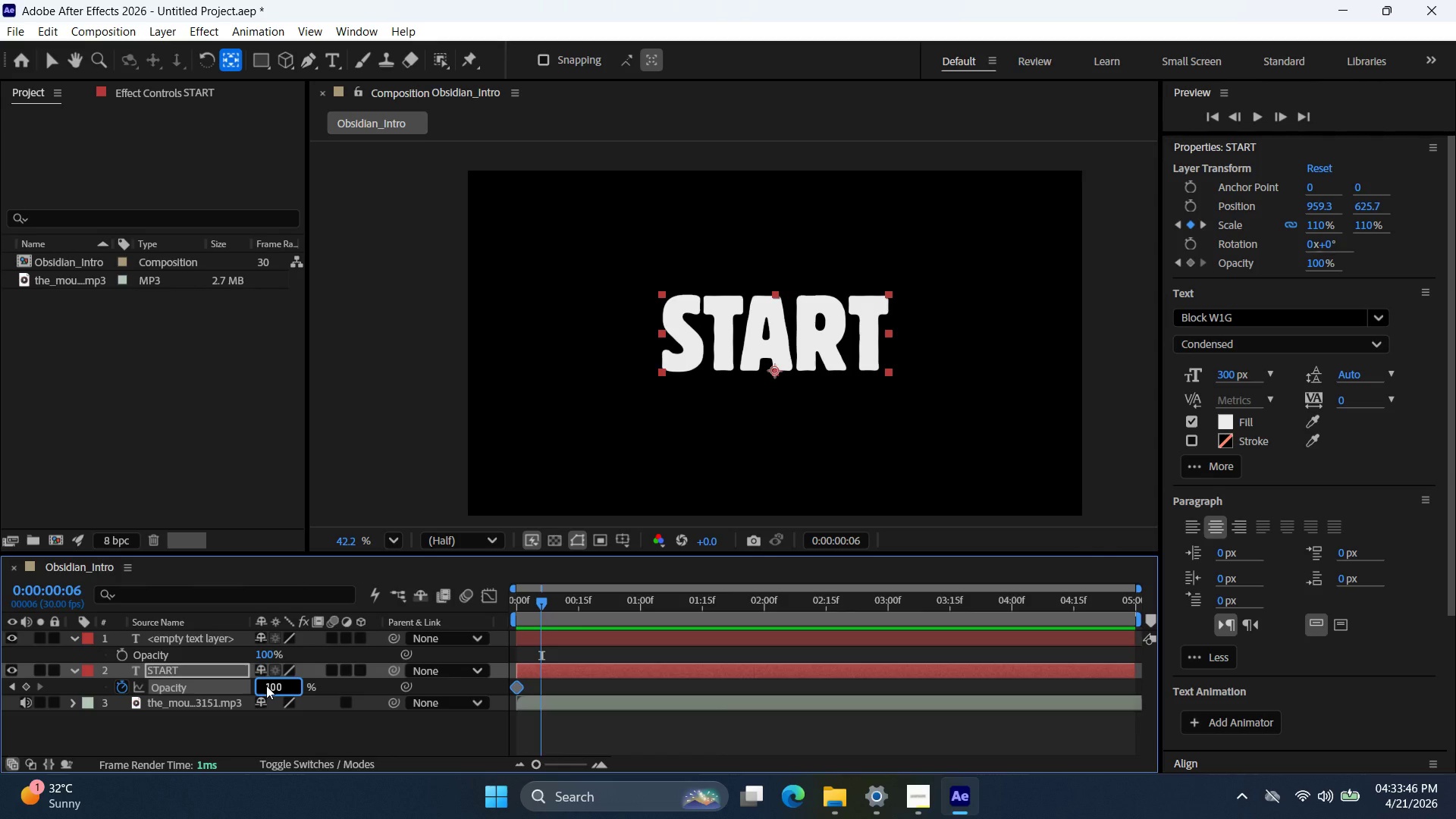 
key(Enter)
 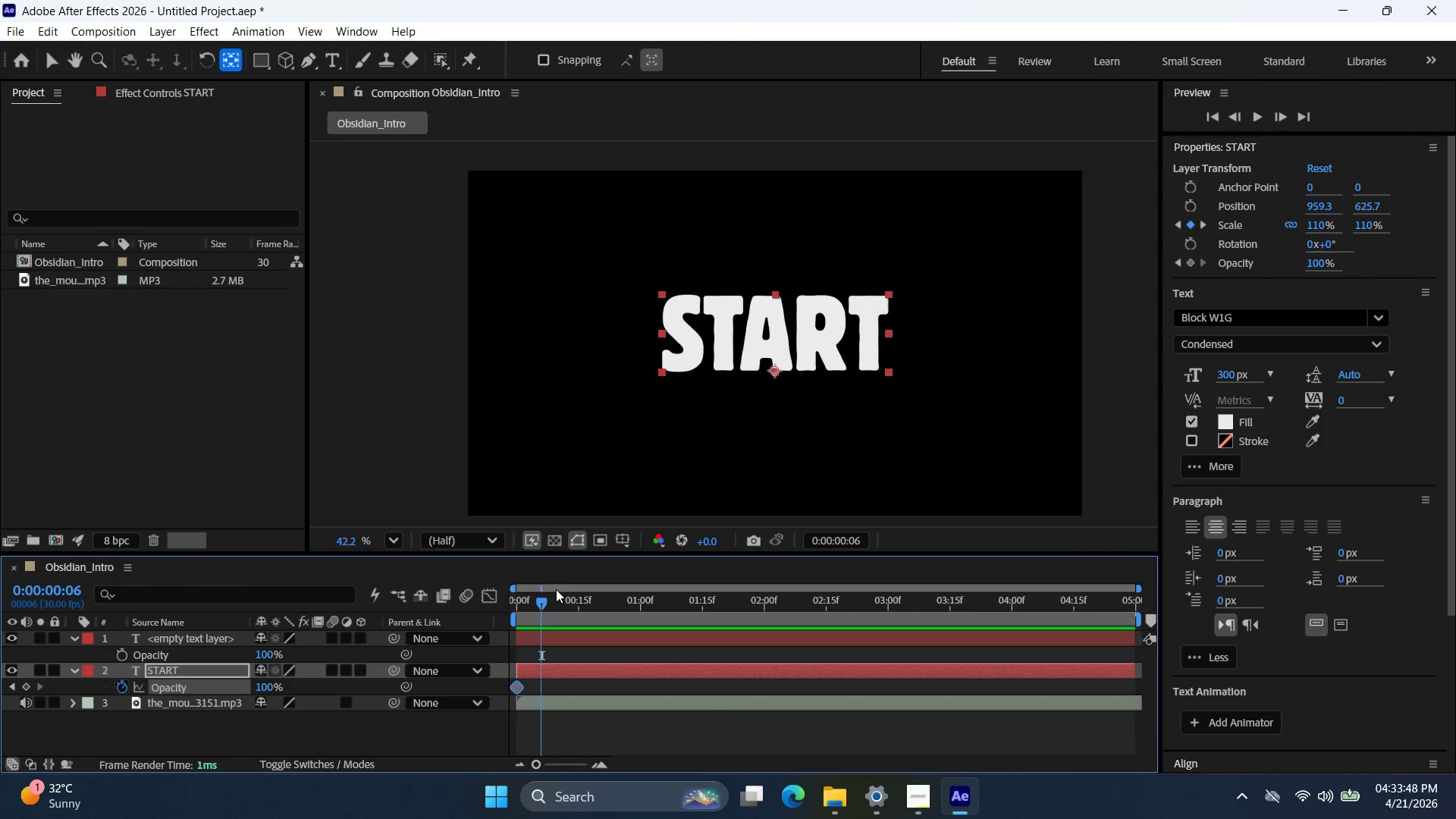 
left_click_drag(start_coordinate=[543, 602], to_coordinate=[510, 603])
 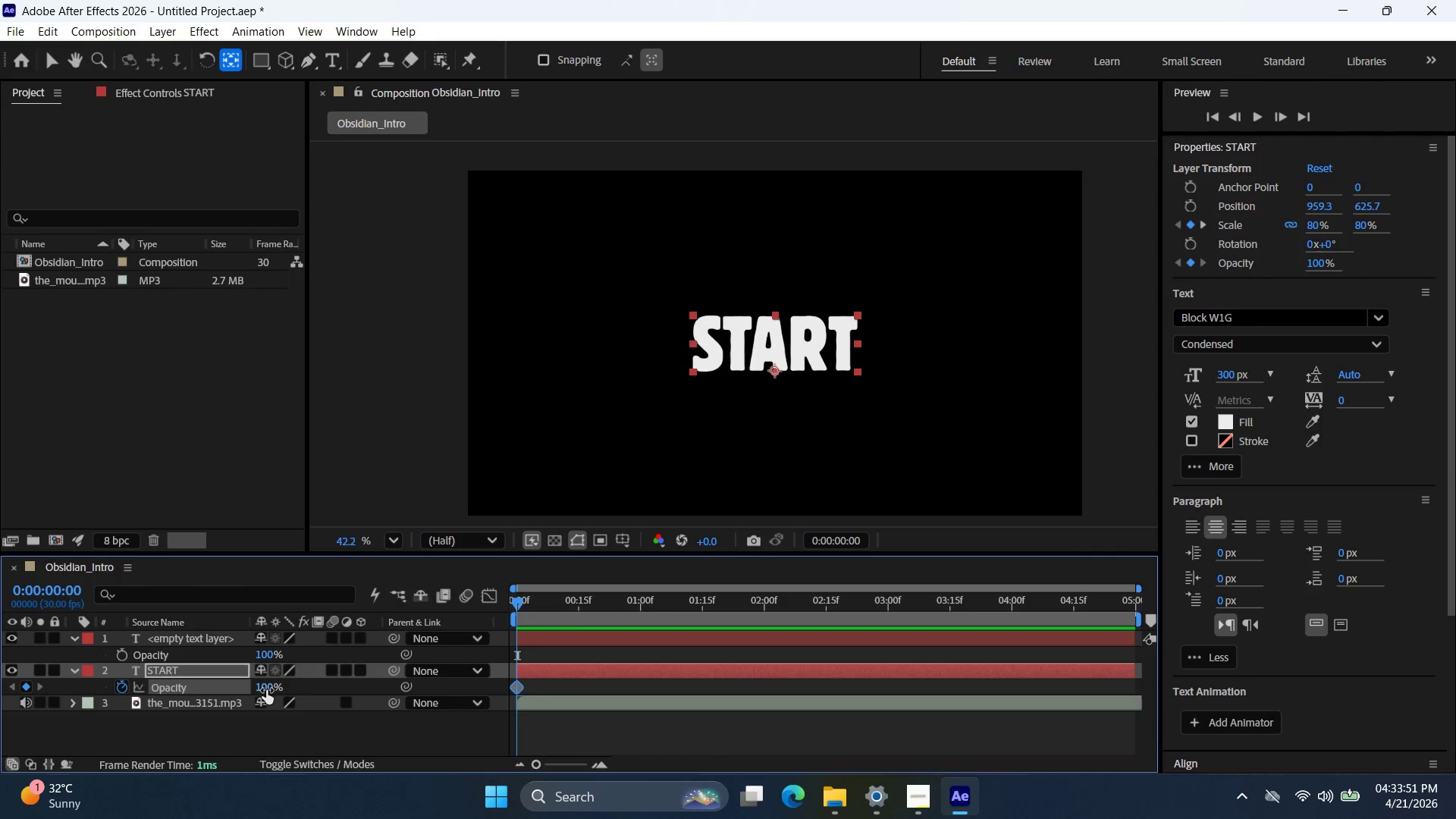 
double_click([268, 687])
 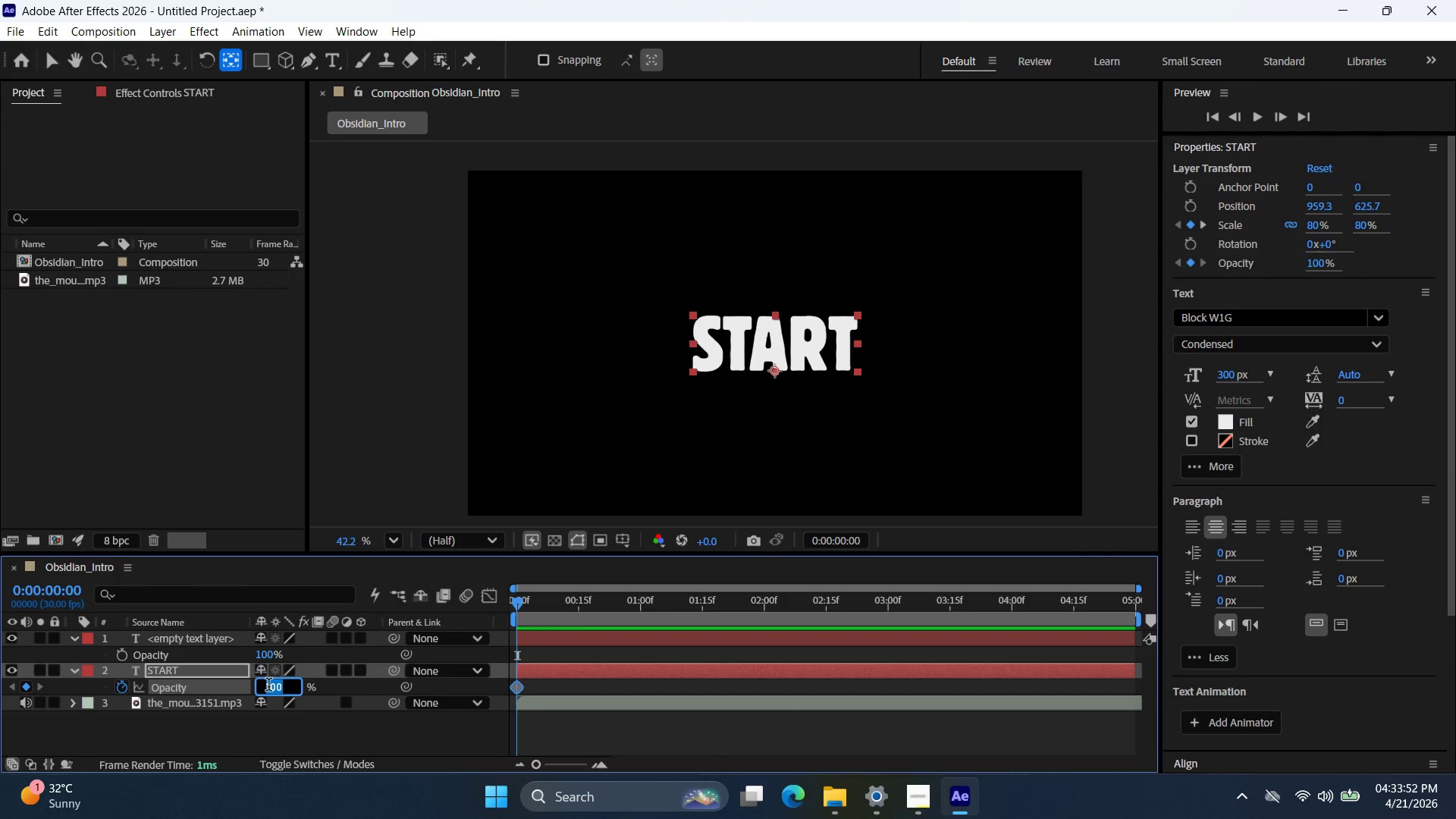 
key(0)
 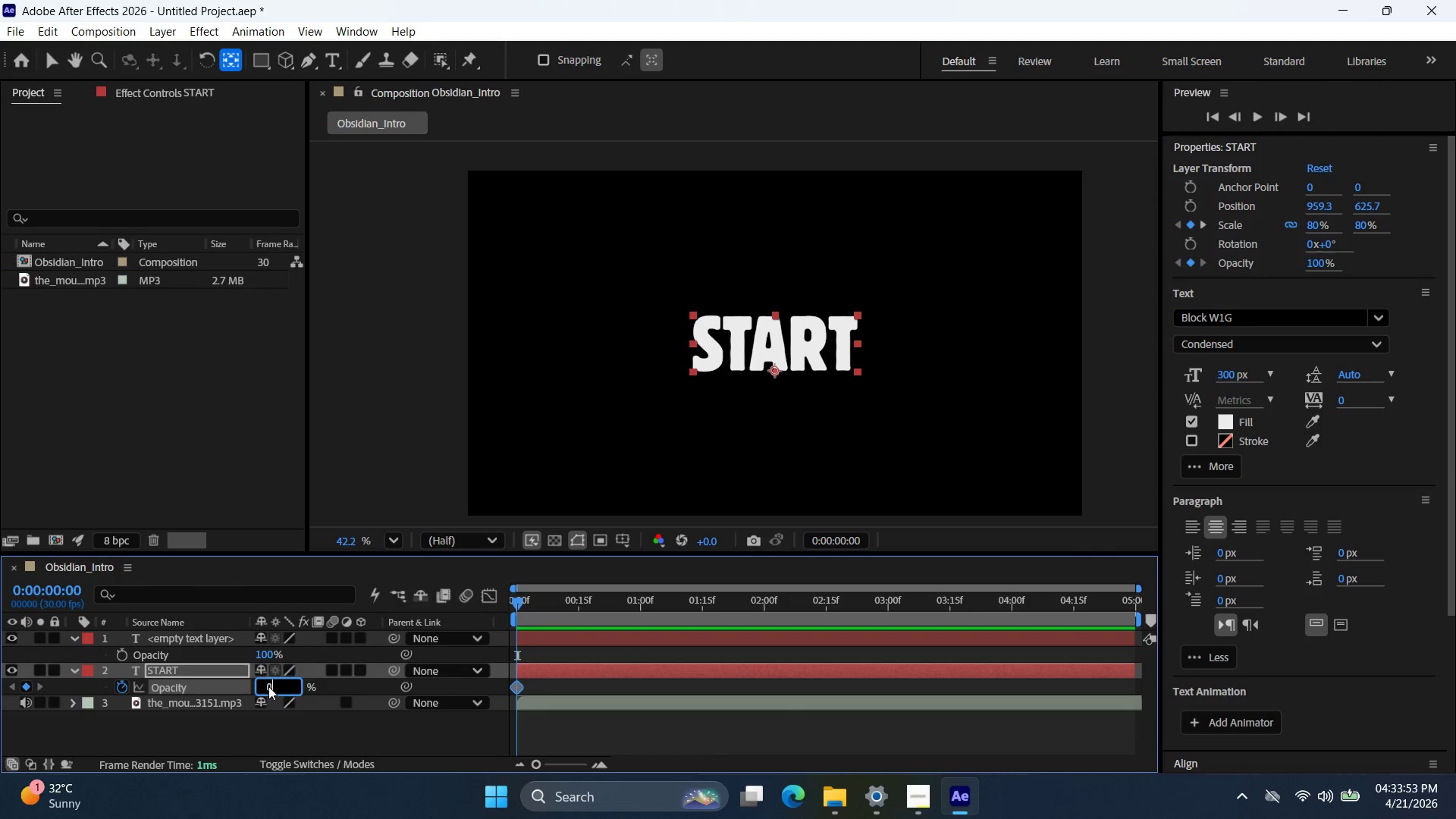 
key(Enter)
 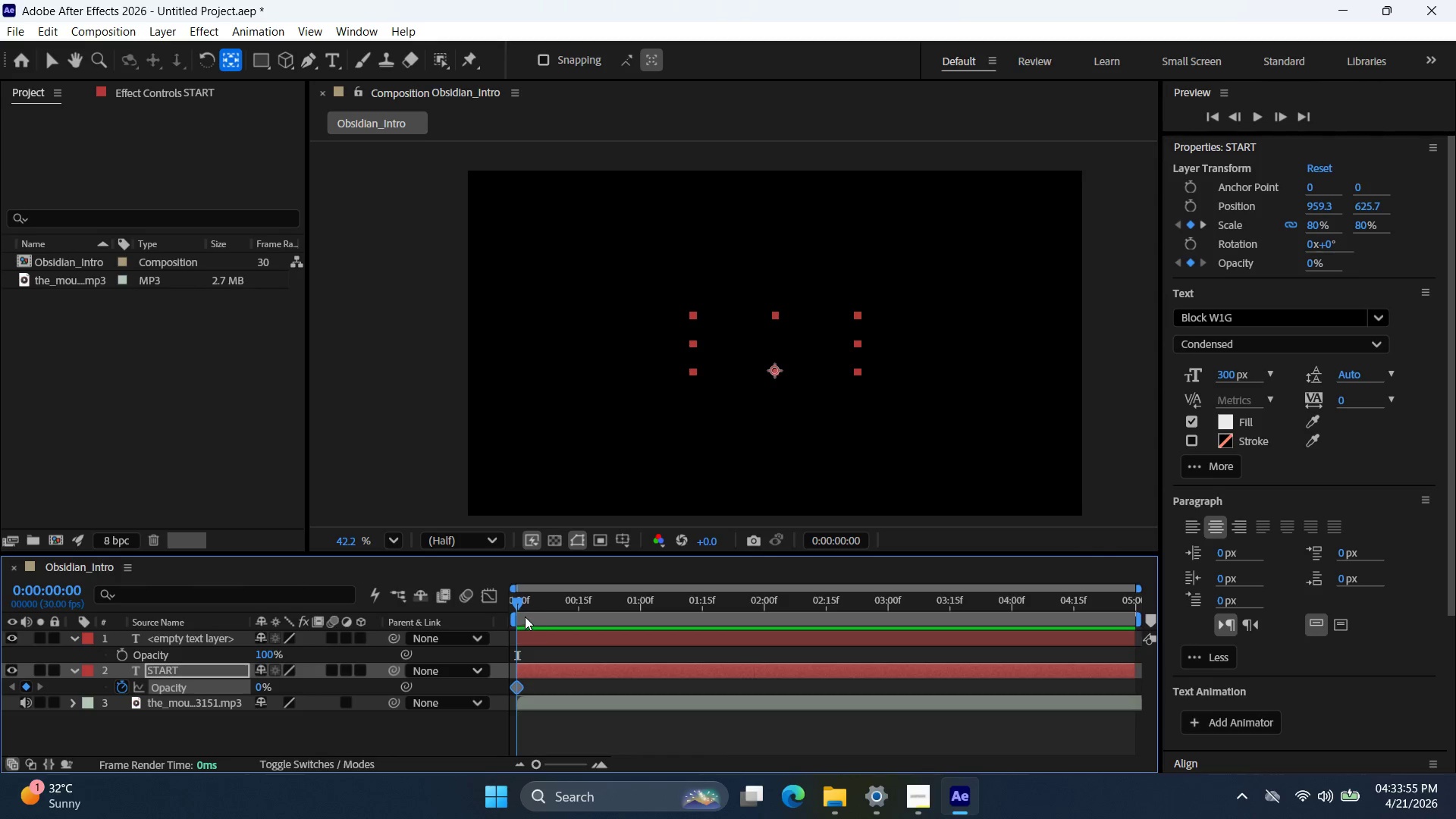 
left_click_drag(start_coordinate=[517, 601], to_coordinate=[545, 604])
 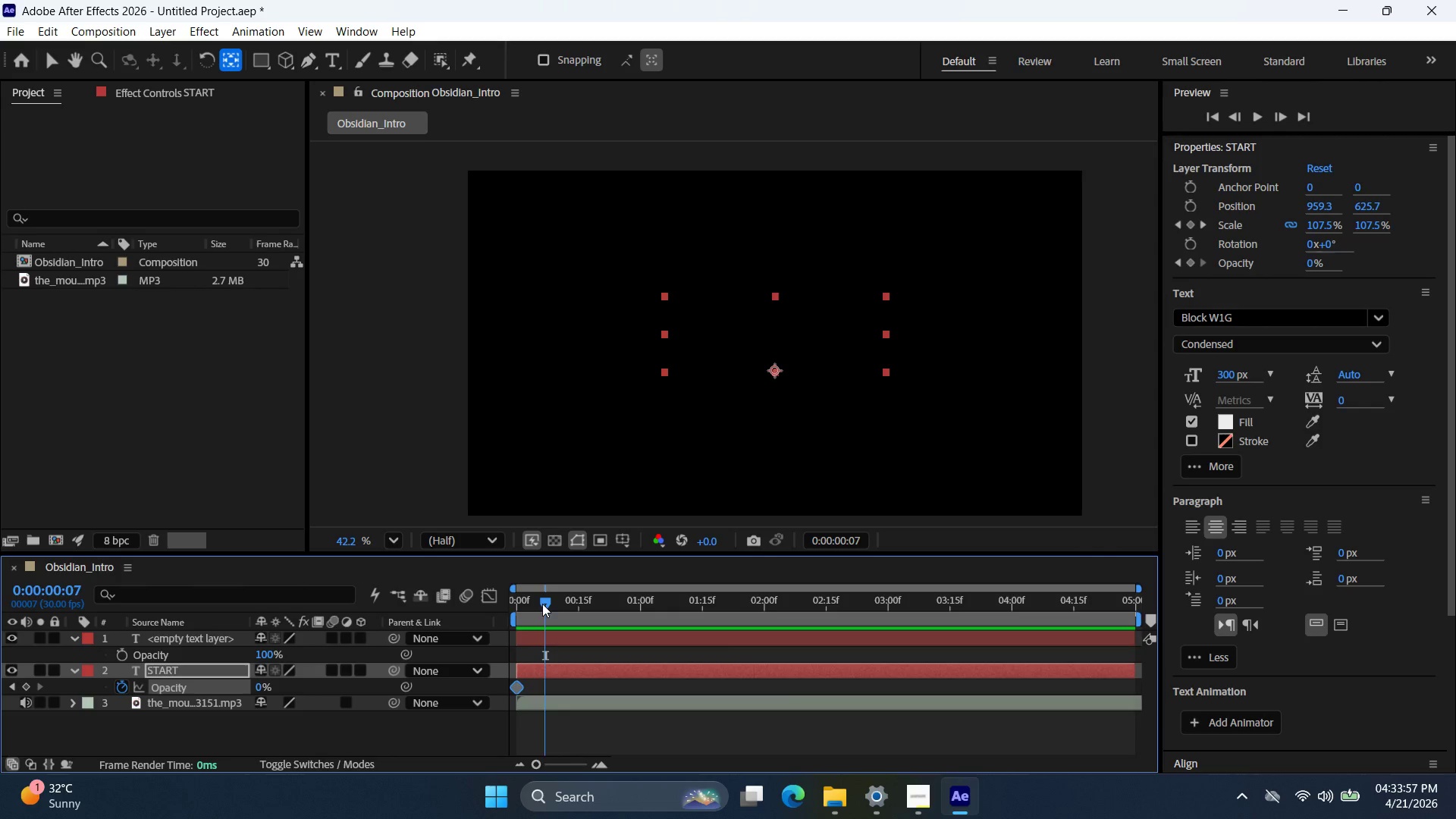 
key(Control+ControlLeft)
 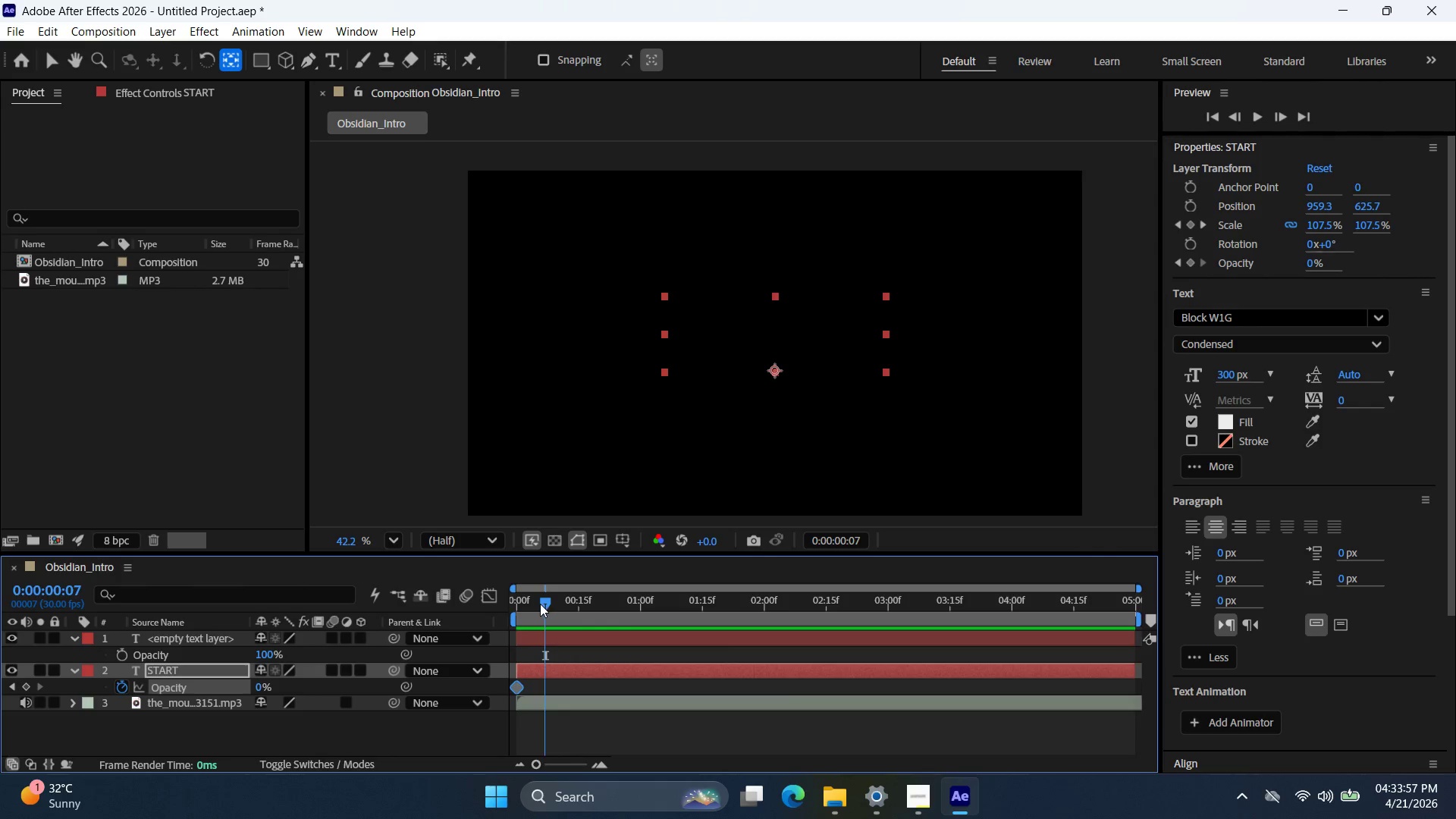 
key(Control+Z)
 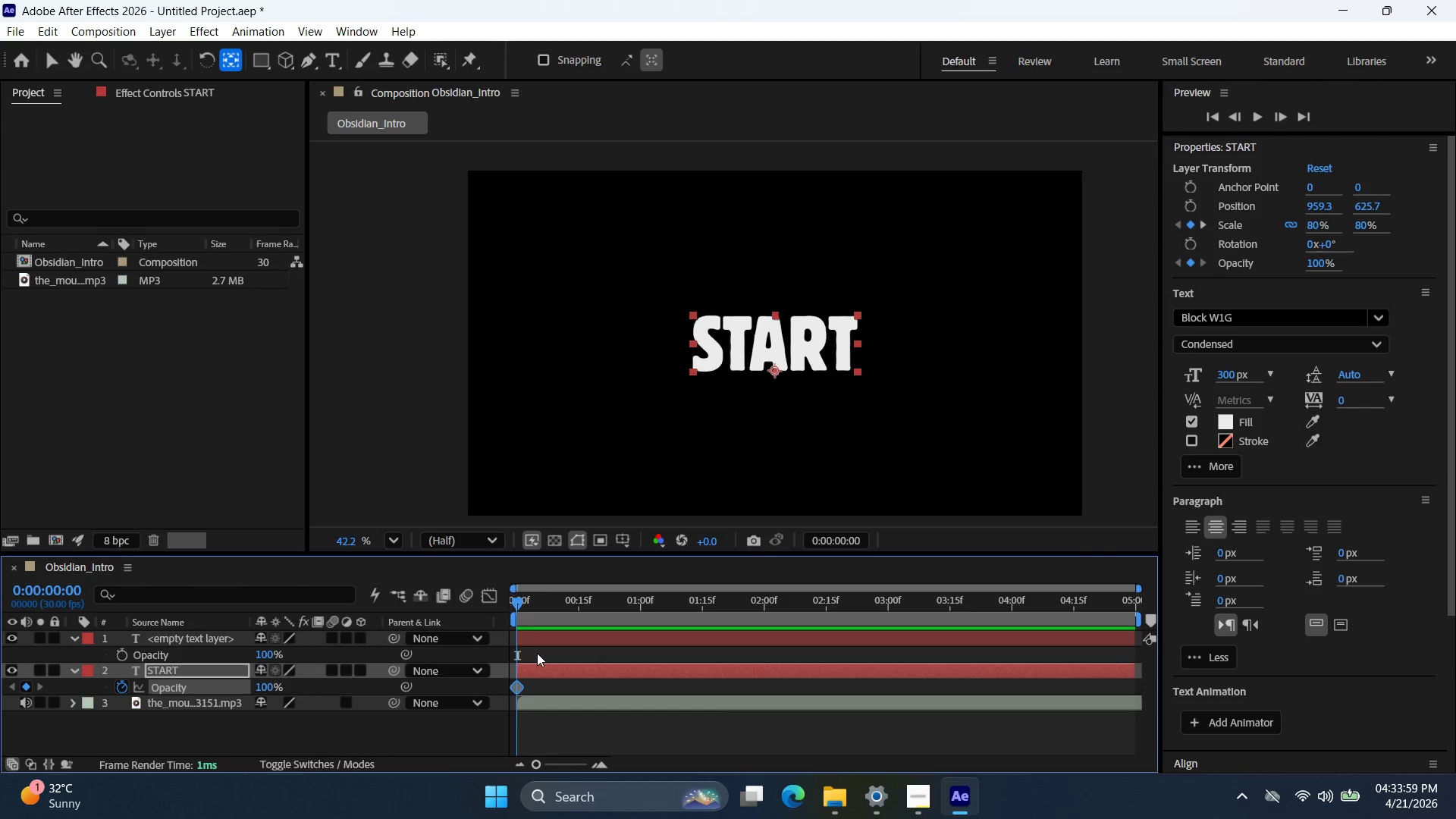 
key(S)
 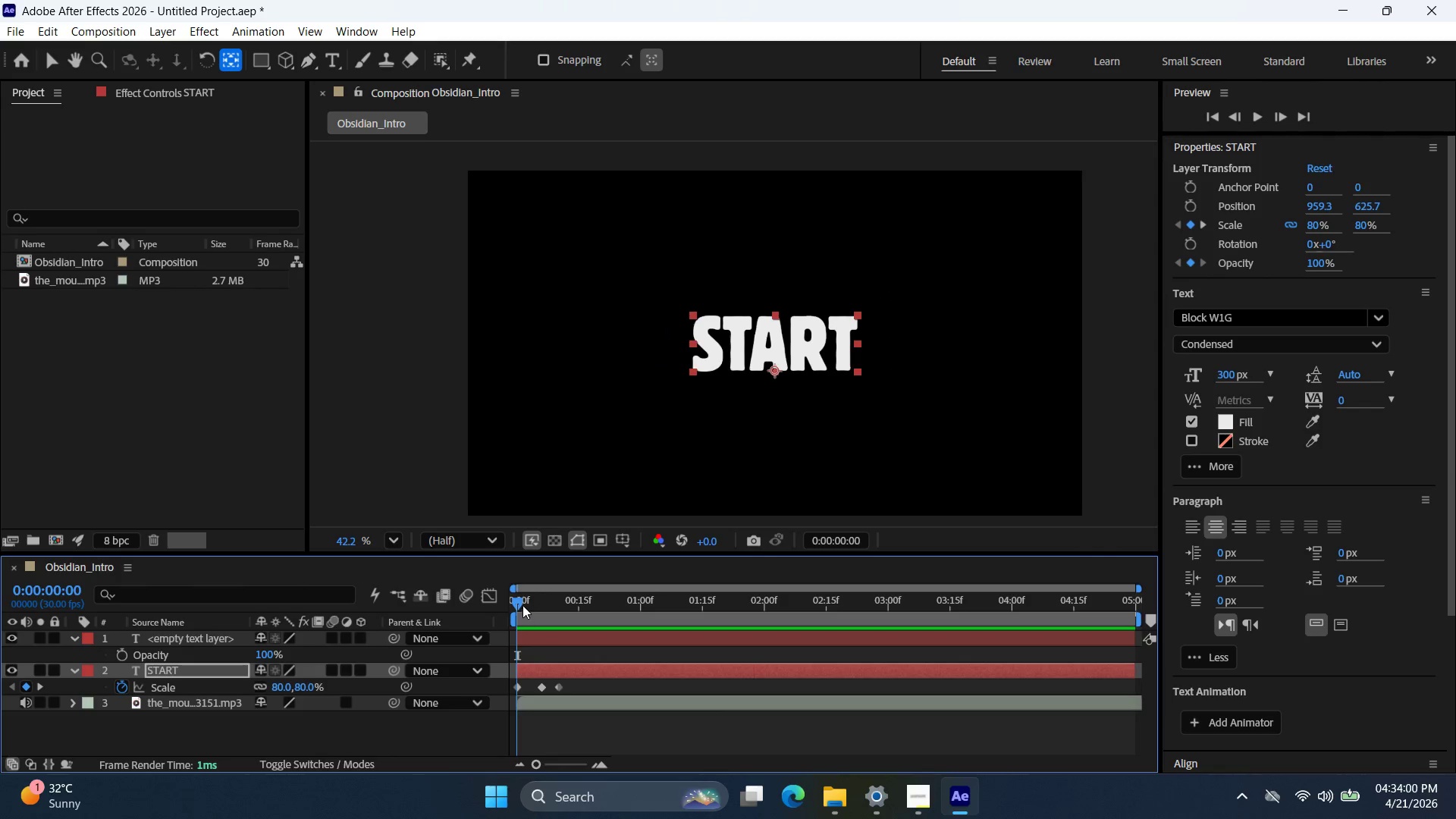 
left_click_drag(start_coordinate=[519, 601], to_coordinate=[544, 604])
 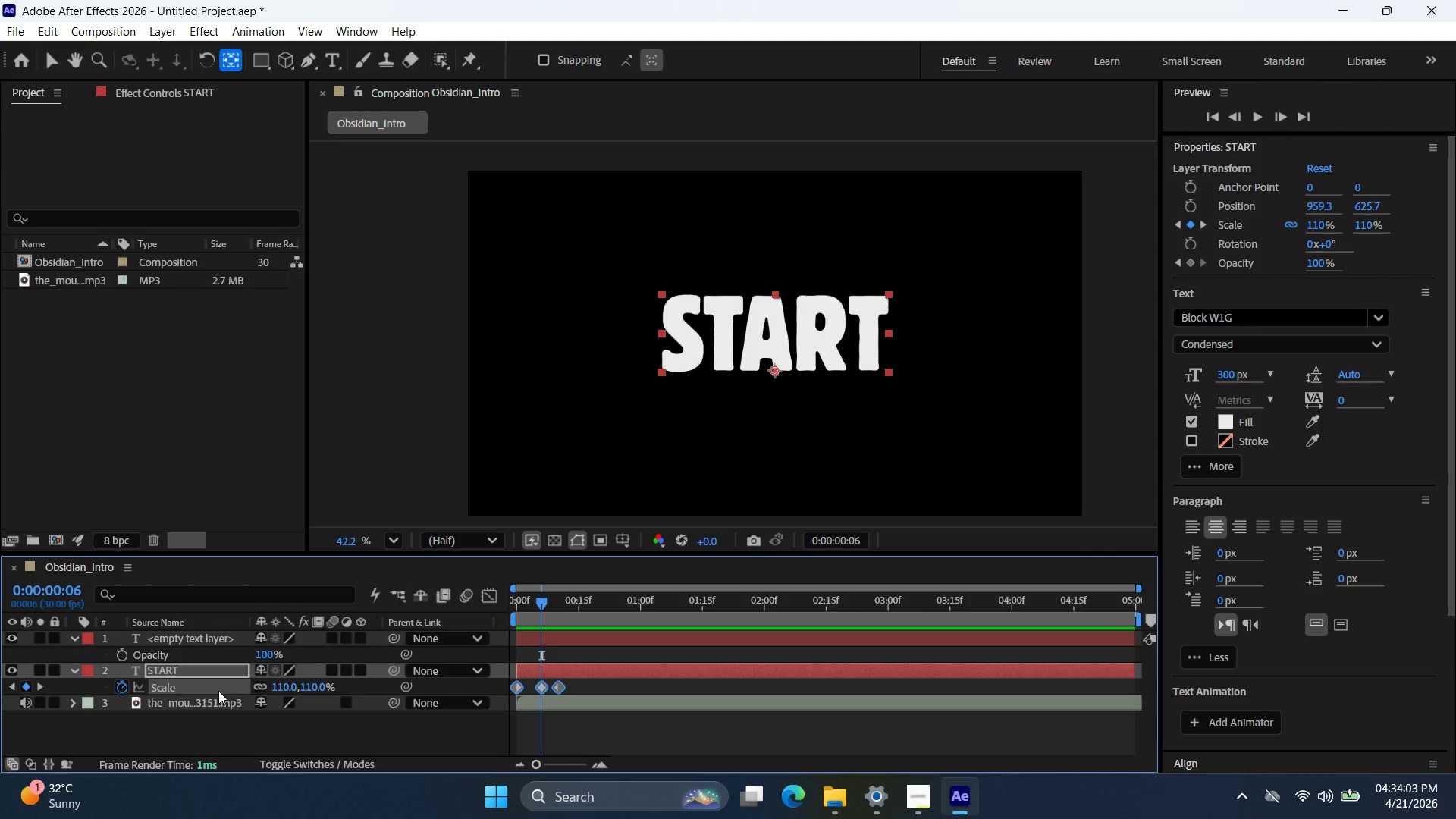 
key(T)
 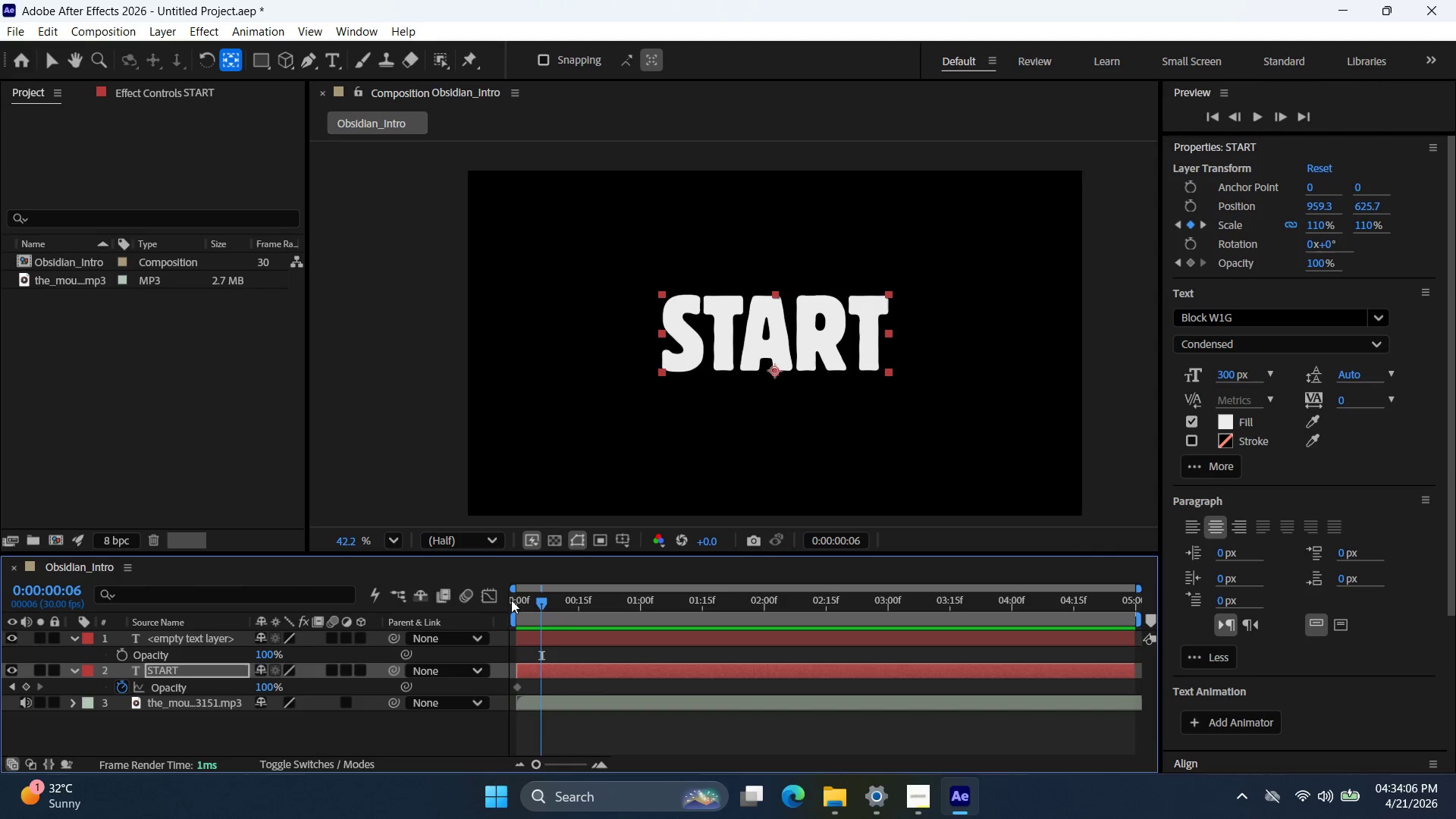 
left_click_drag(start_coordinate=[541, 601], to_coordinate=[502, 604])
 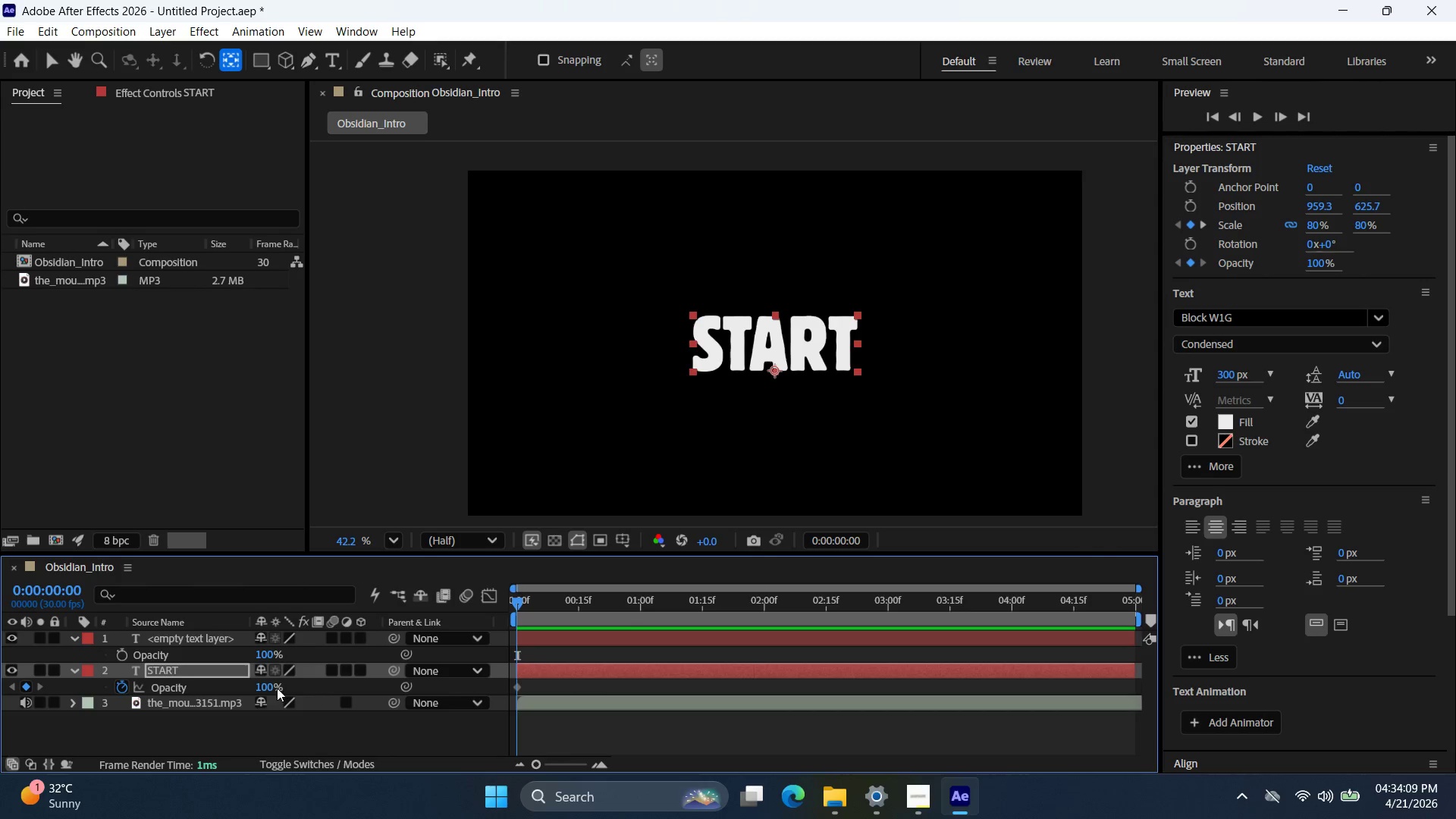 
left_click([202, 686])
 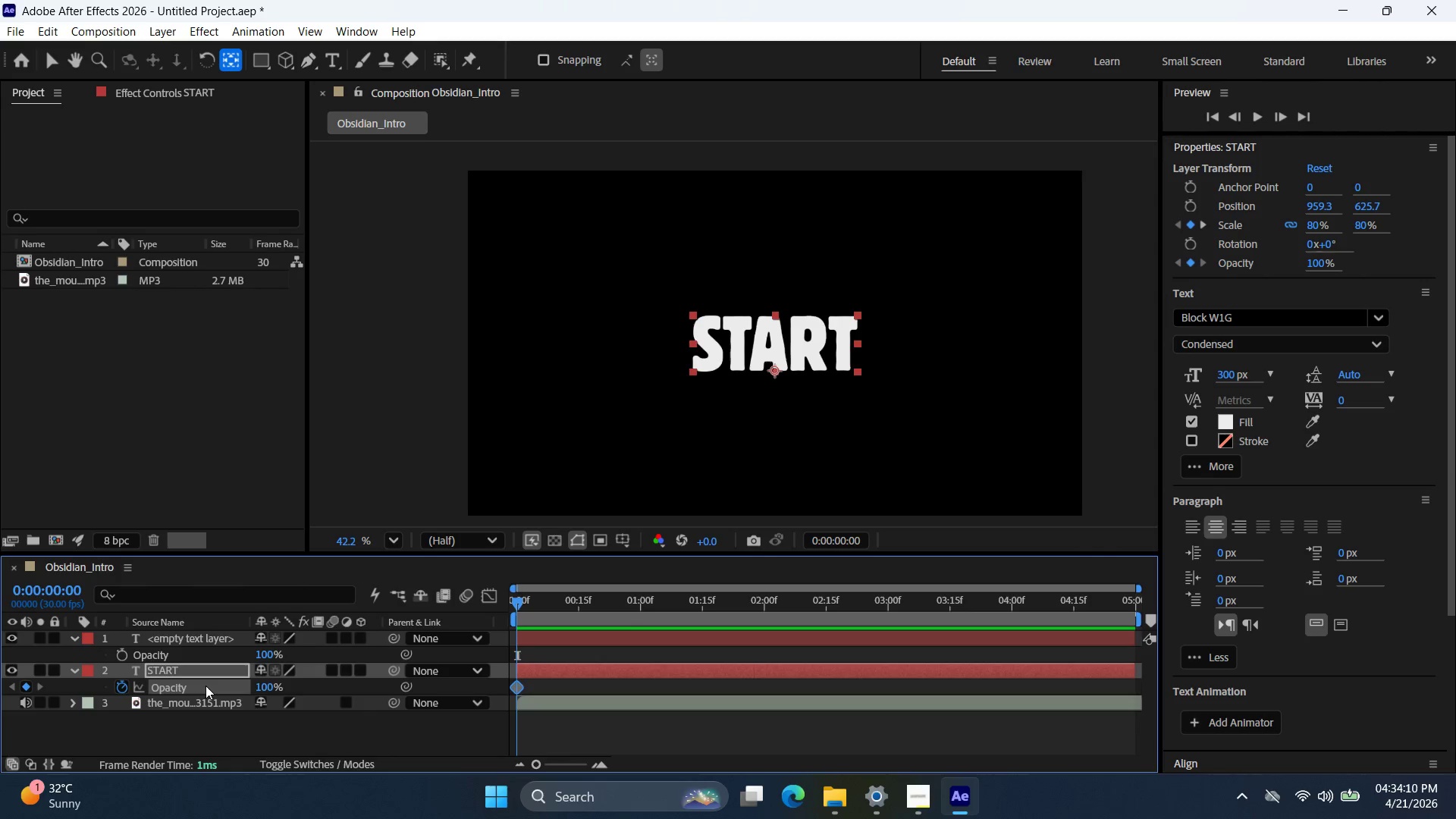 
key(T)
 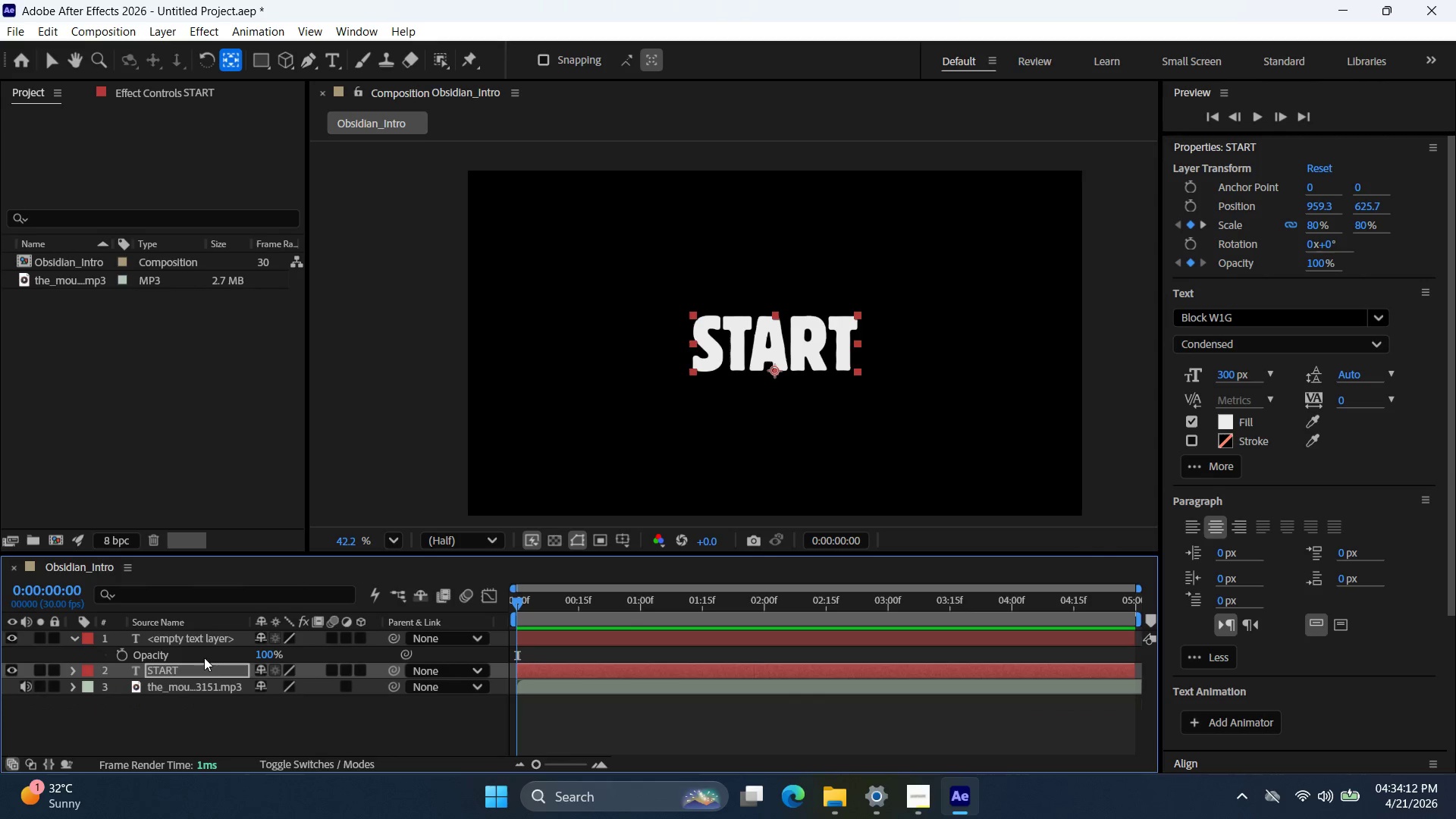 
key(T)
 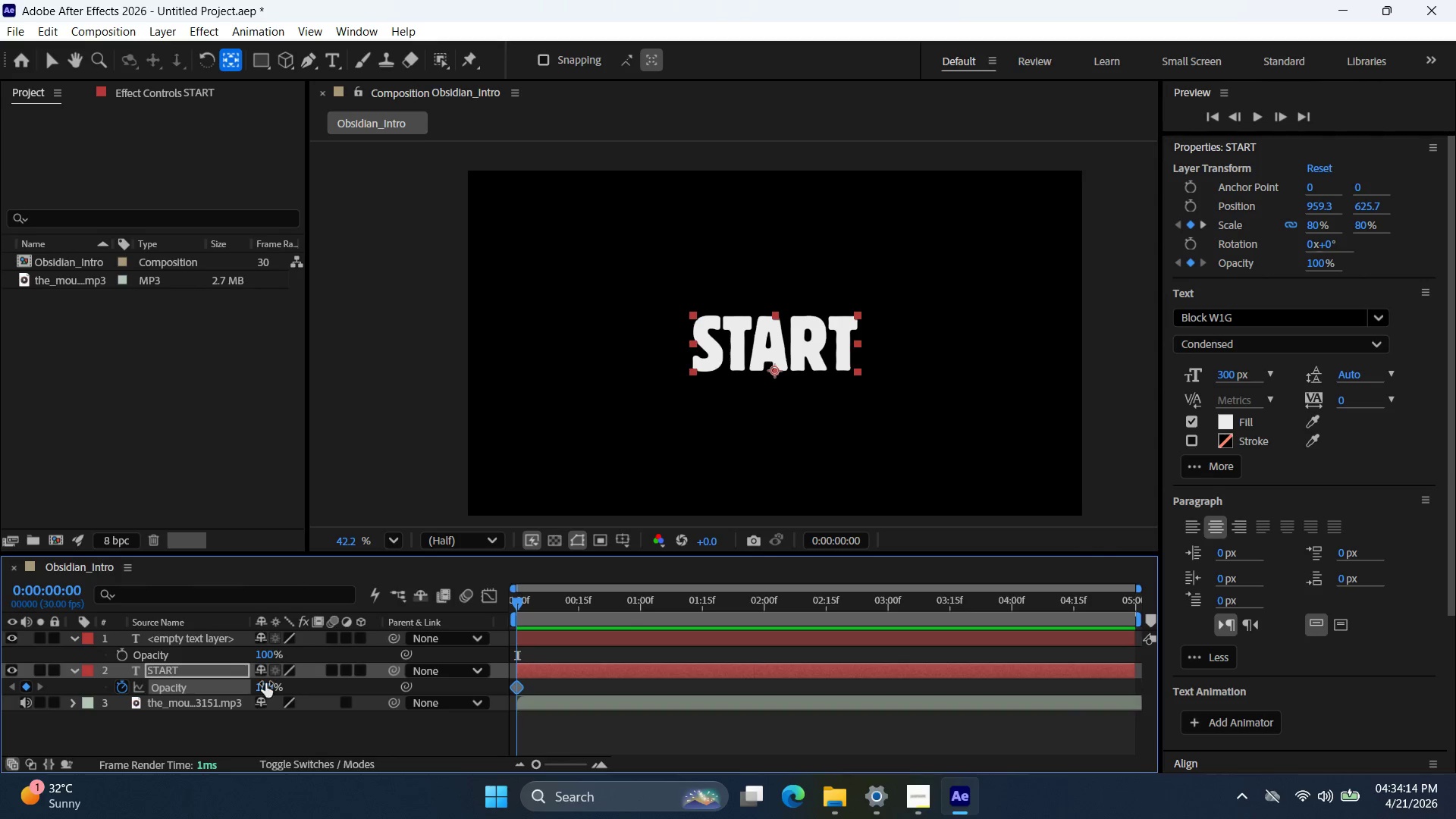 
double_click([266, 688])
 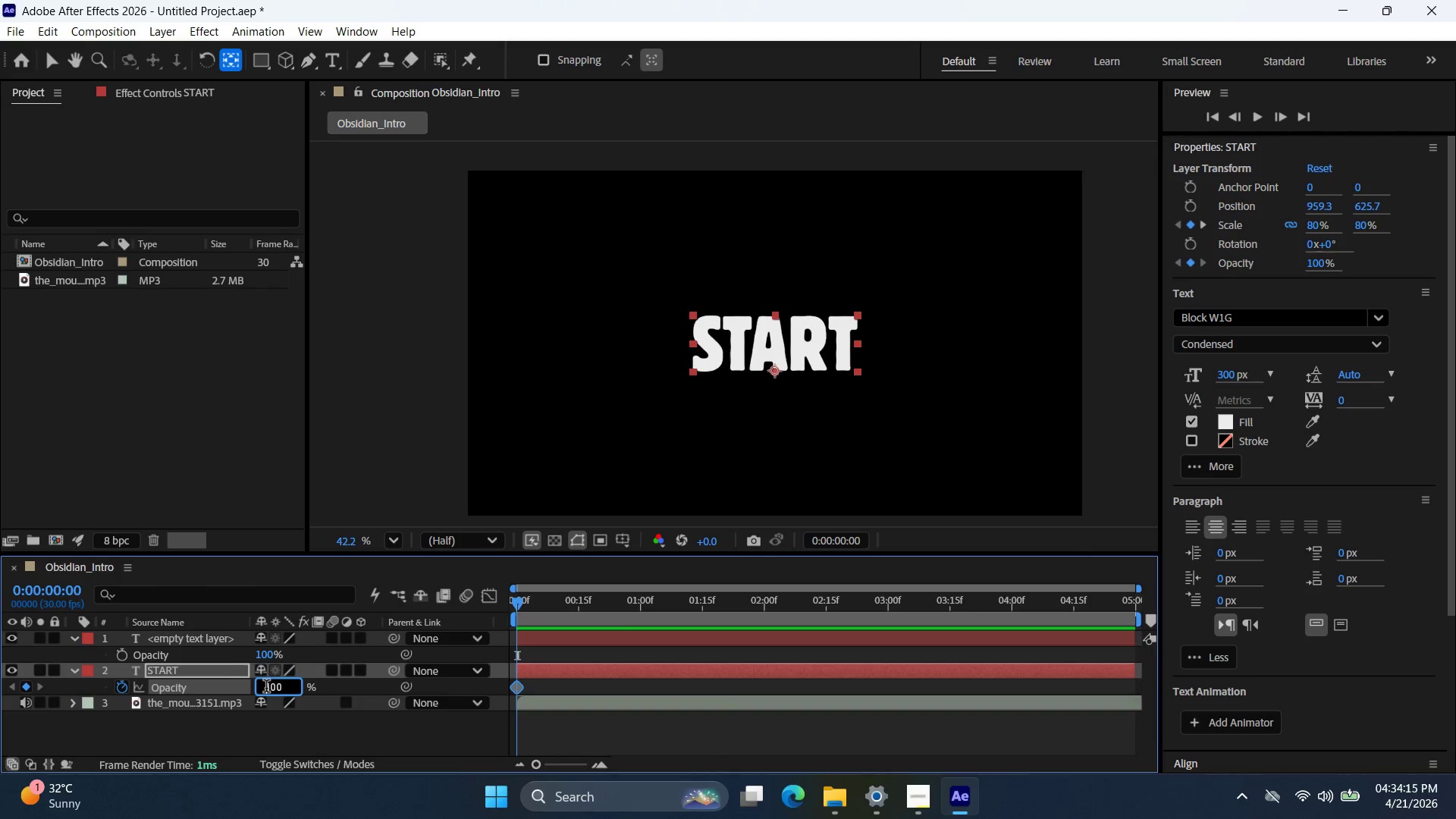 
triple_click([266, 688])
 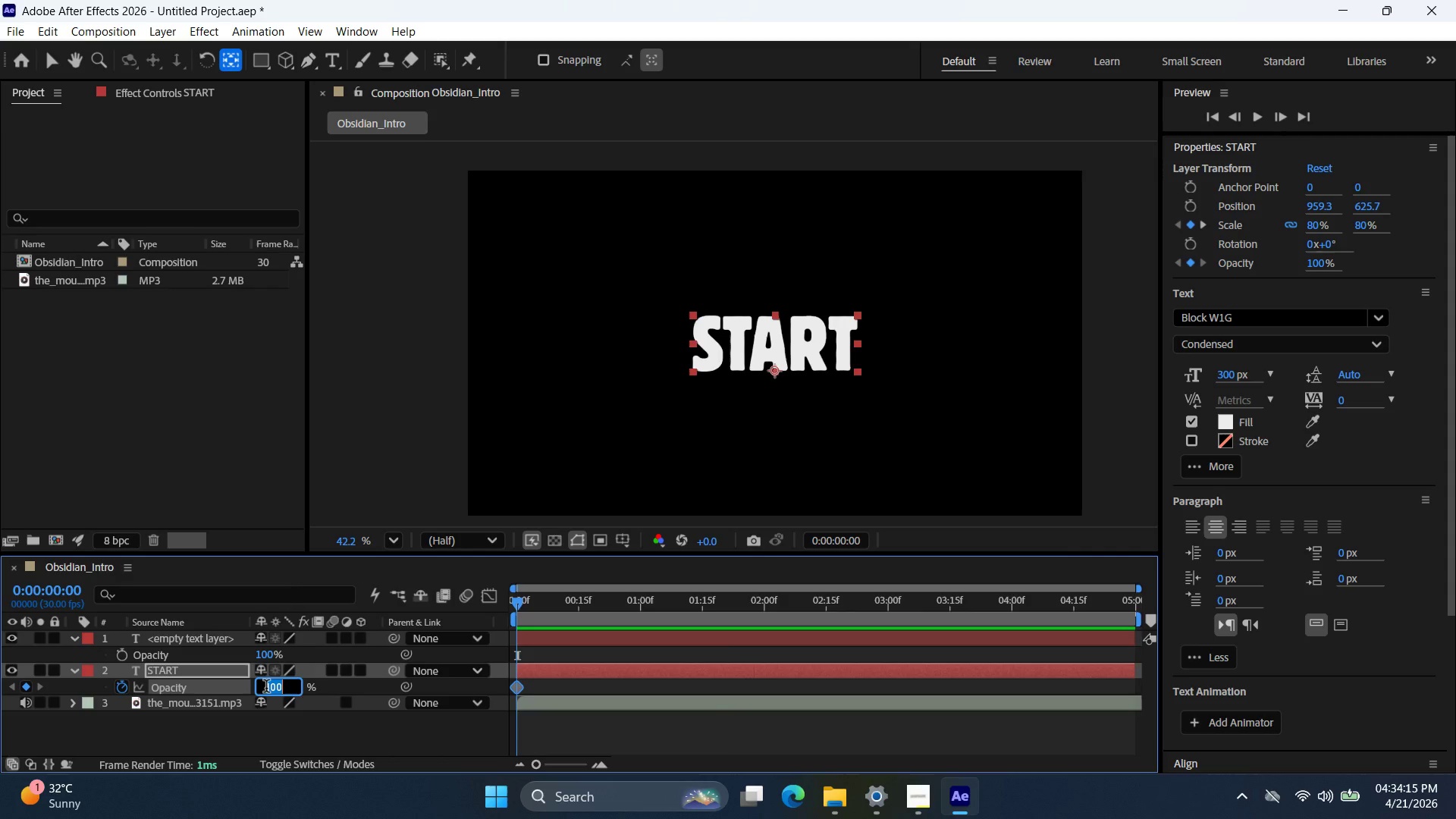 
triple_click([266, 688])
 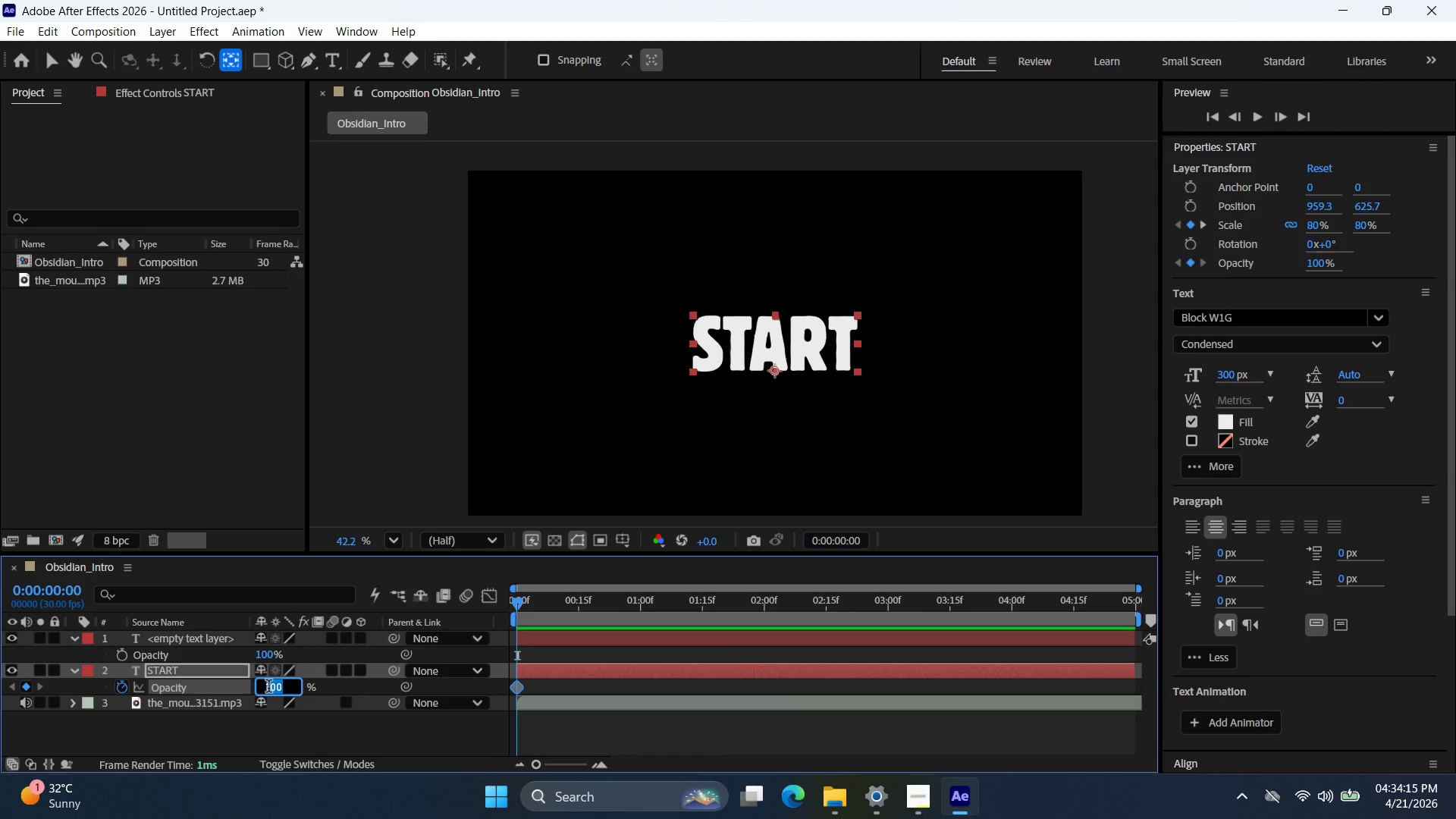 
key(0)
 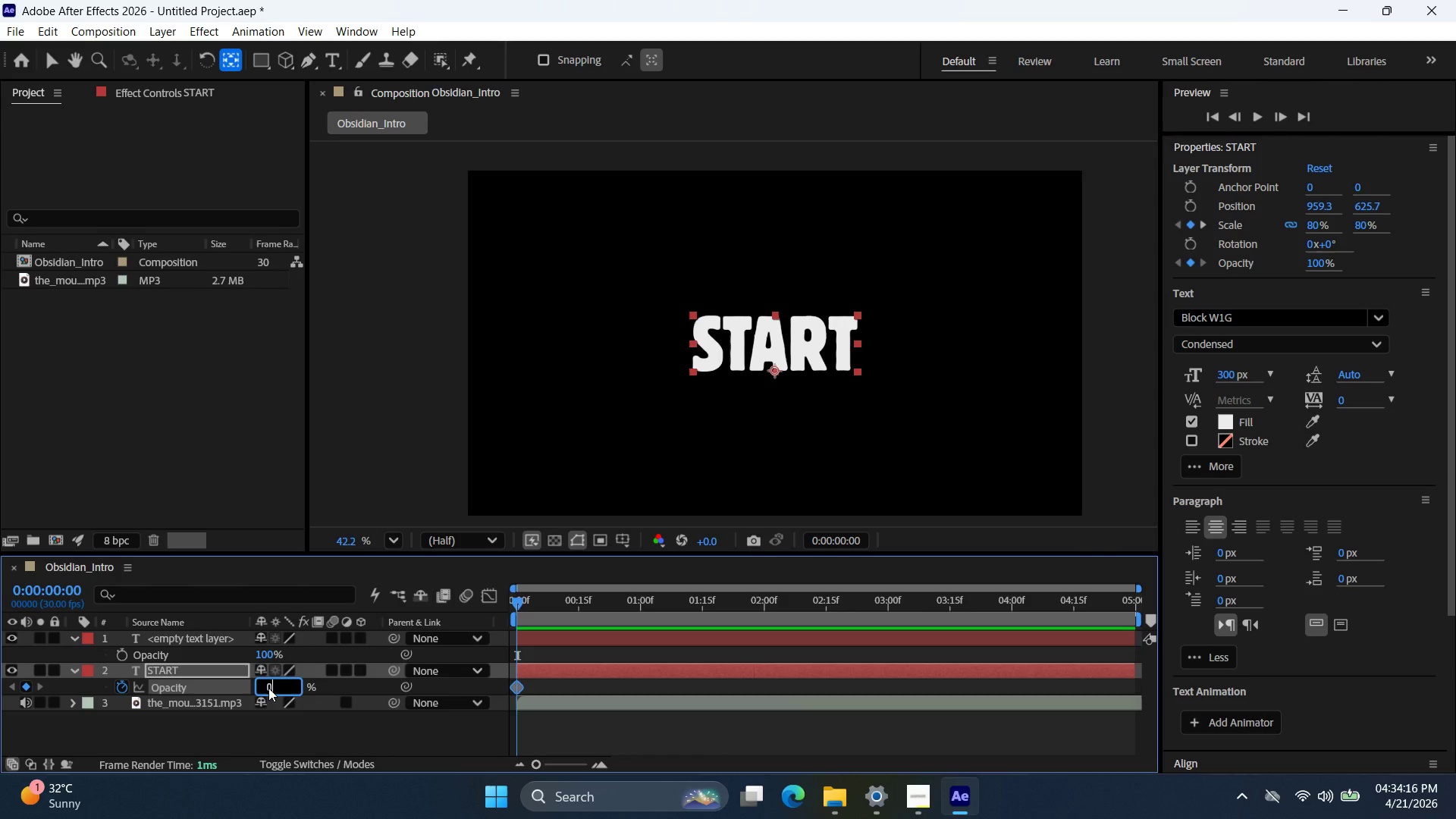 
key(Enter)
 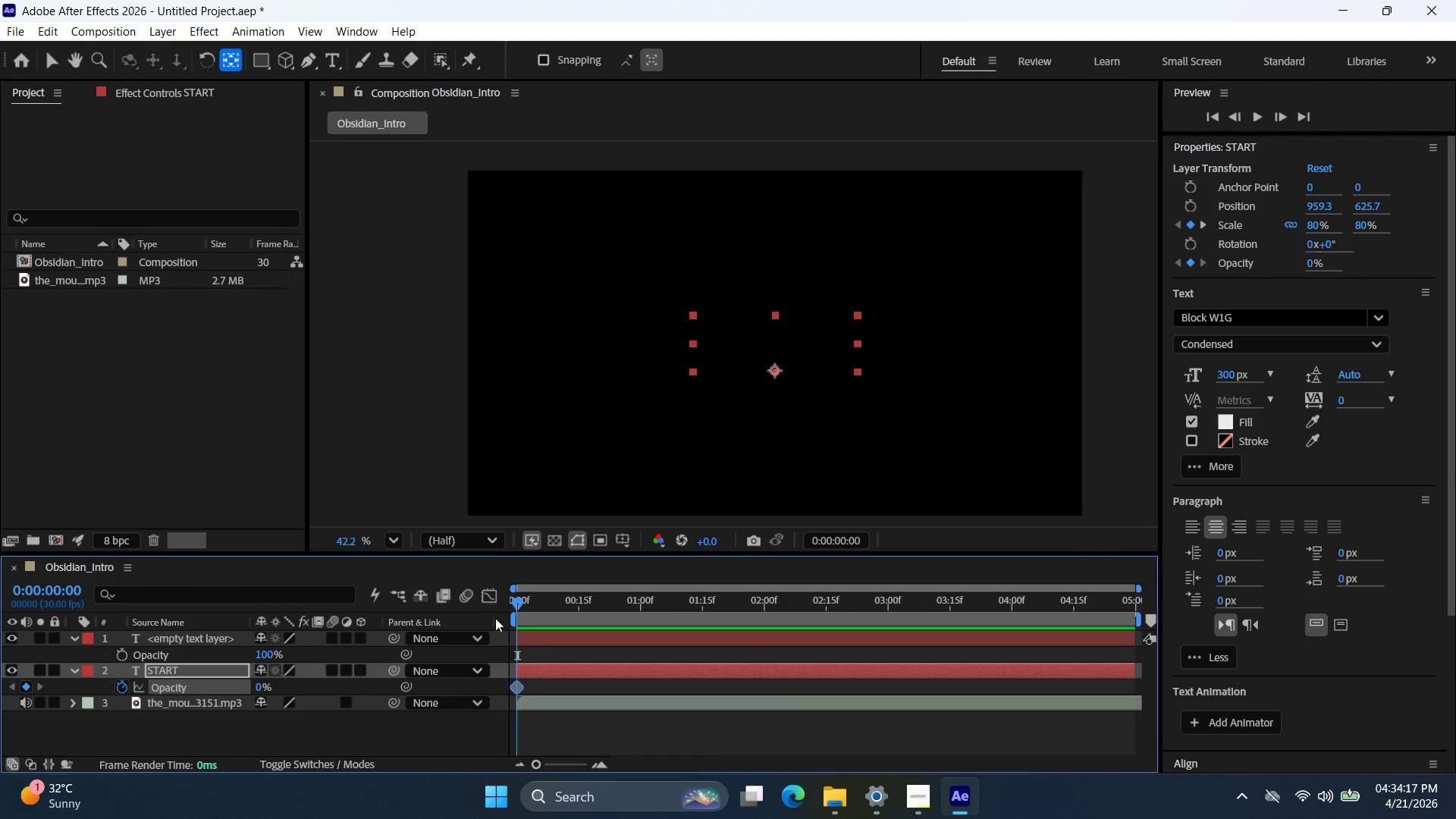 
left_click_drag(start_coordinate=[519, 604], to_coordinate=[538, 607])
 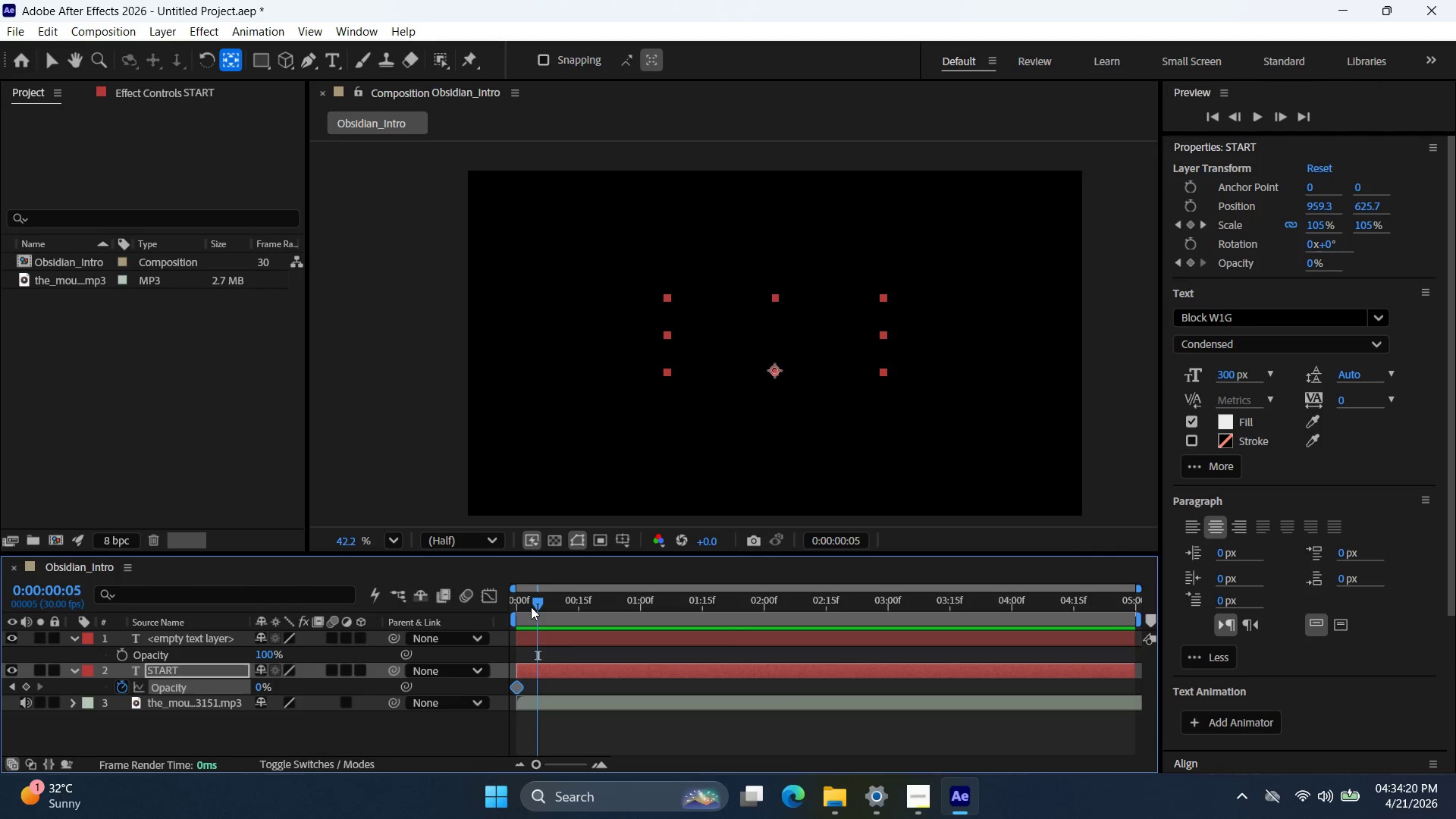 
key(Control+Z)
 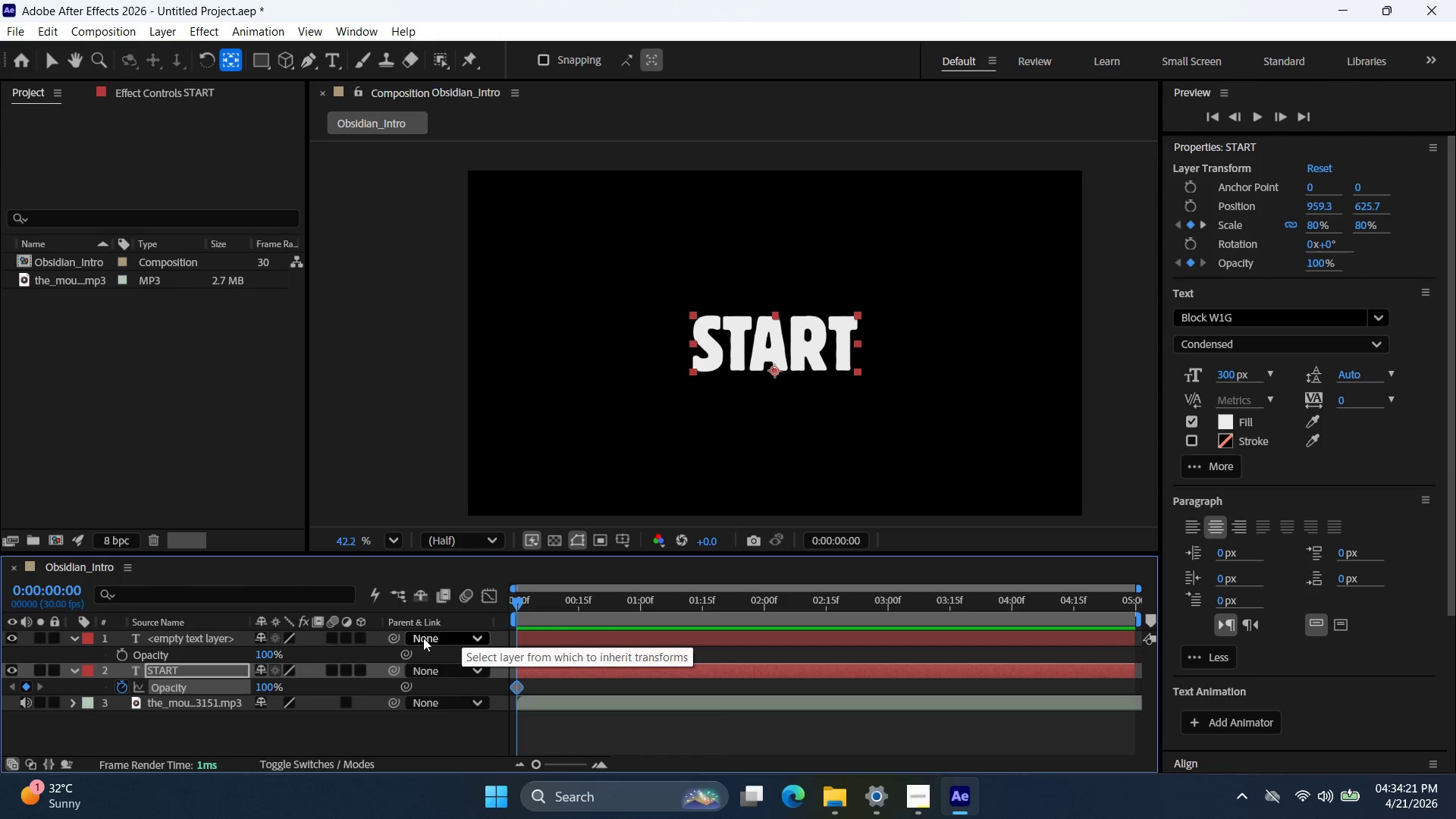 
key(Control+Z)
 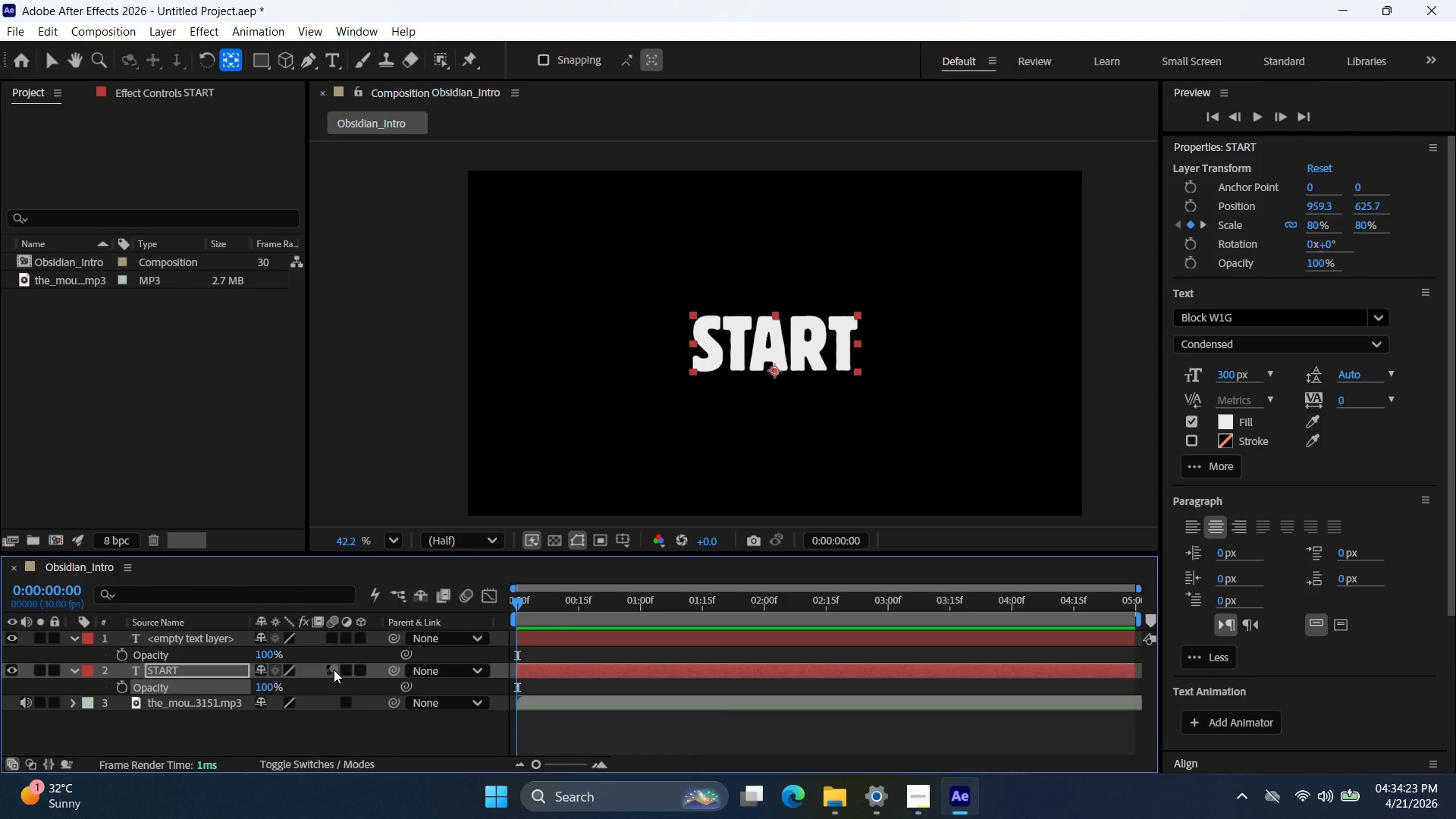 
key(Control+Z)
 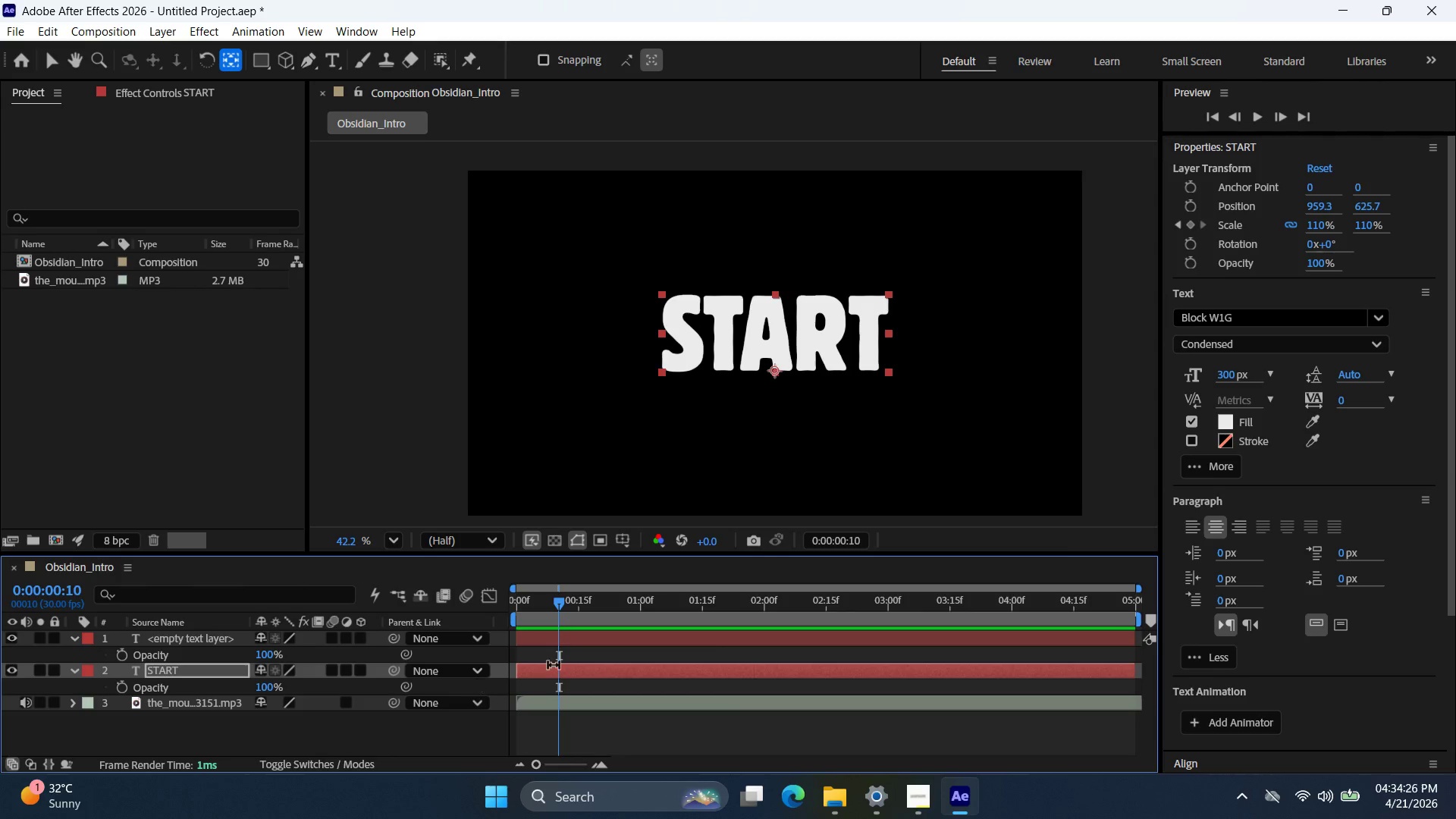 
left_click_drag(start_coordinate=[558, 605], to_coordinate=[506, 607])
 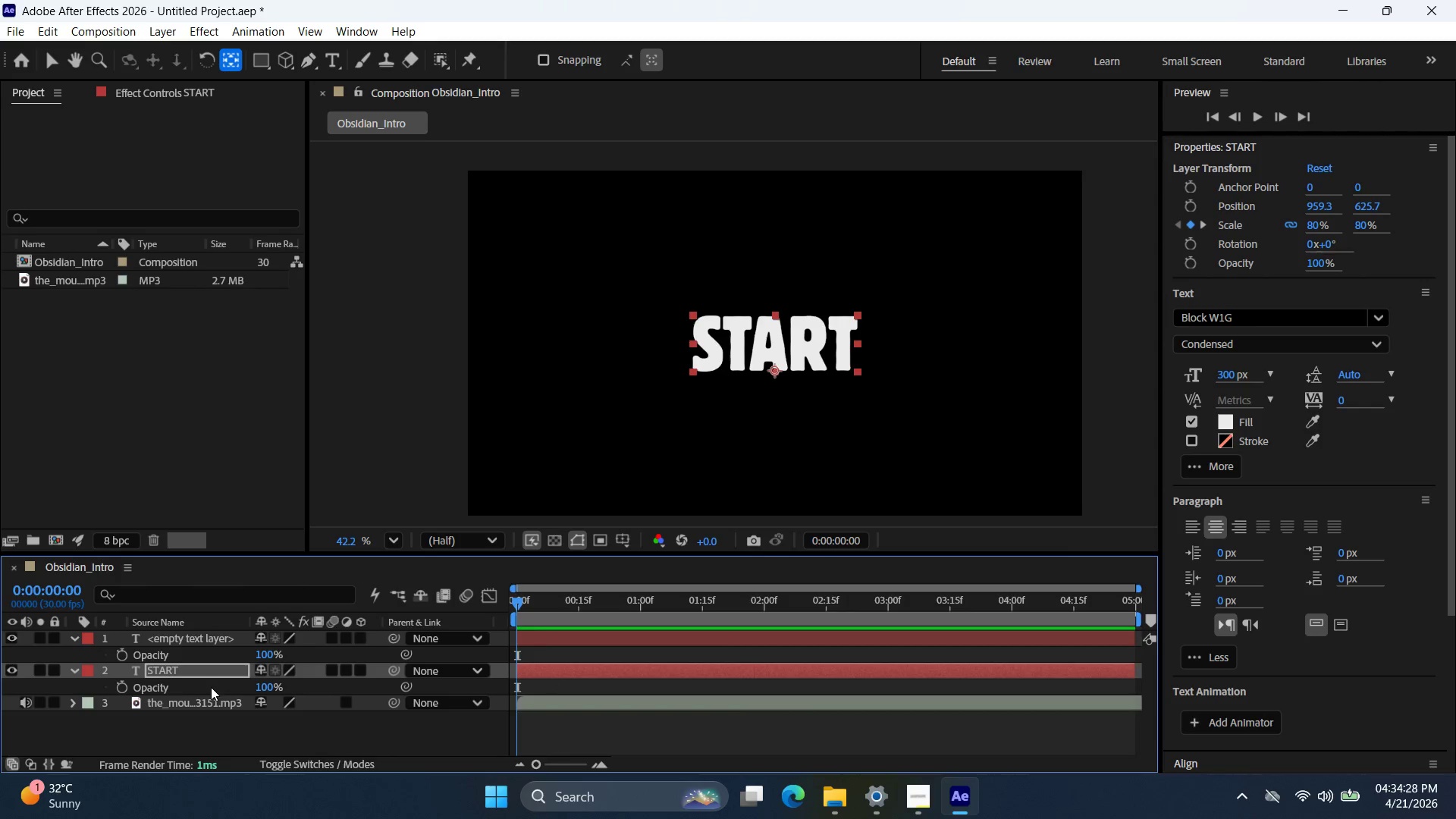 
left_click([210, 687])
 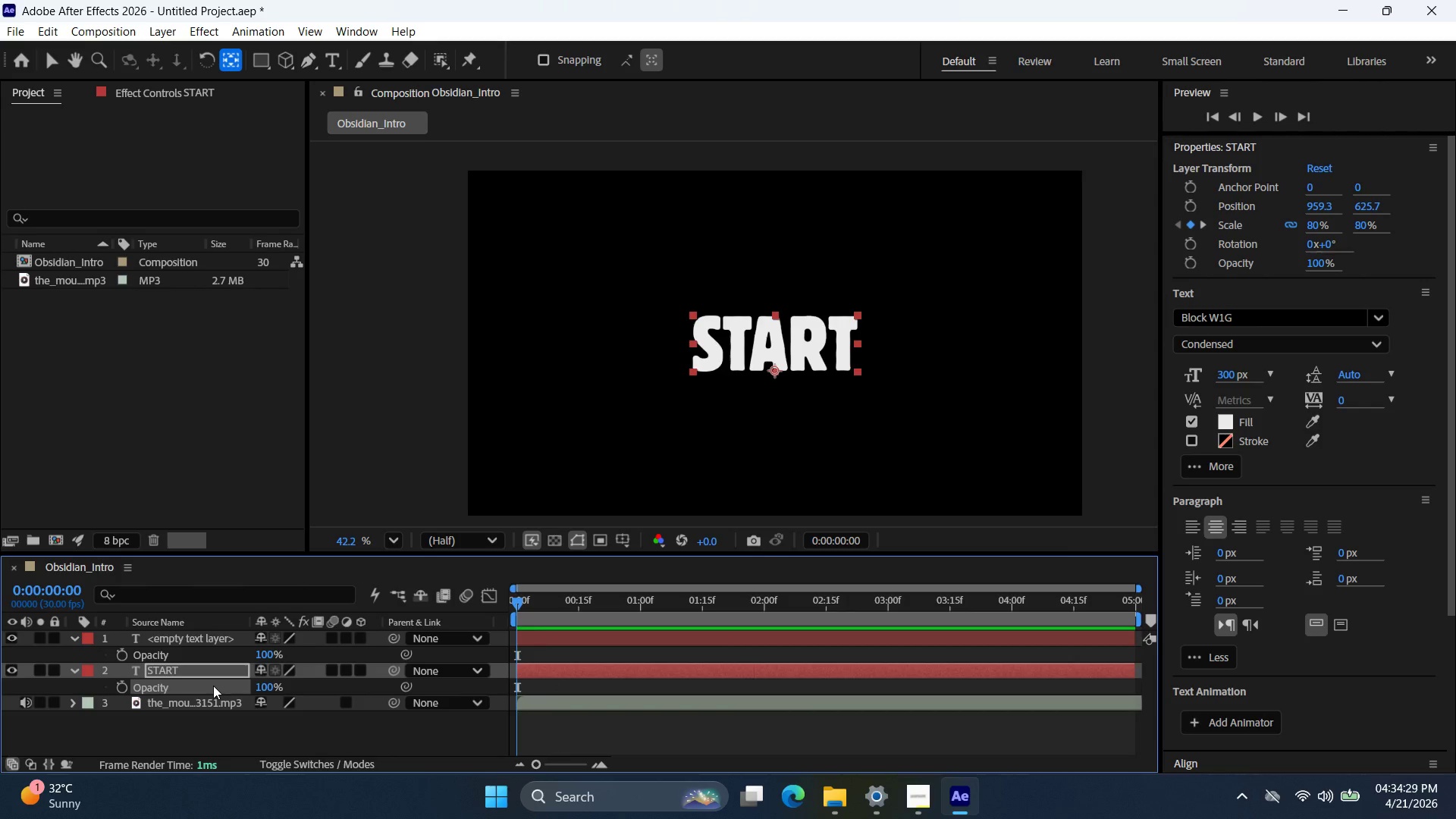 
key(S)
 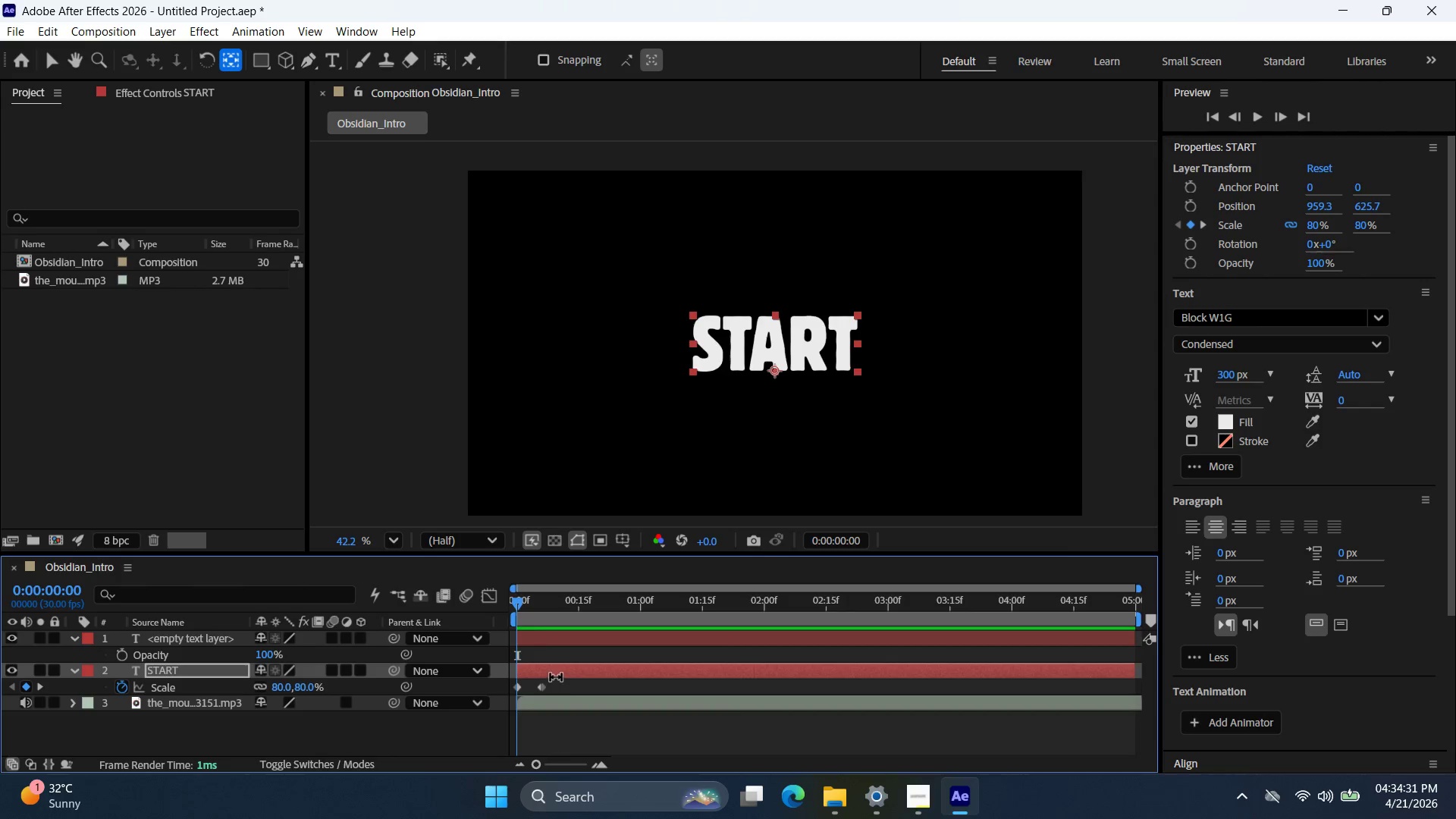 
key(Control+Shift+Z)
 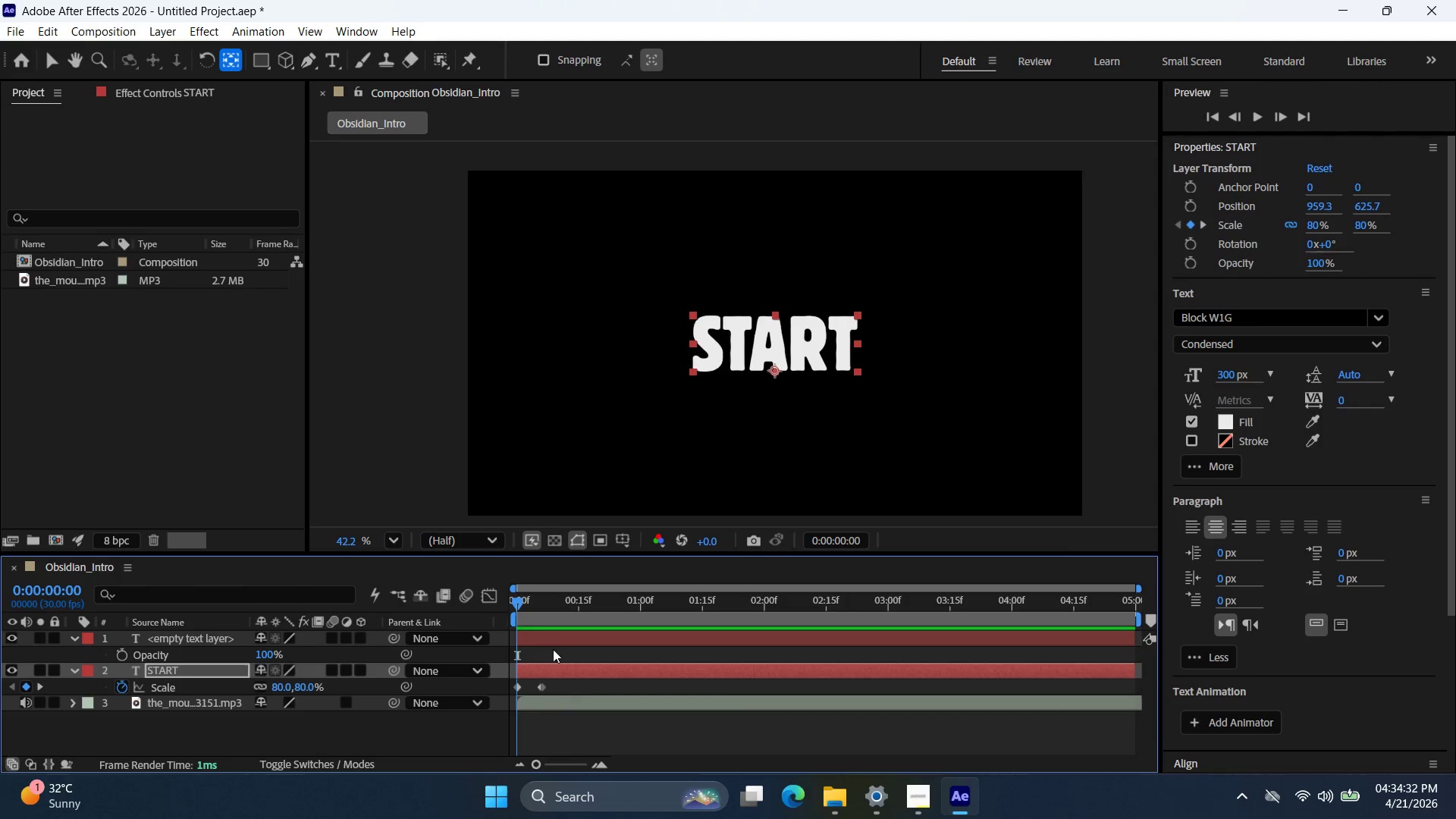 
hold_key(key=ControlLeft, duration=0.33)
 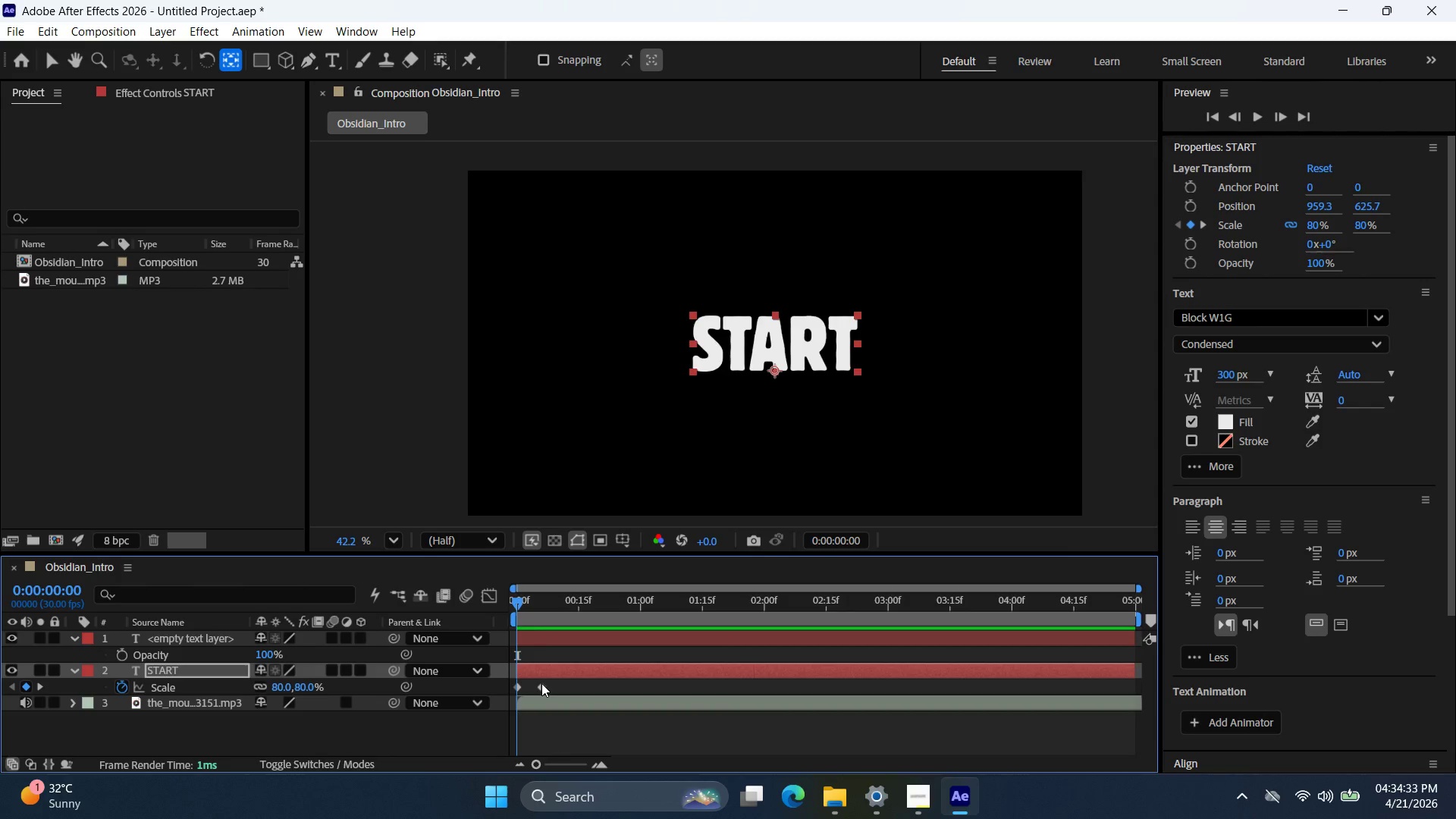 
left_click([541, 683])
 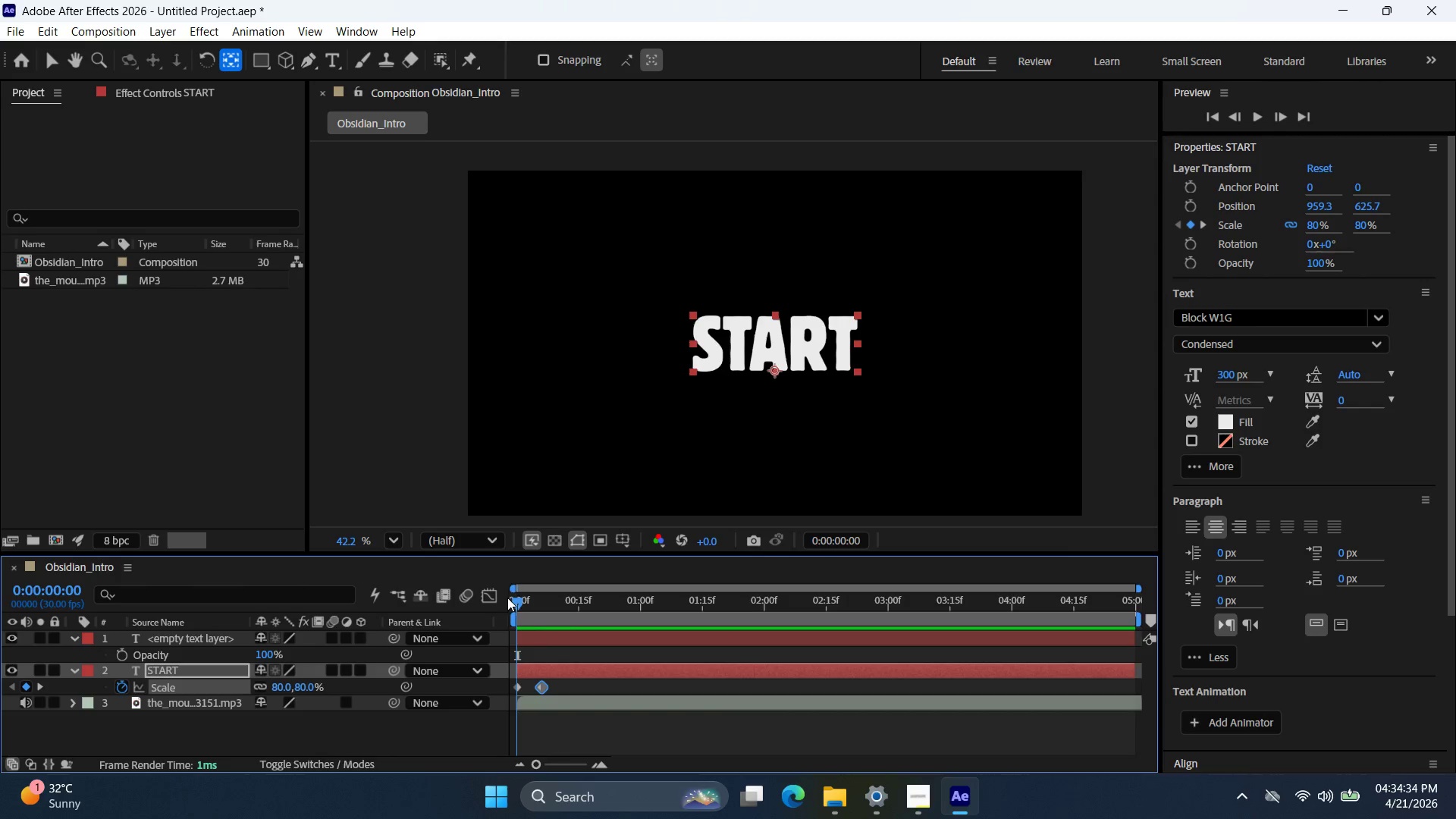 
left_click_drag(start_coordinate=[514, 601], to_coordinate=[551, 604])
 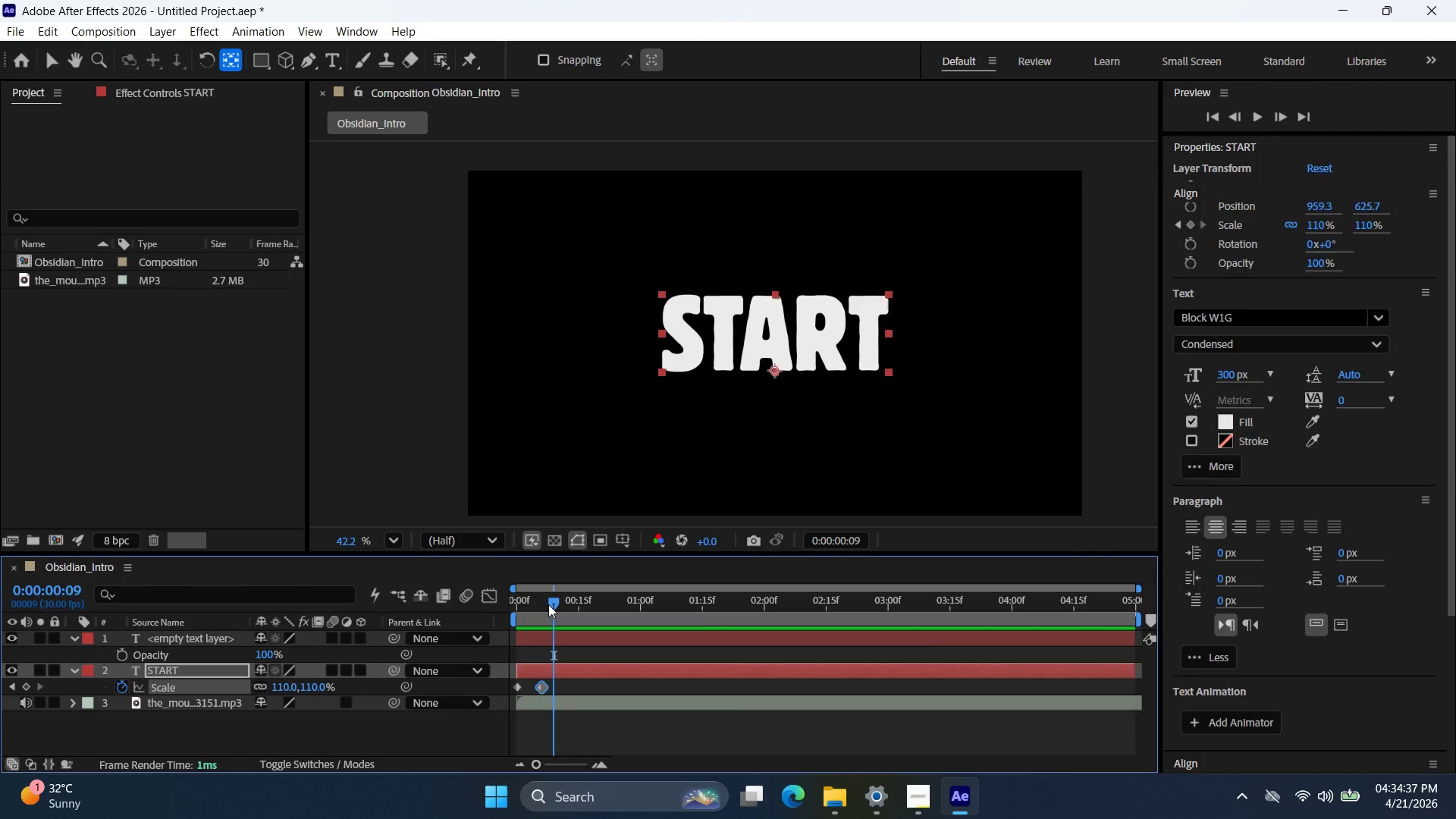 
key(Control+Z)
 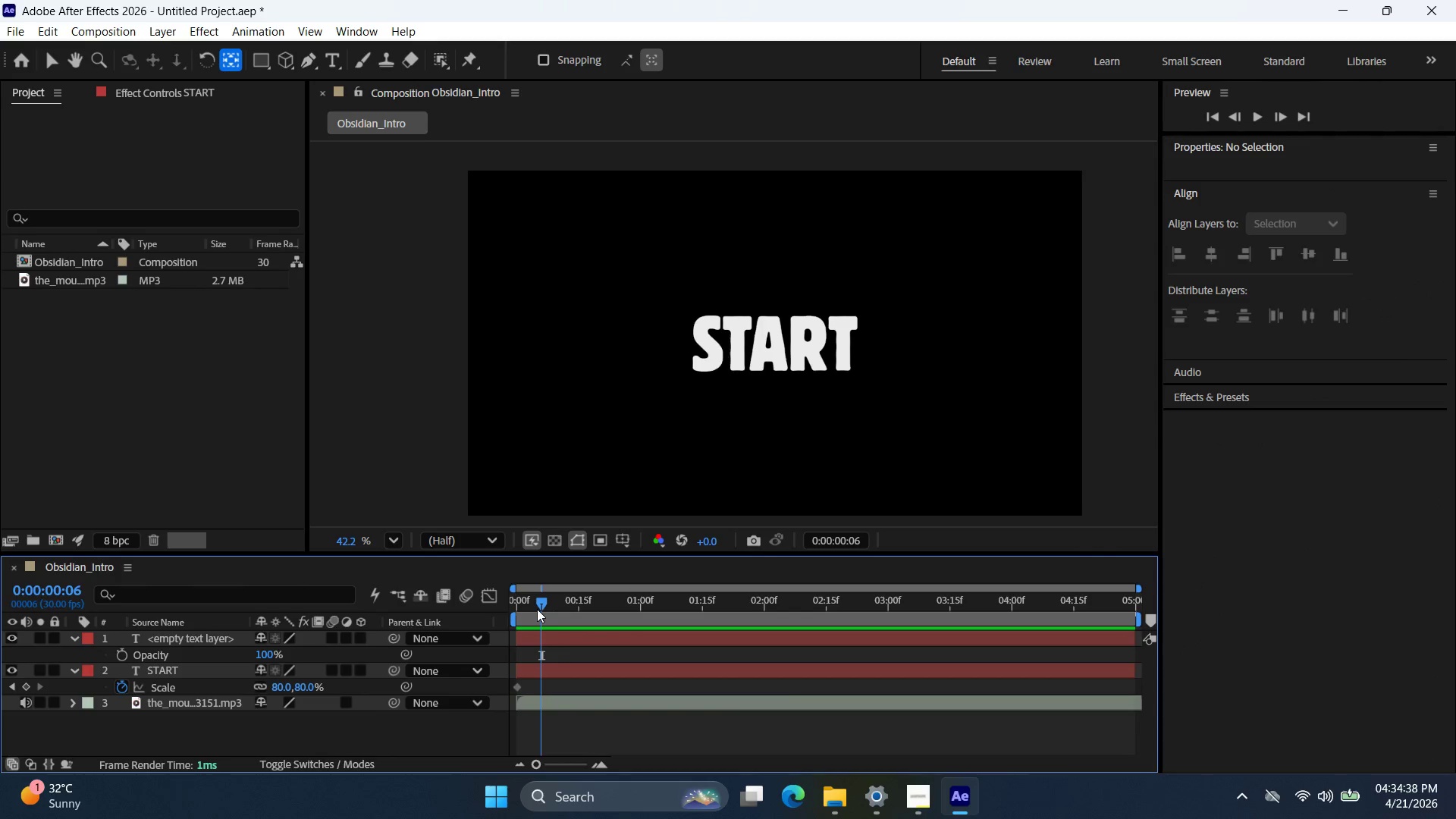 
key(Control+Z)
 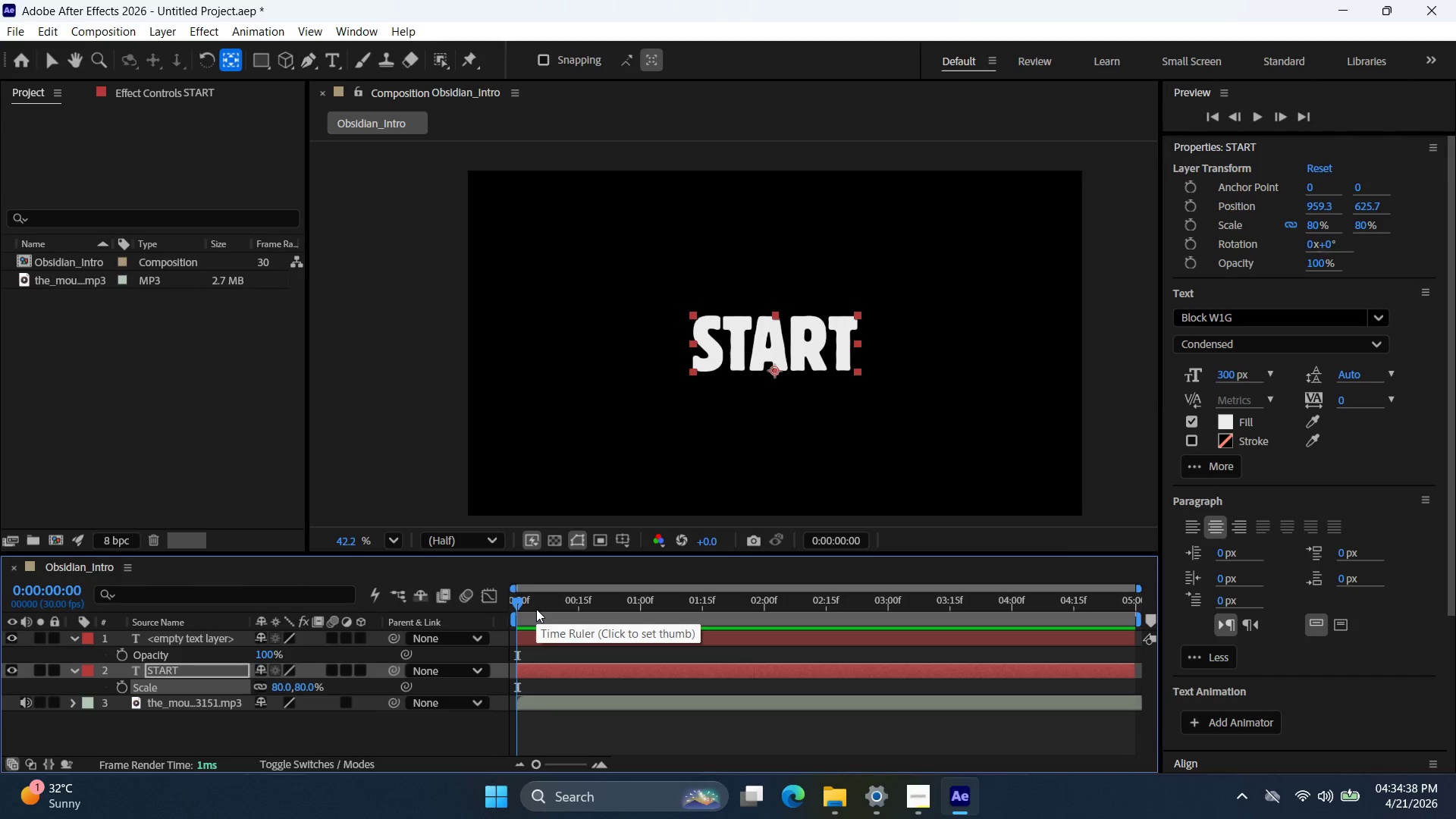 
mouse_move([549, 608])
 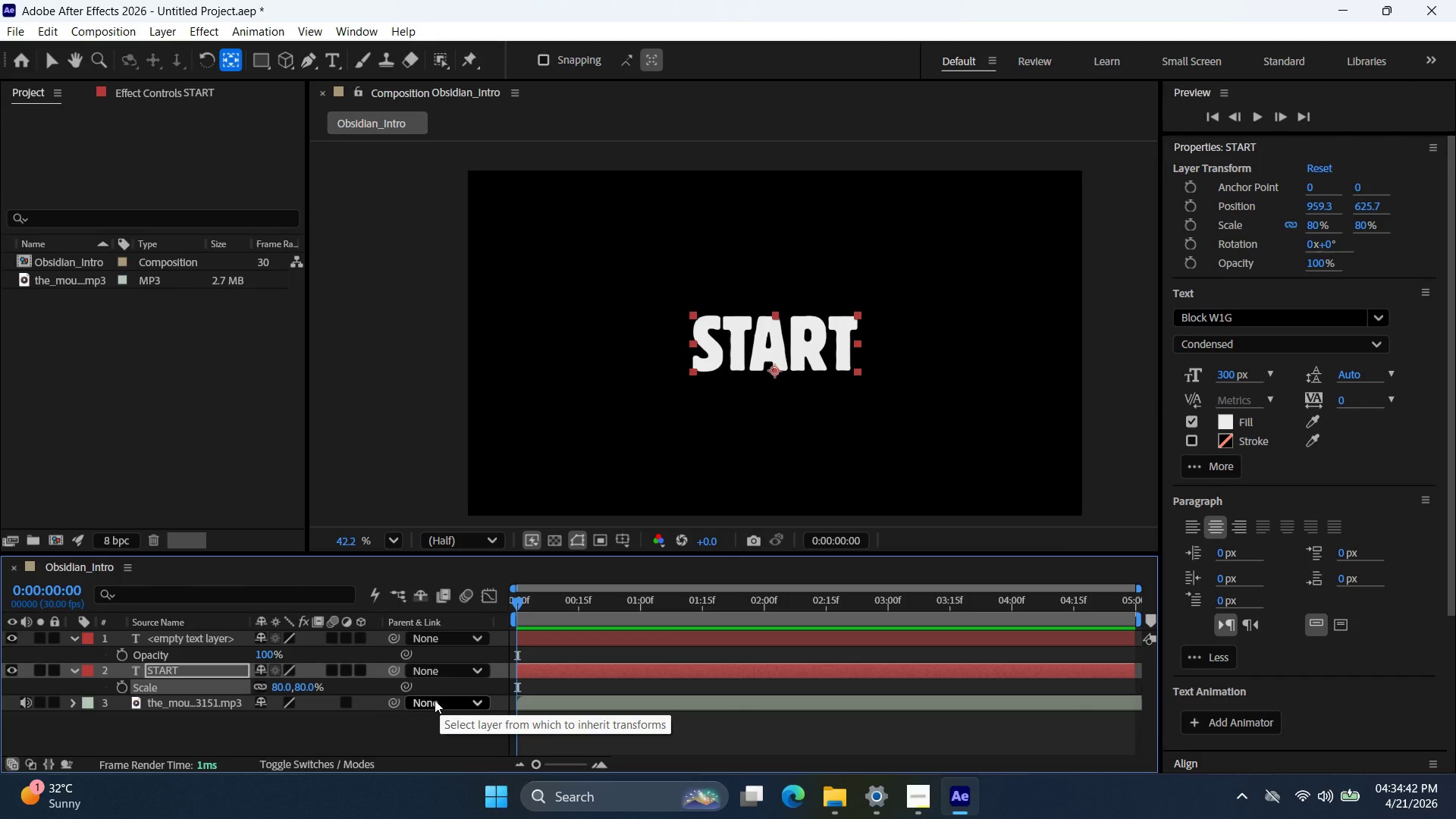 
key(PageDown)
 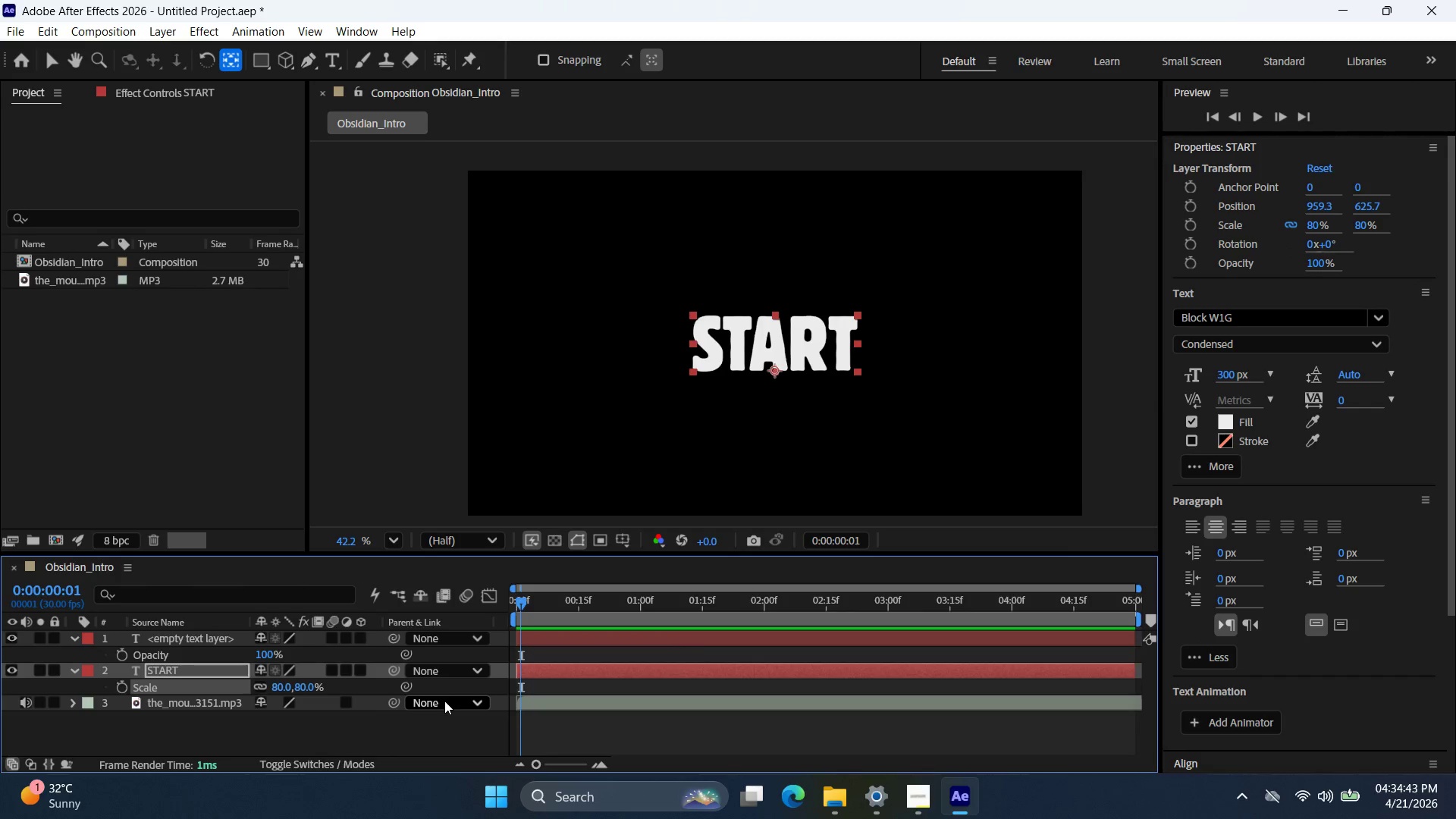 
key(PageDown)
 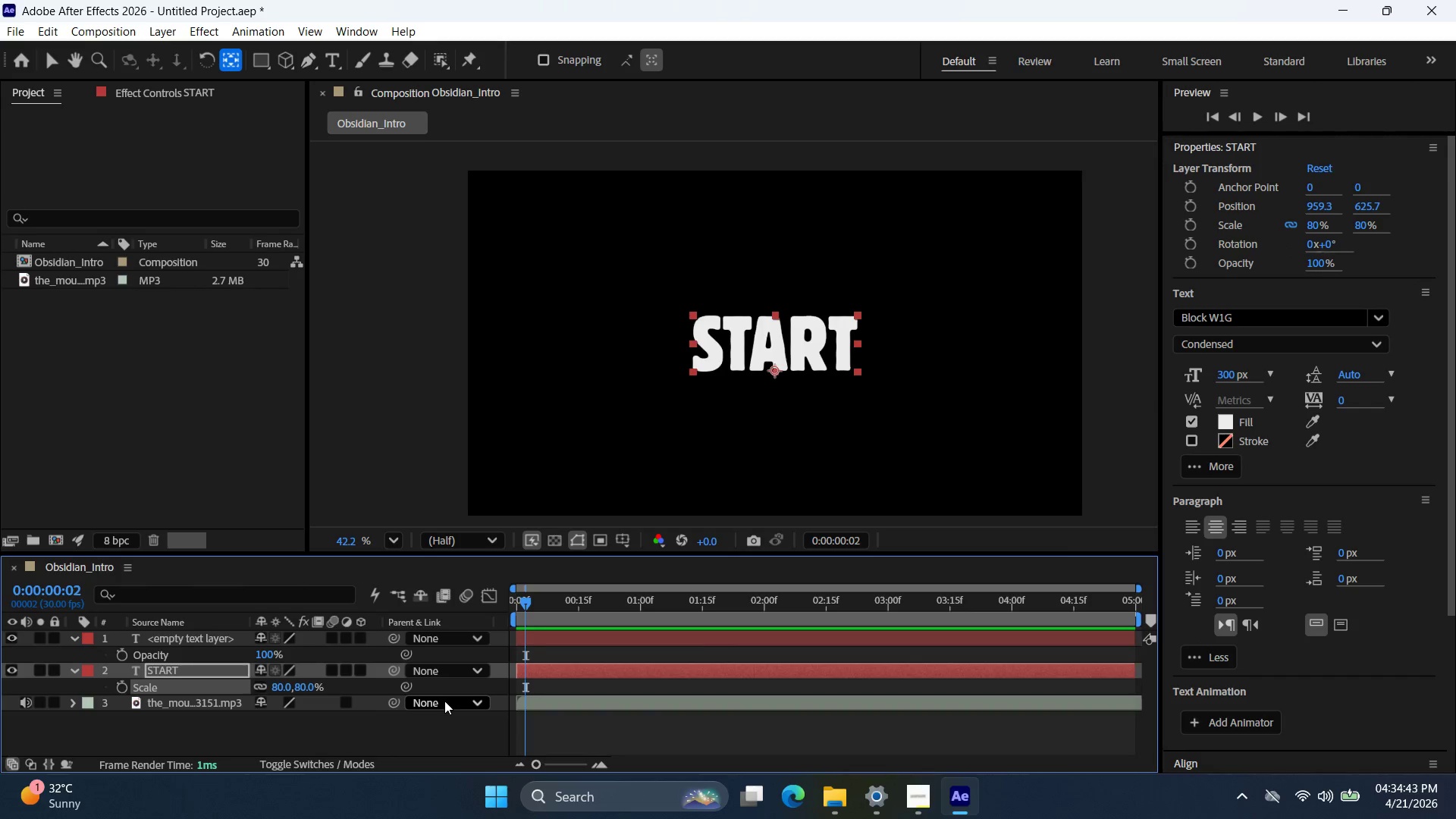 
key(PageDown)
 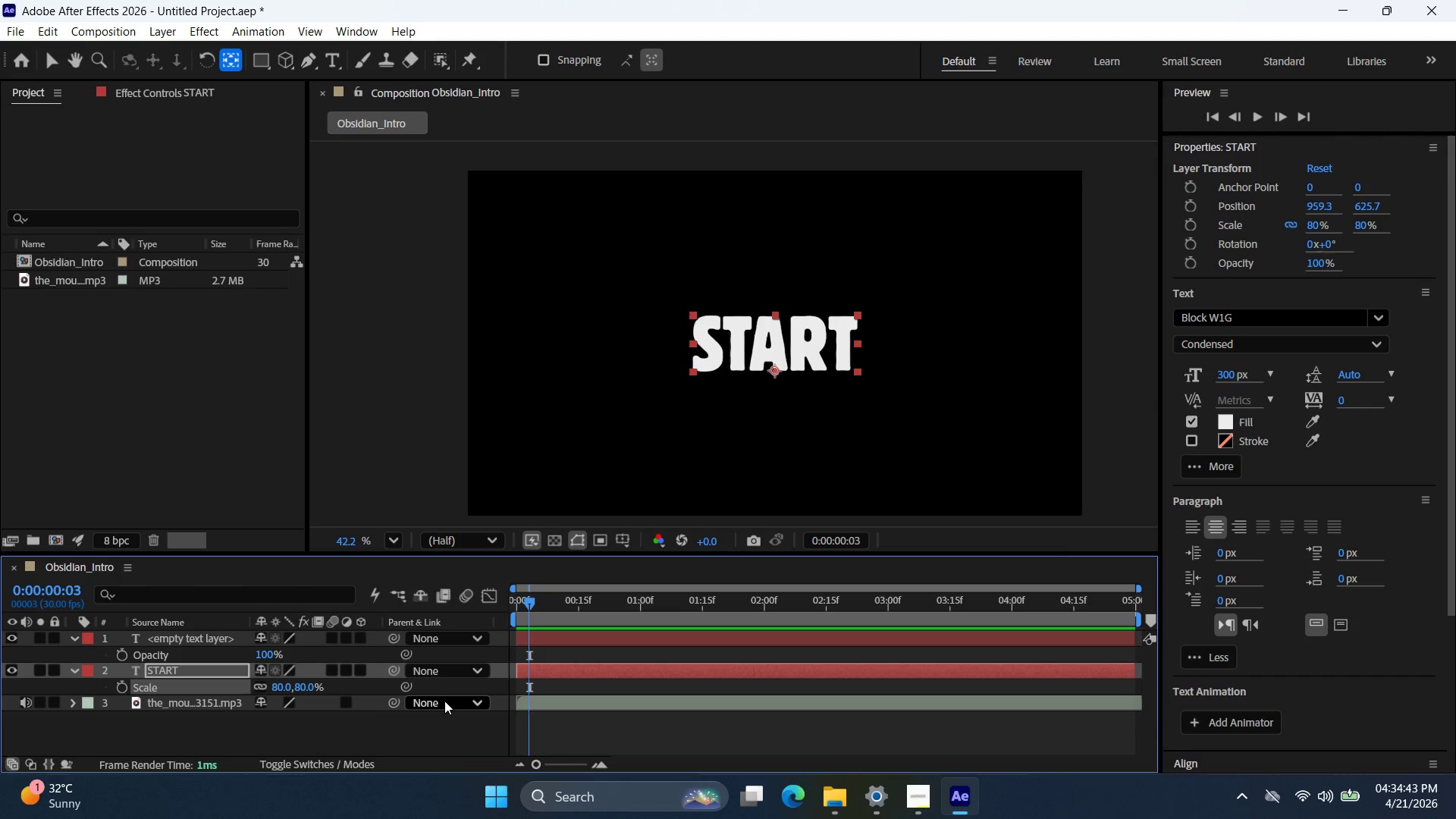 
key(PageDown)
 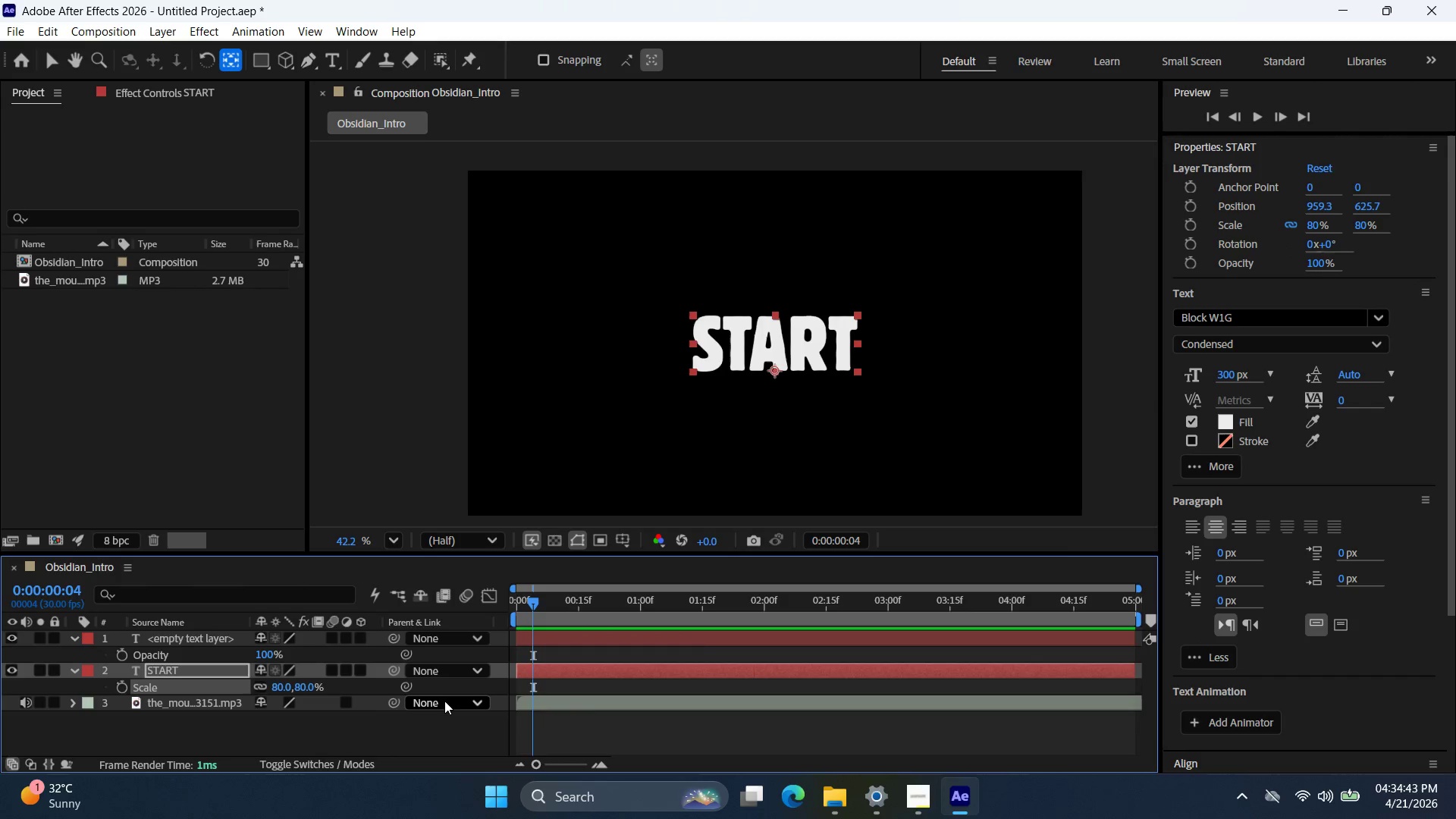 
key(PageDown)
 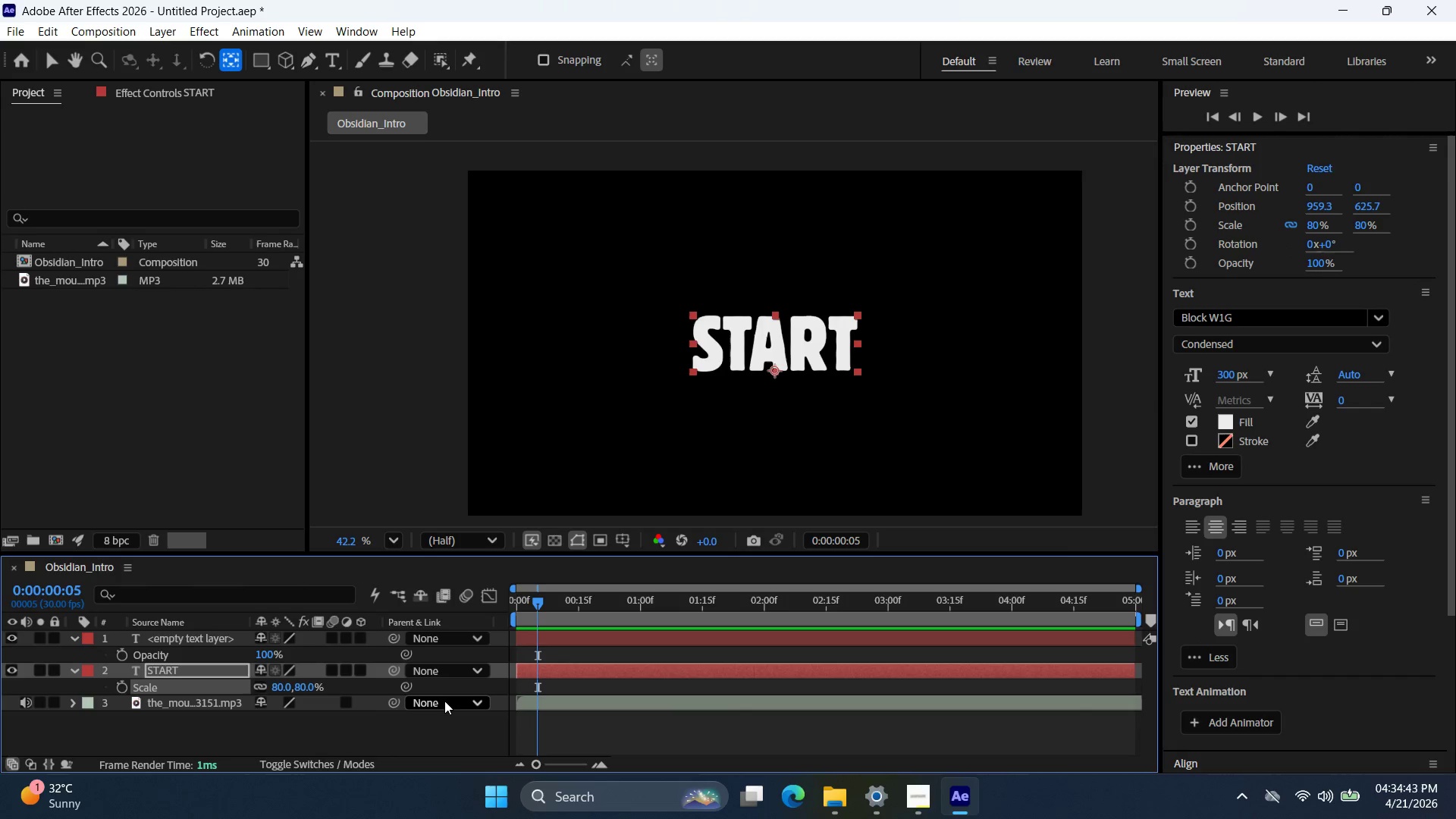 
key(PageDown)
 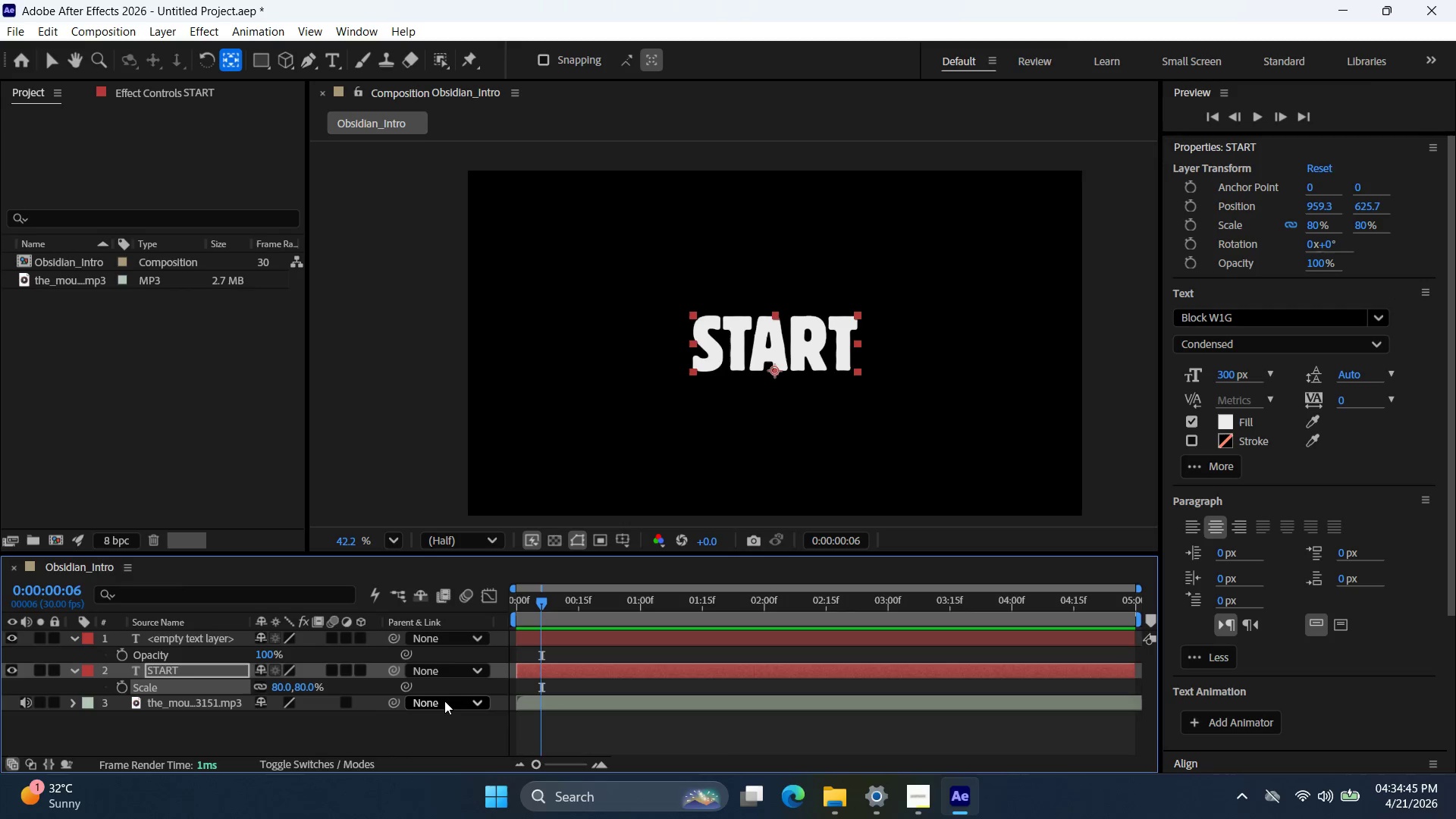 
key(Control+Z)
 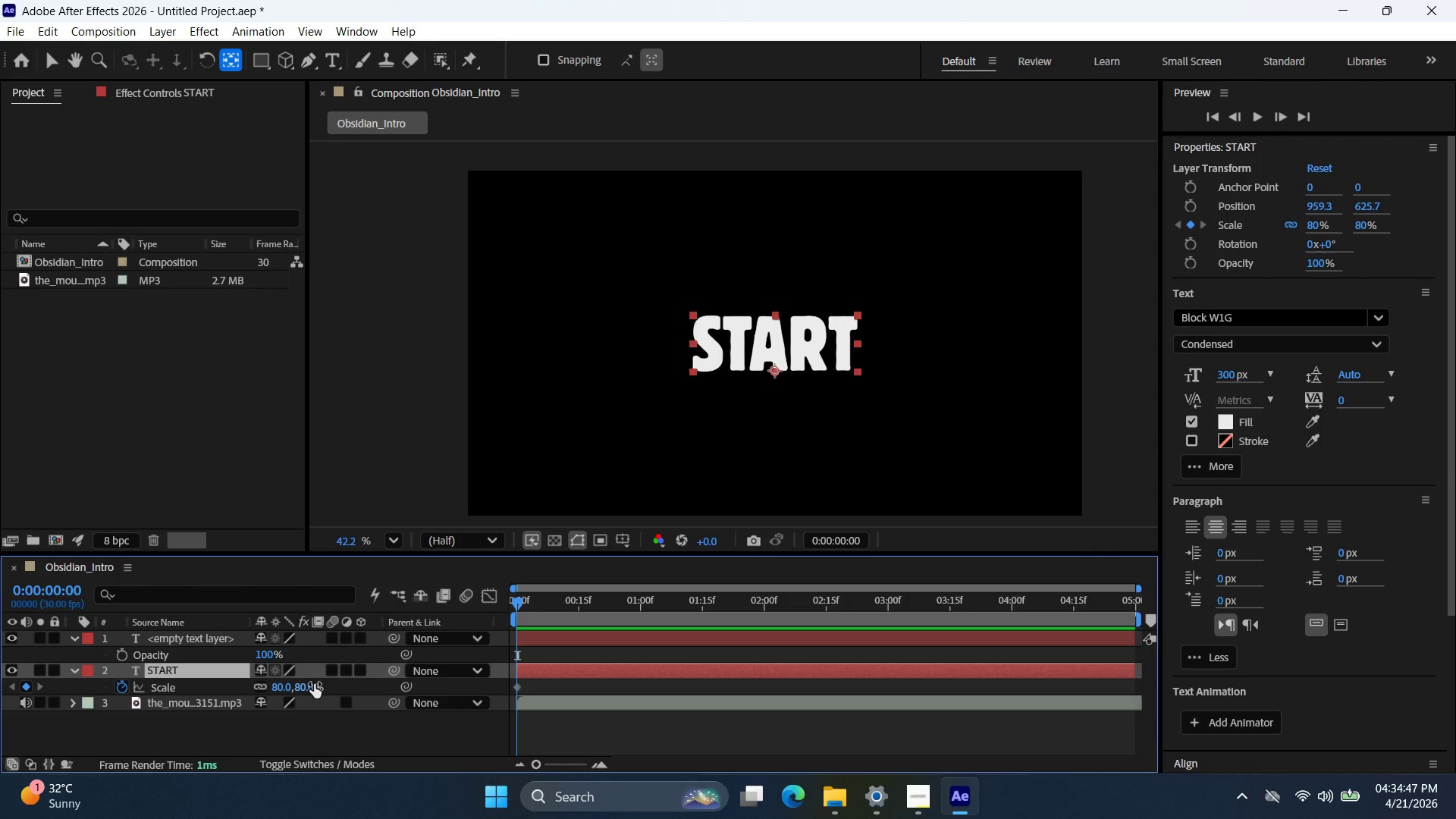 
key(PageDown)
 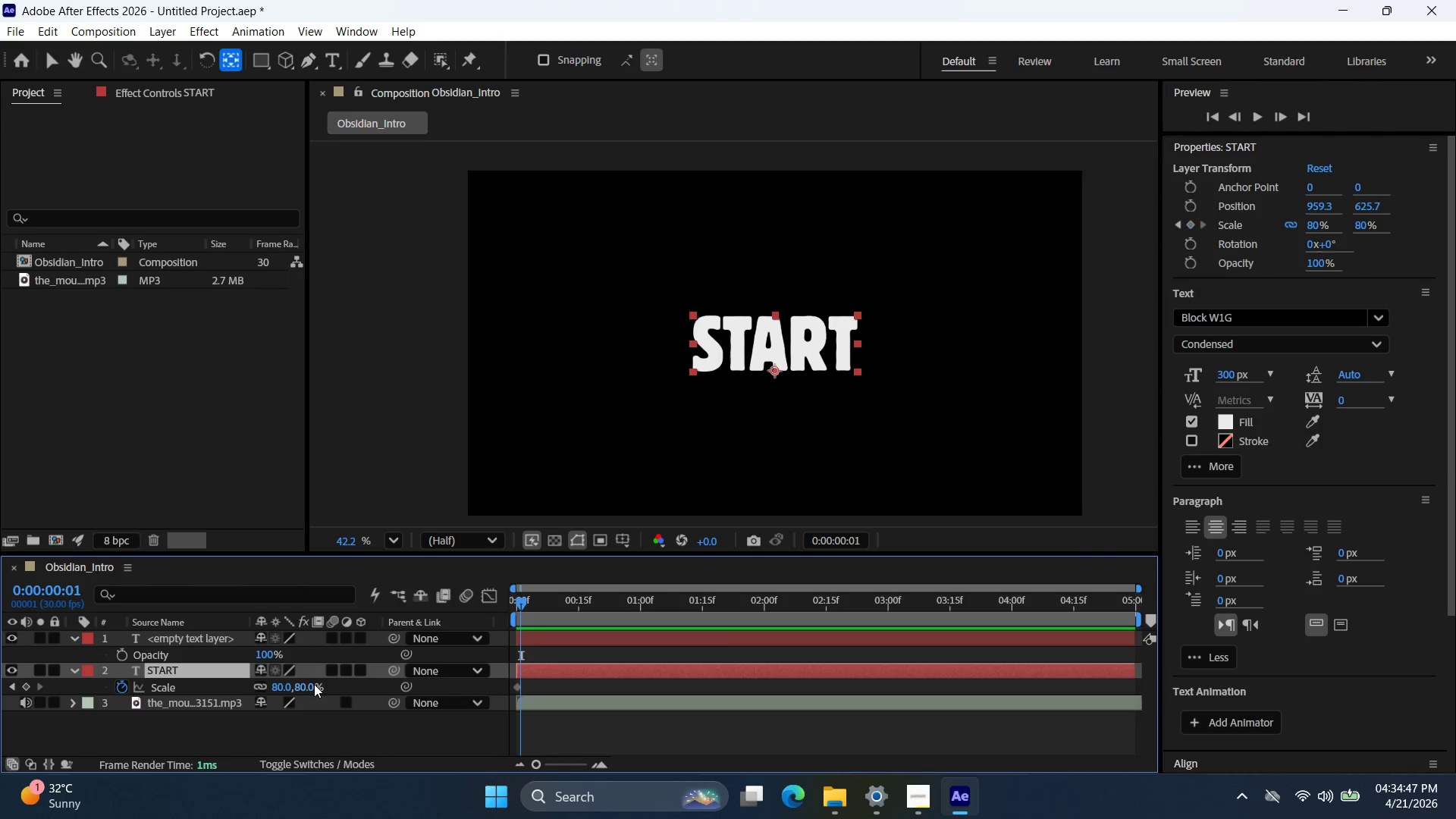 
key(PageDown)
 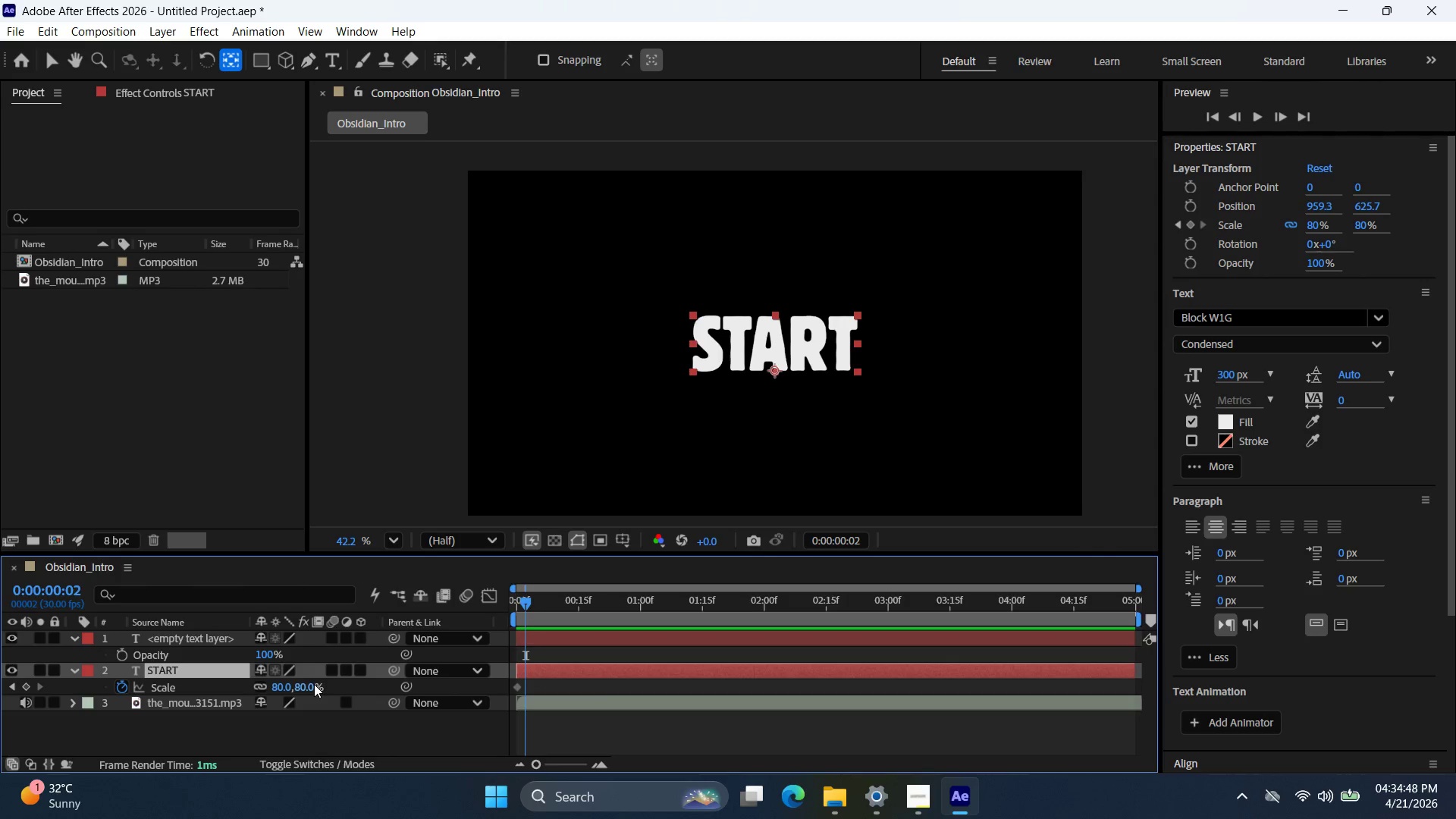 
key(PageDown)
 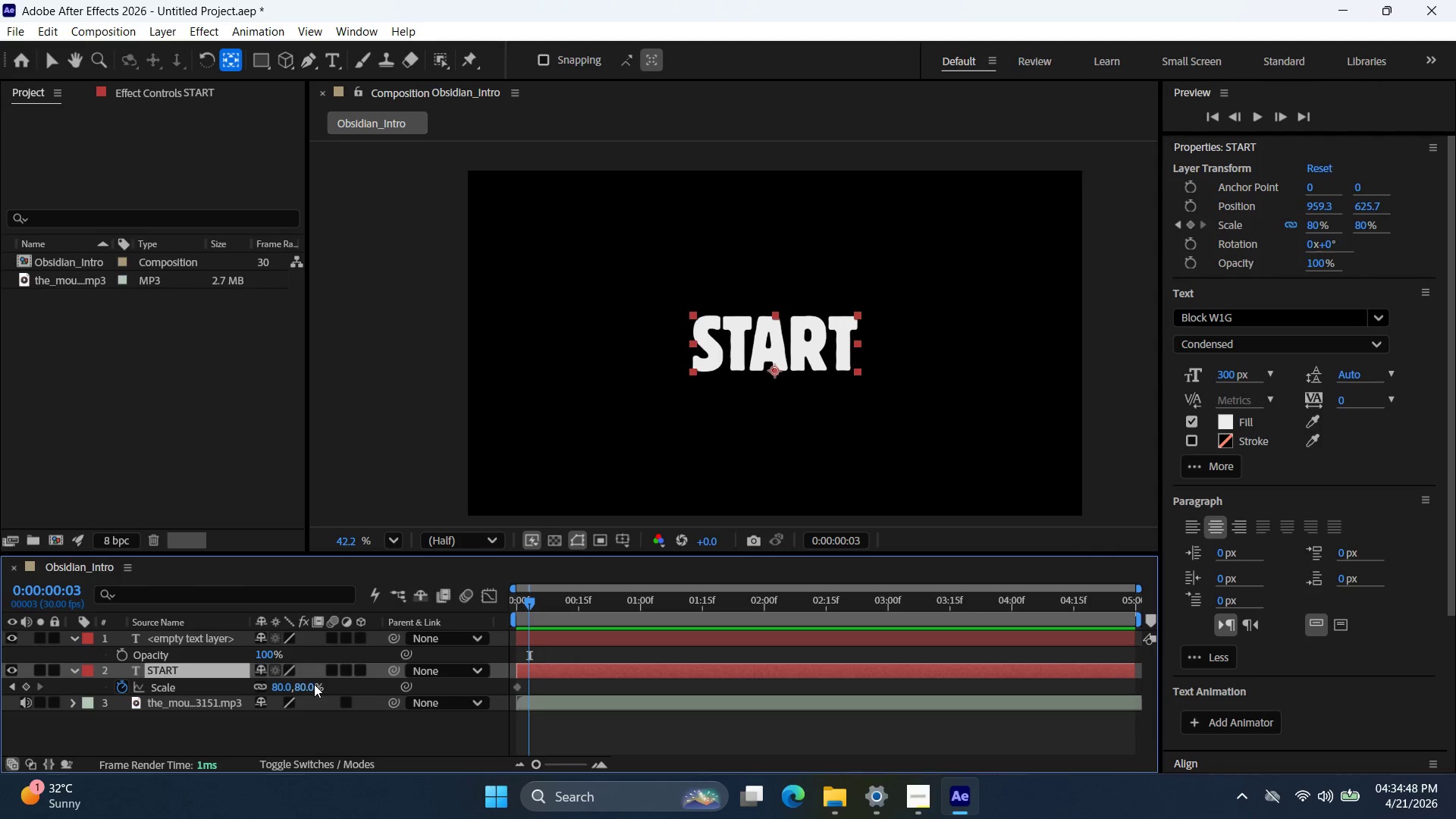 
key(PageDown)
 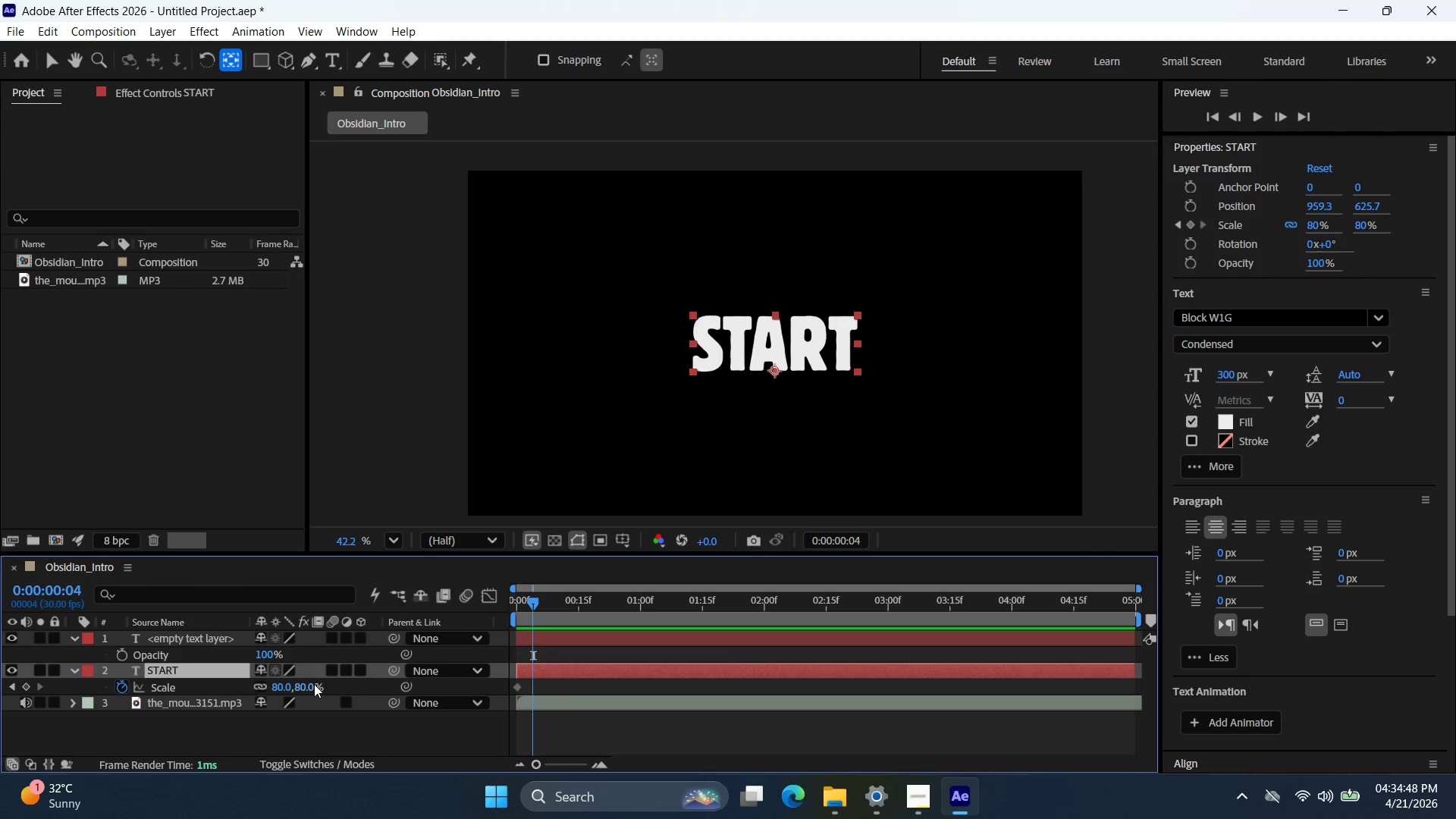 
key(PageDown)
 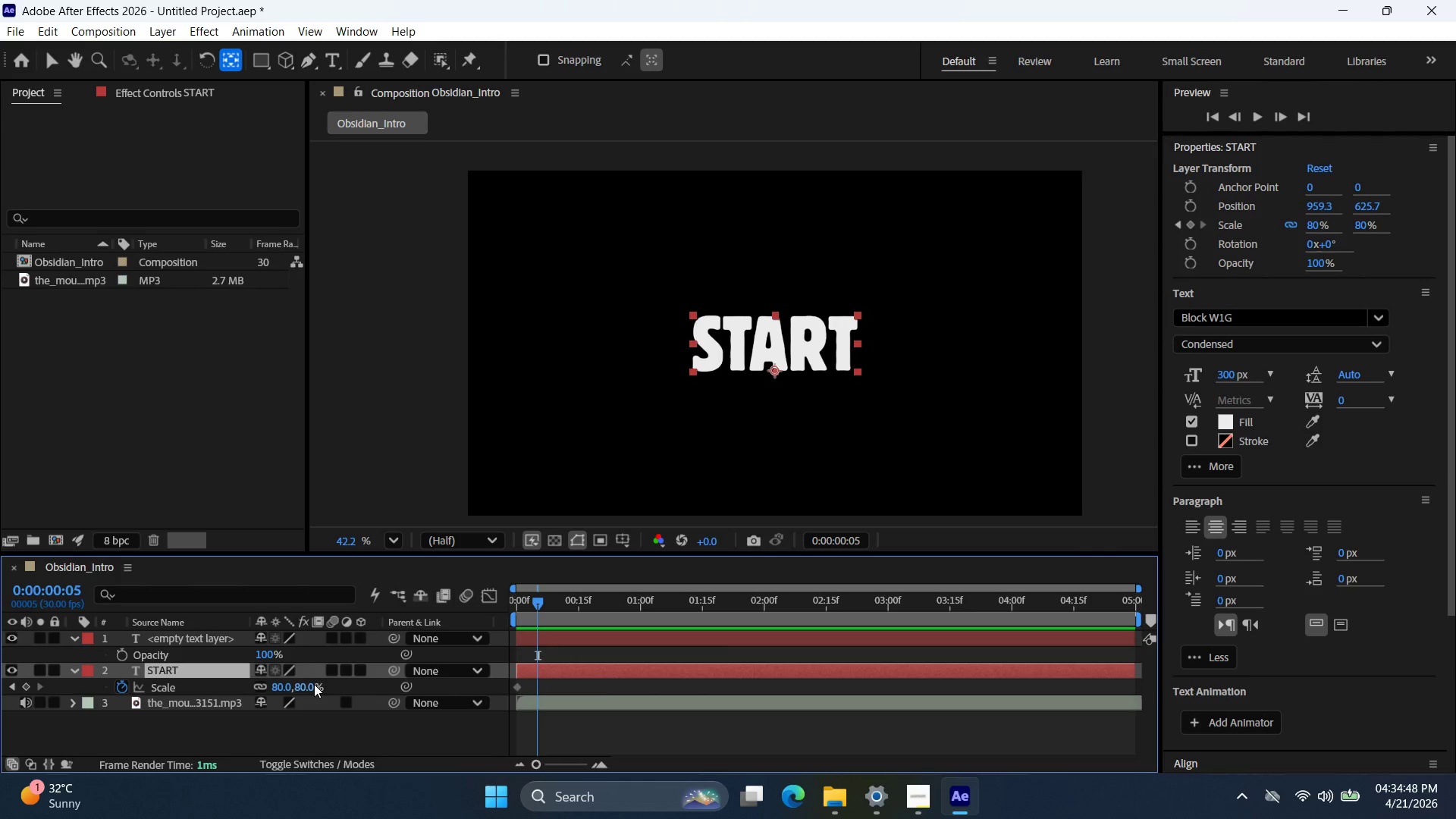 
key(PageDown)
 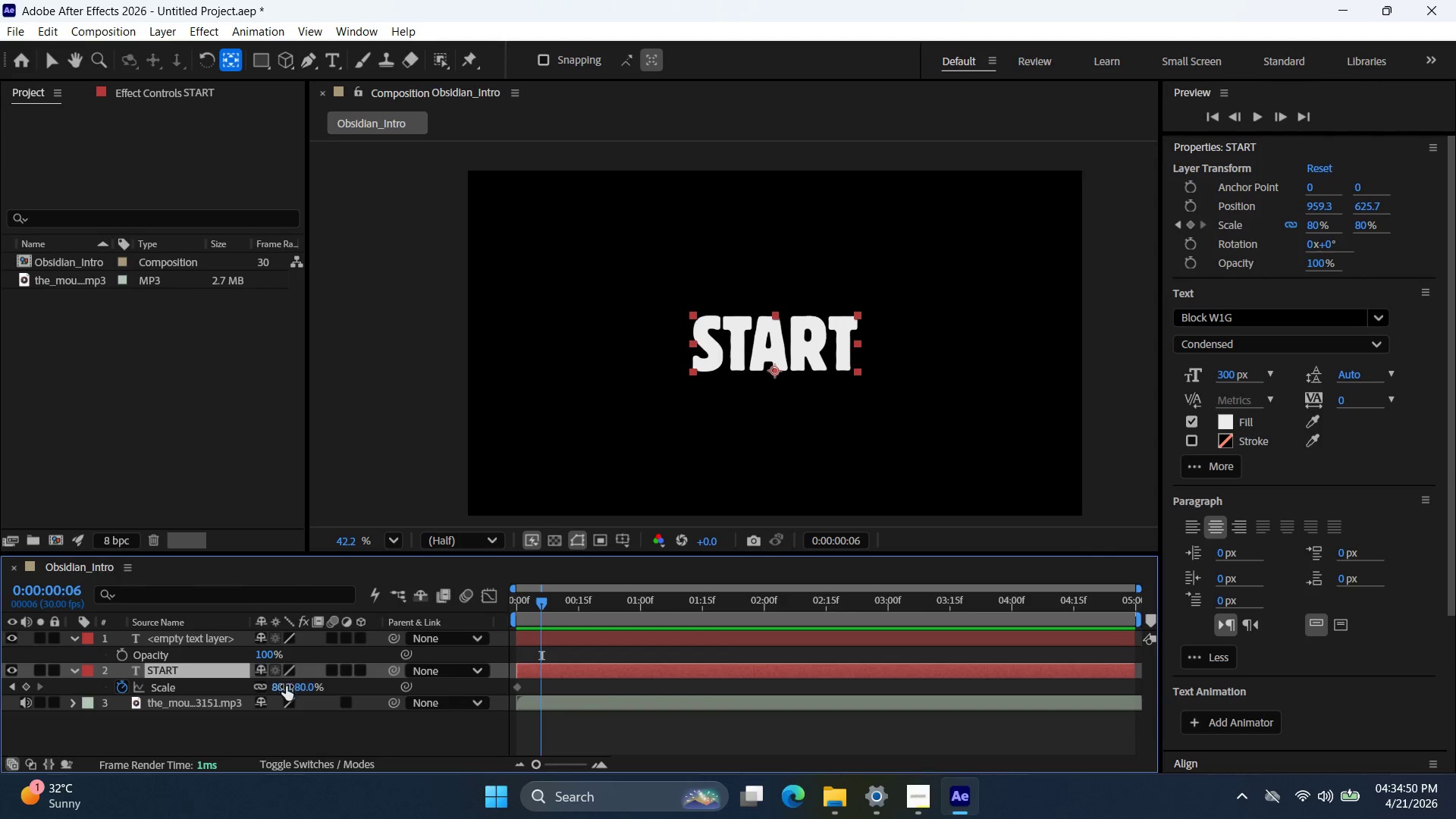 
double_click([286, 688])
 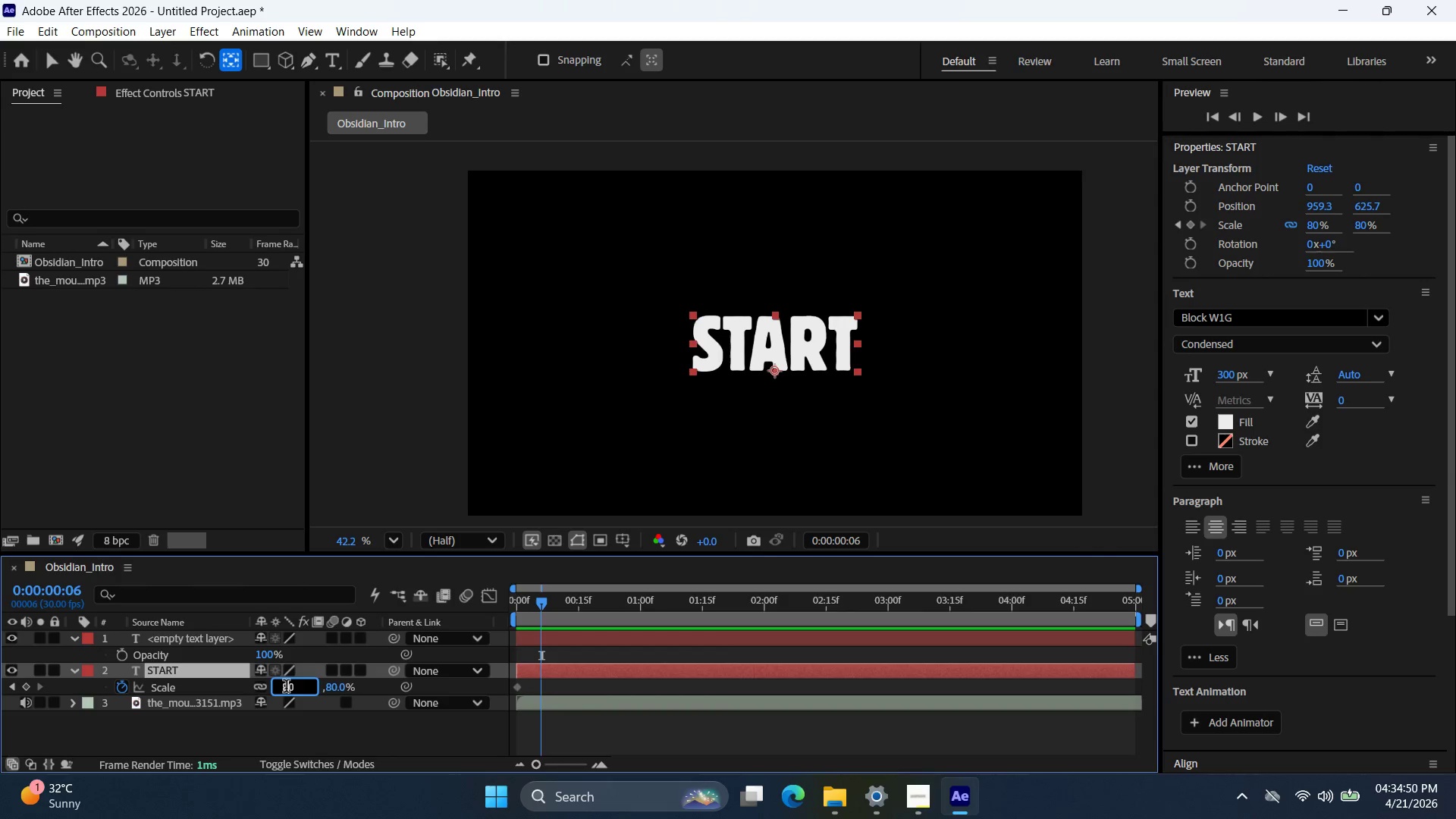 
triple_click([286, 688])
 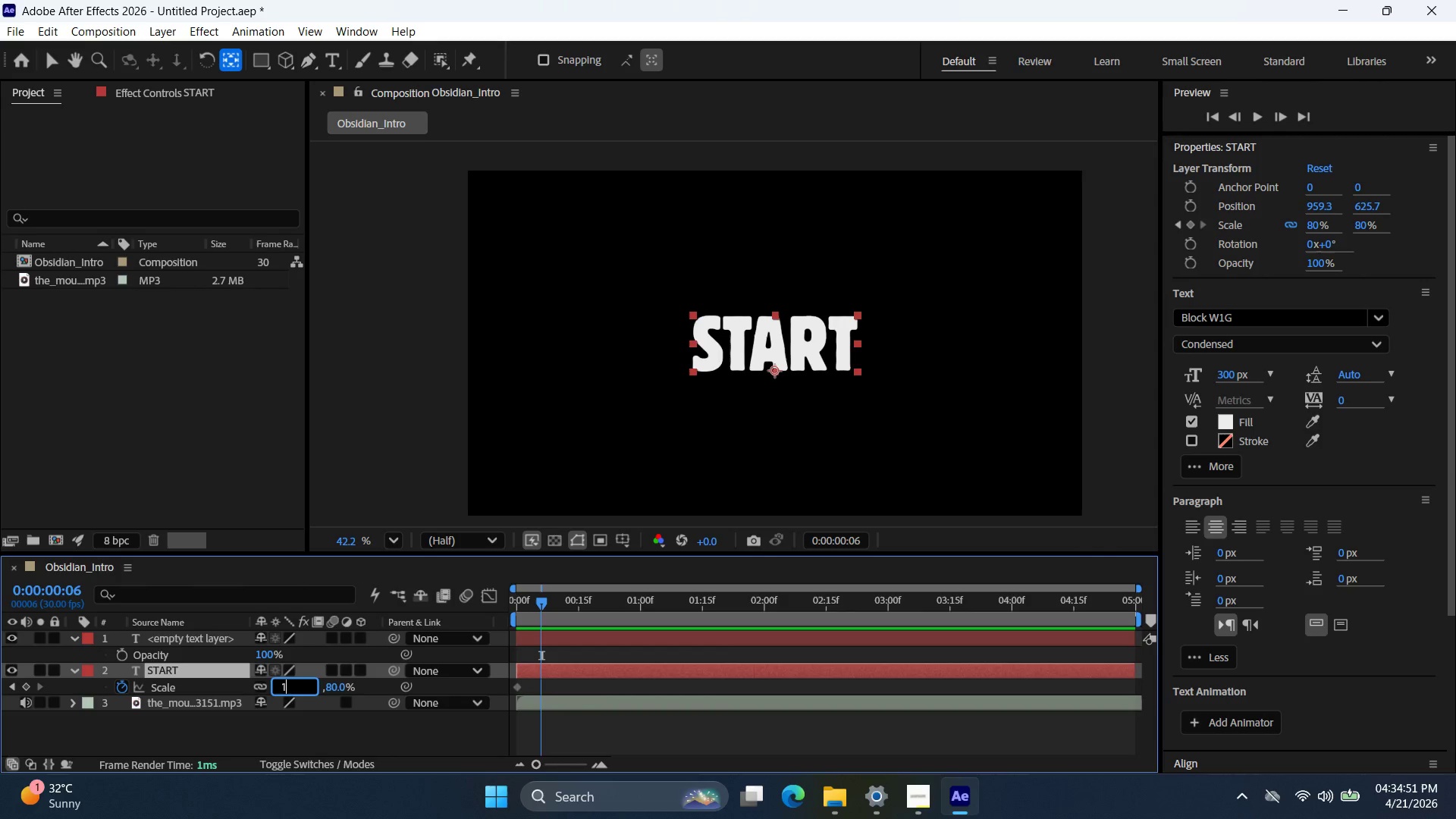 
type(110)
 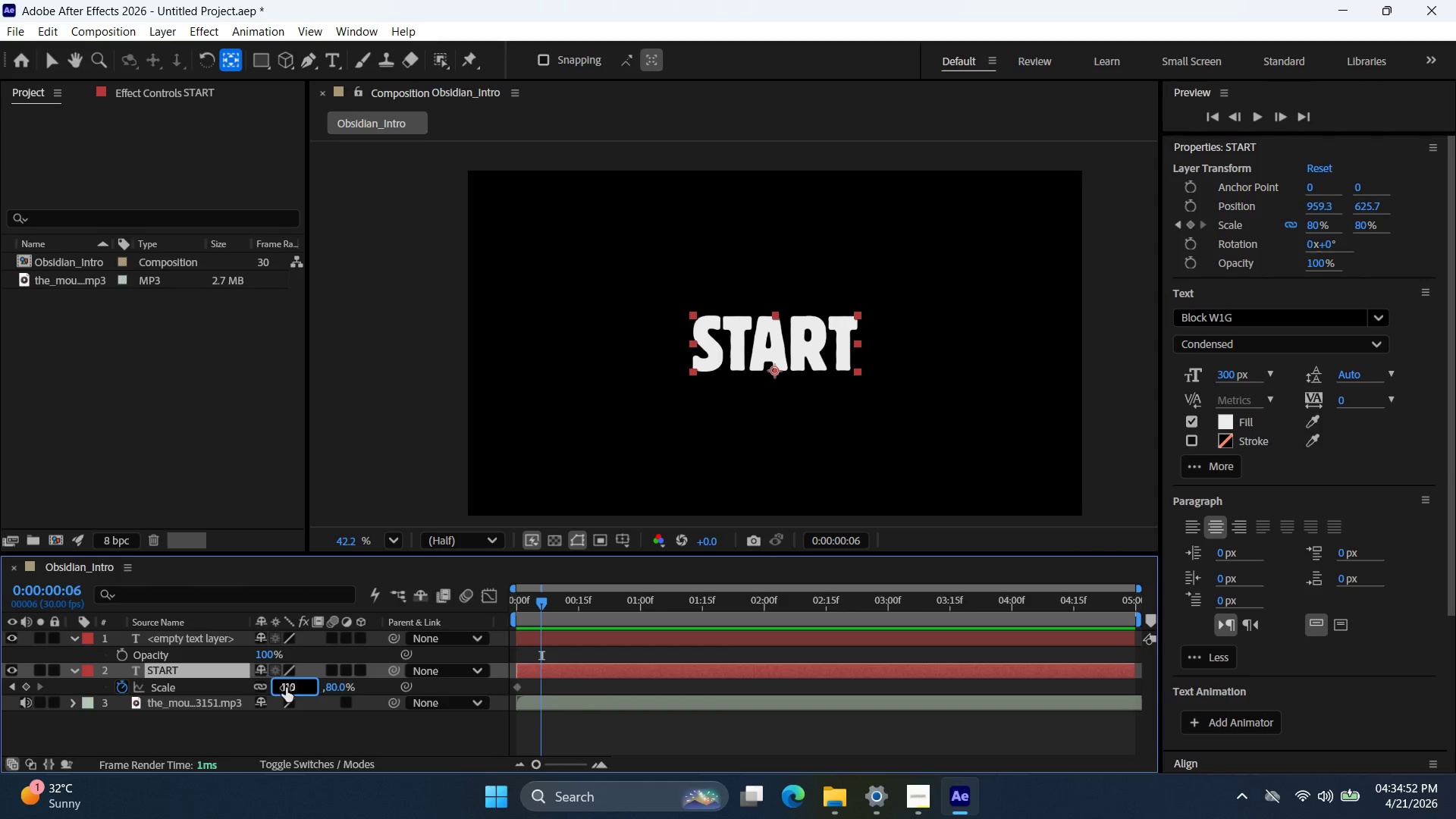 
key(Enter)
 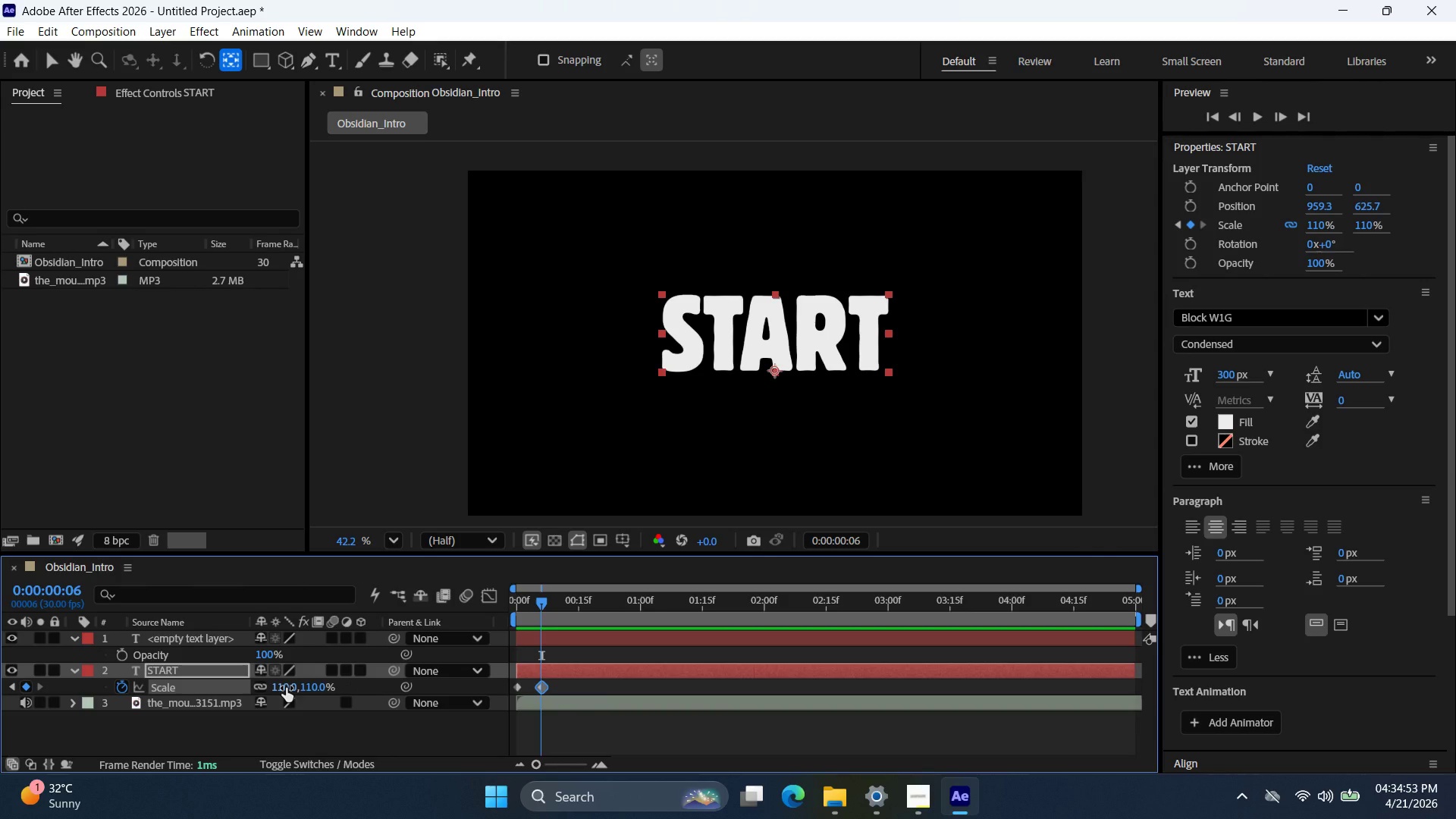 
key(PageDown)
 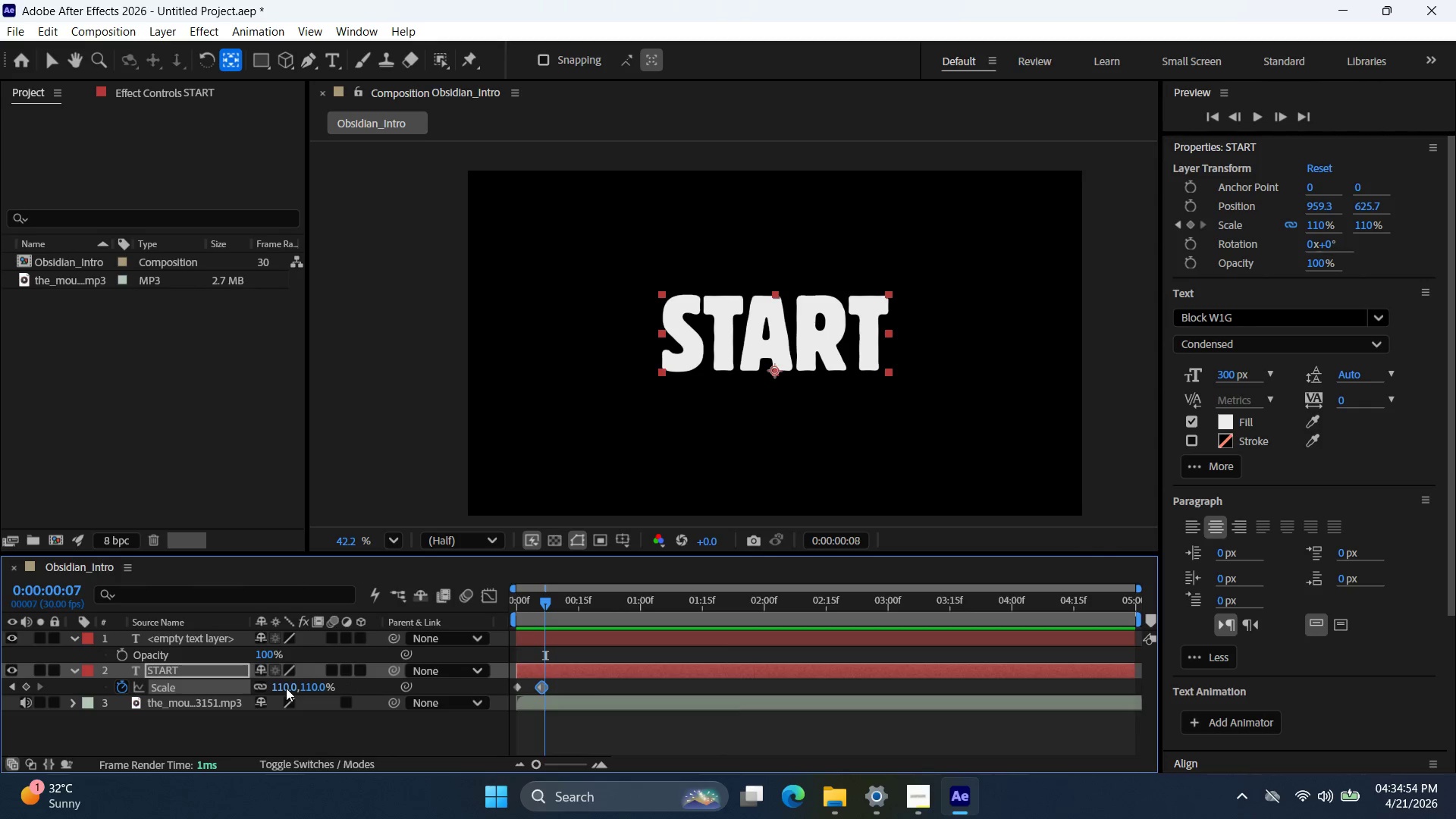 
key(PageDown)
 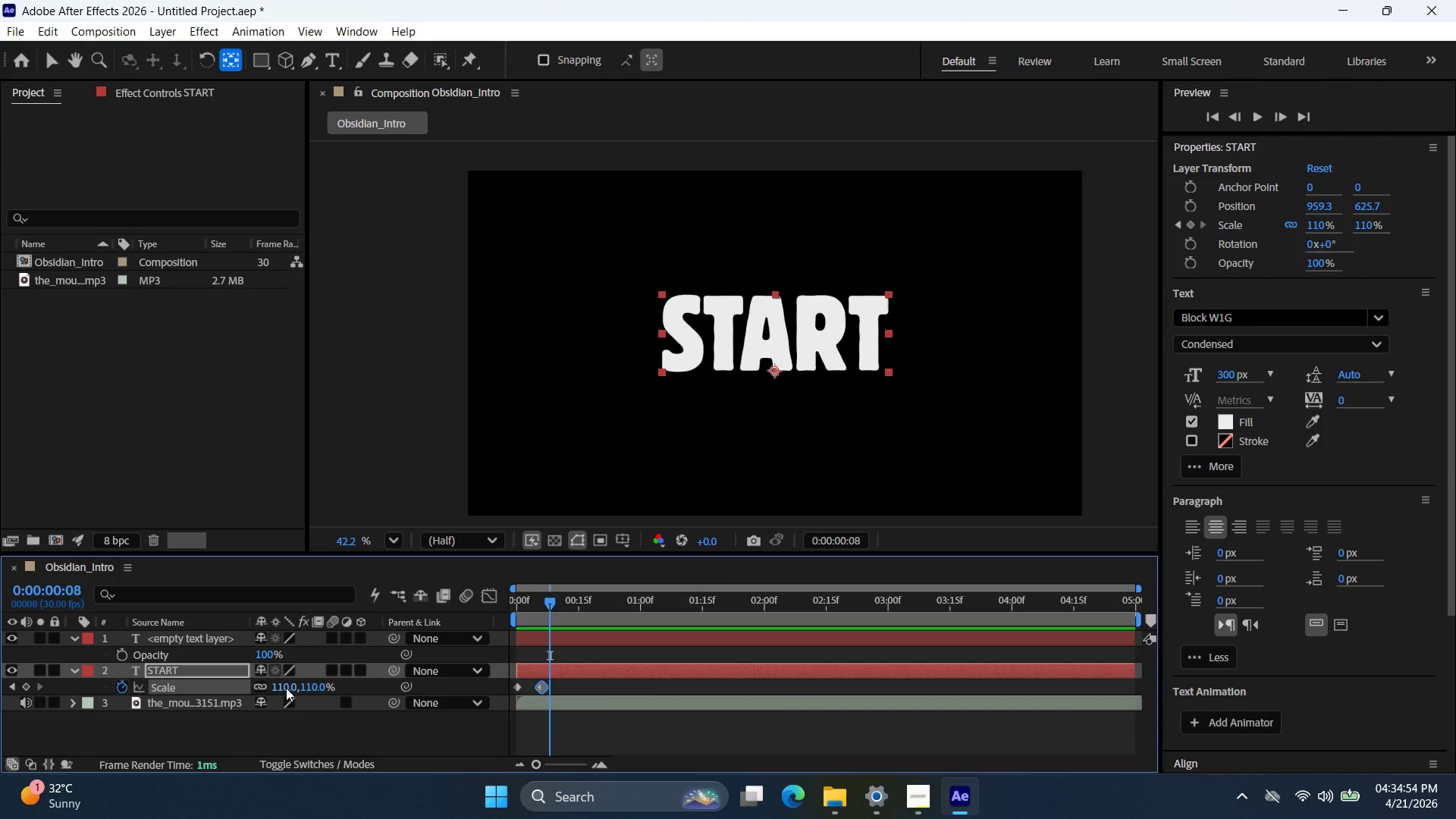 
key(PageDown)
 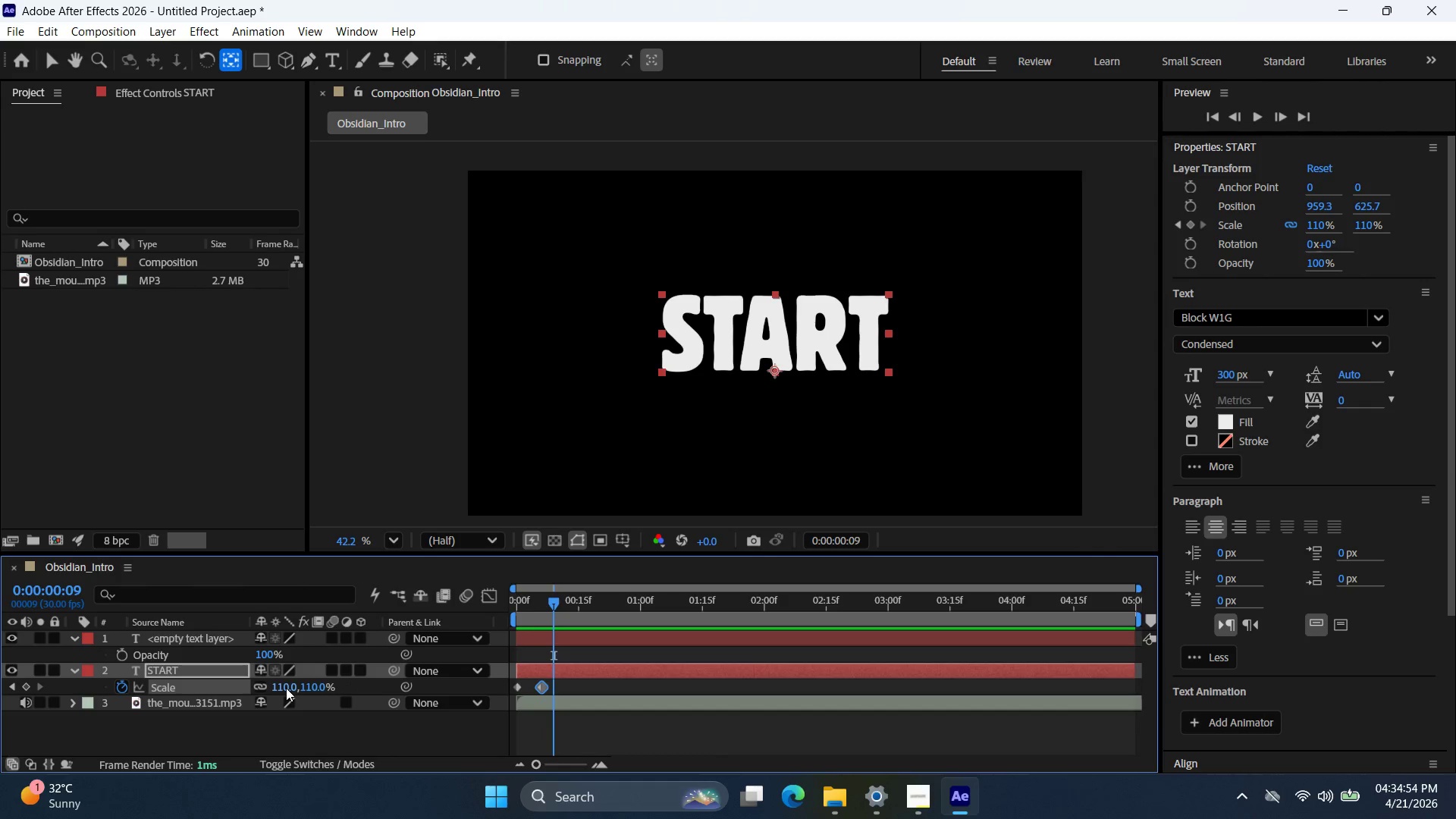 
key(PageDown)
 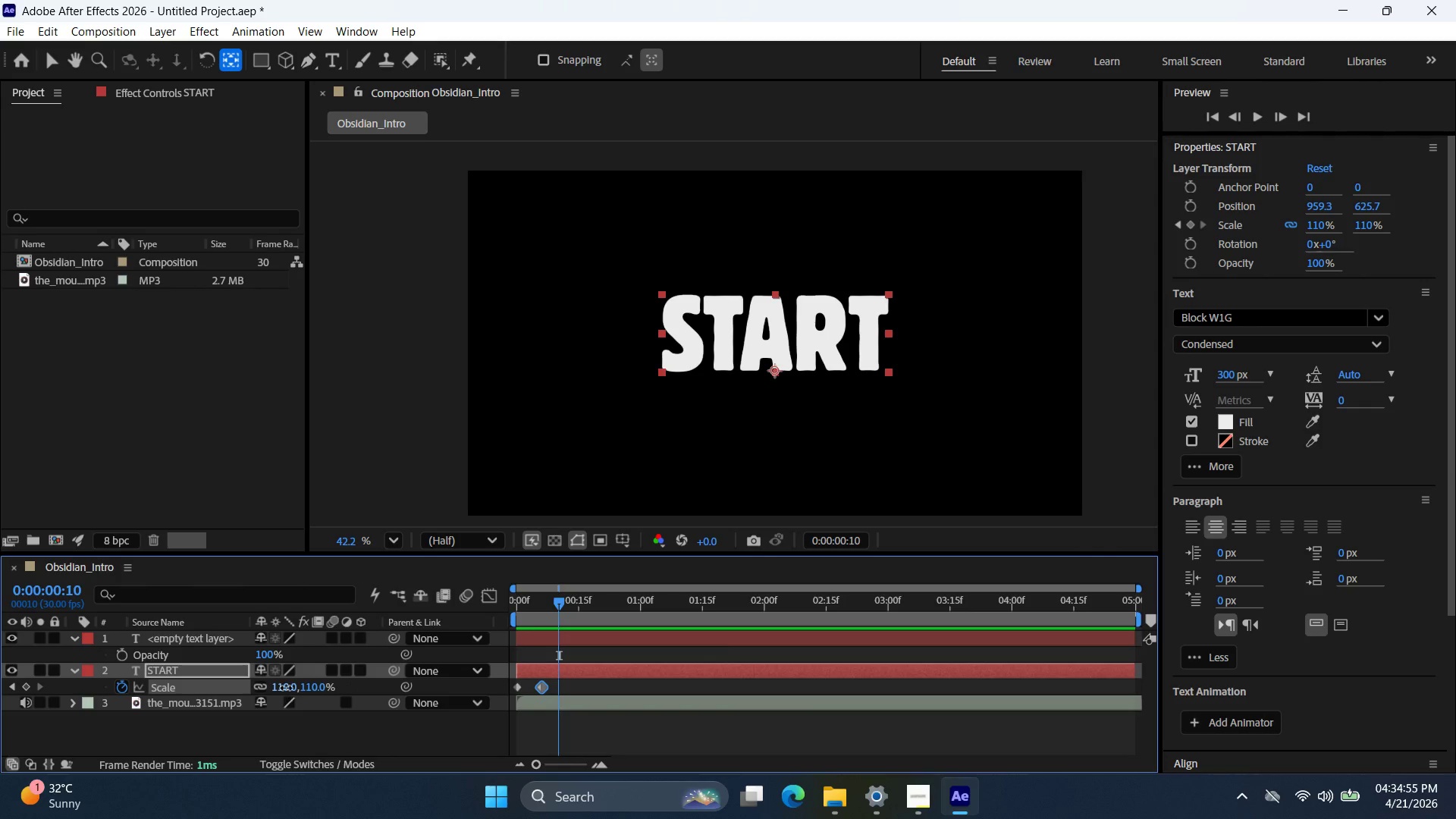 
double_click([286, 686])
 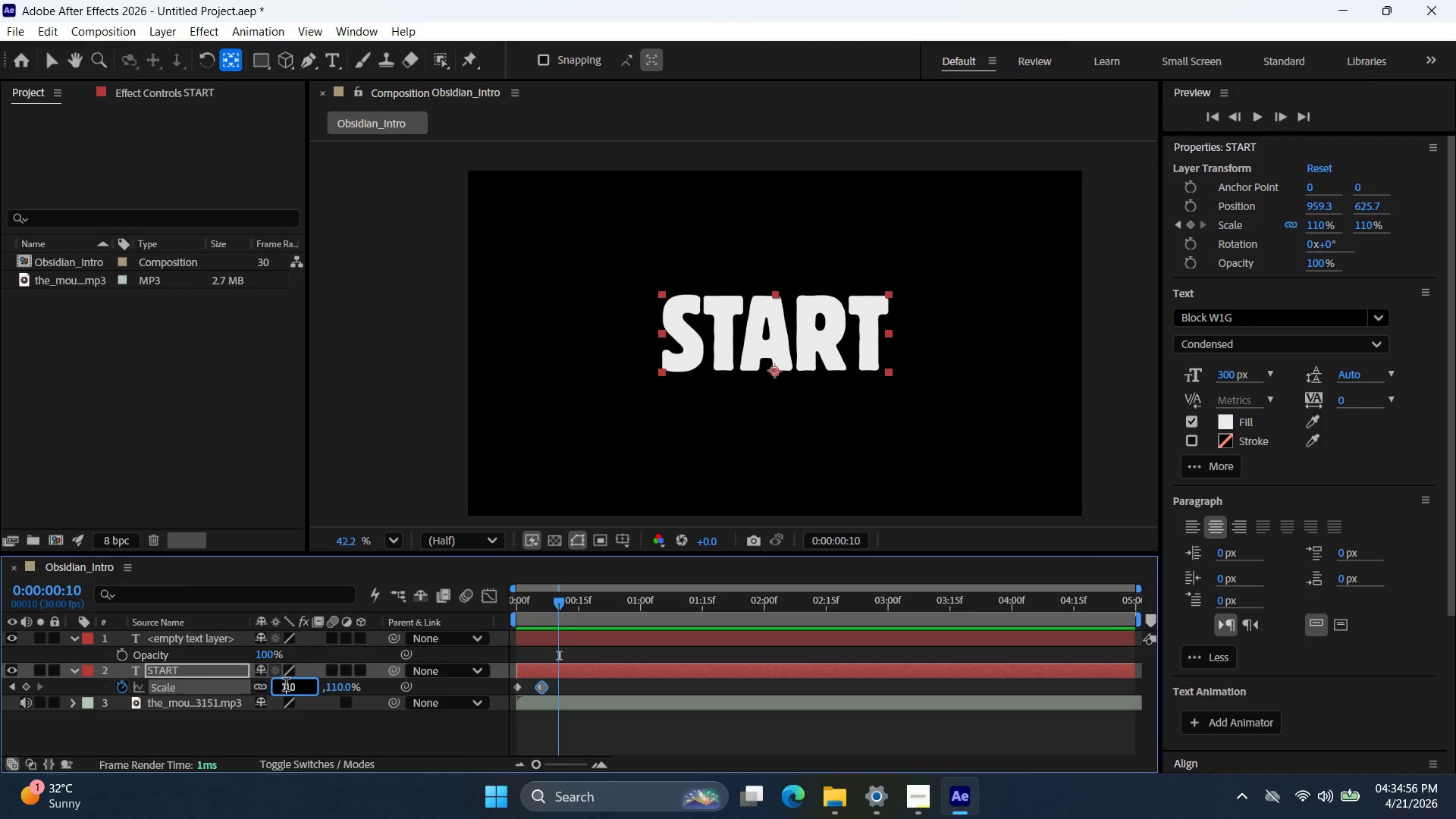 
triple_click([286, 686])
 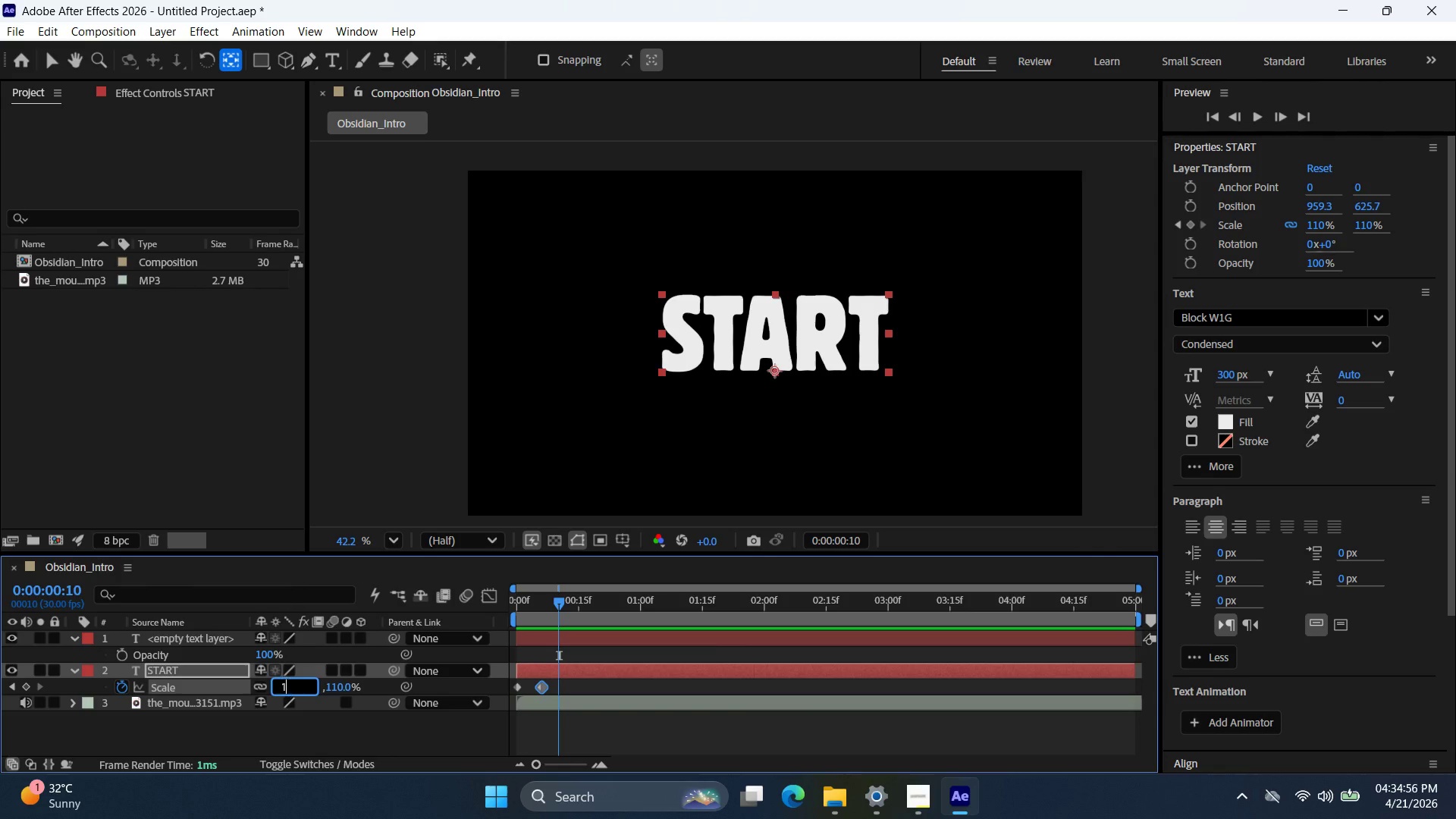 
type(100)
 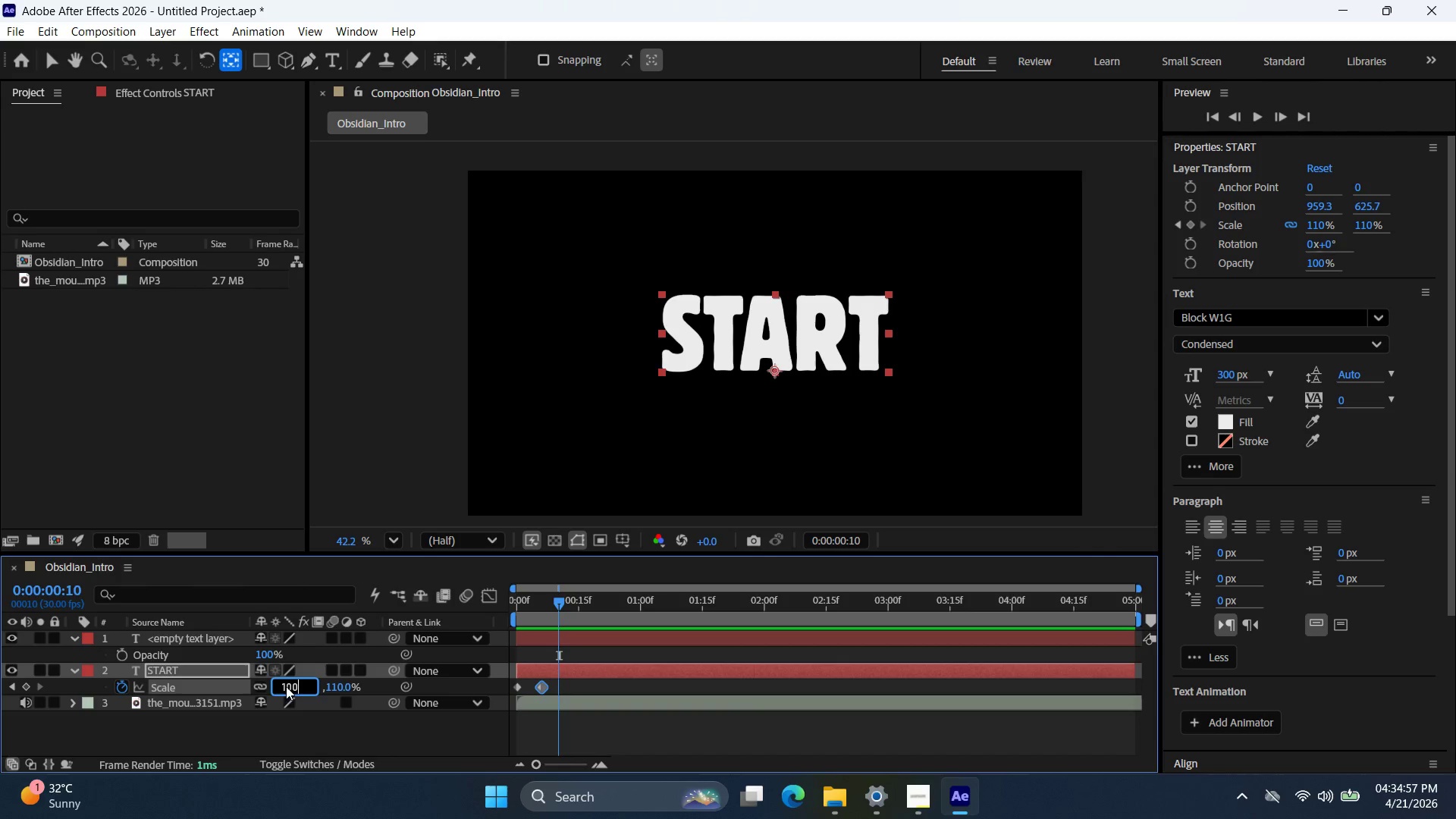 
key(Enter)
 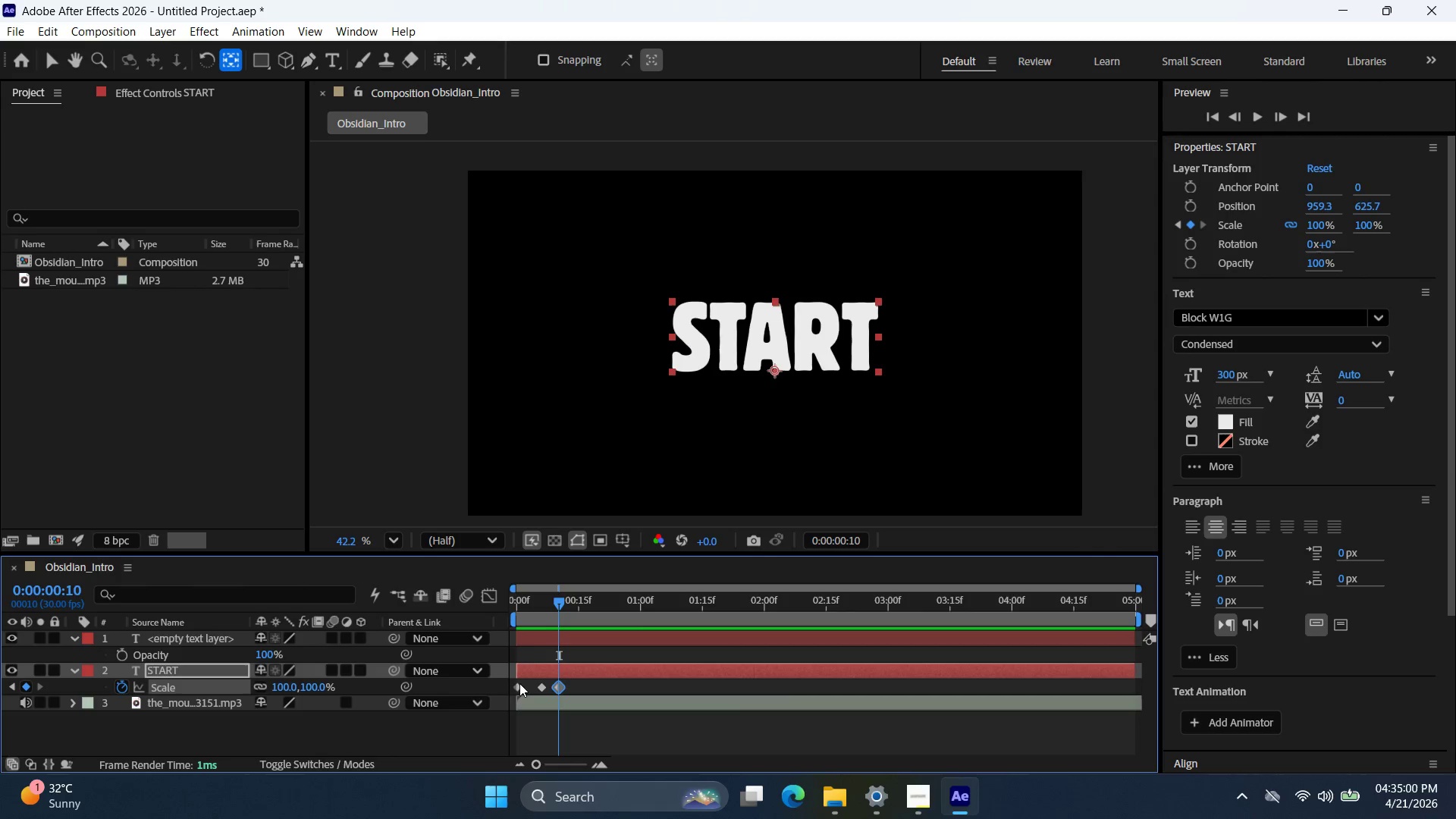 
left_click_drag(start_coordinate=[557, 605], to_coordinate=[481, 609])
 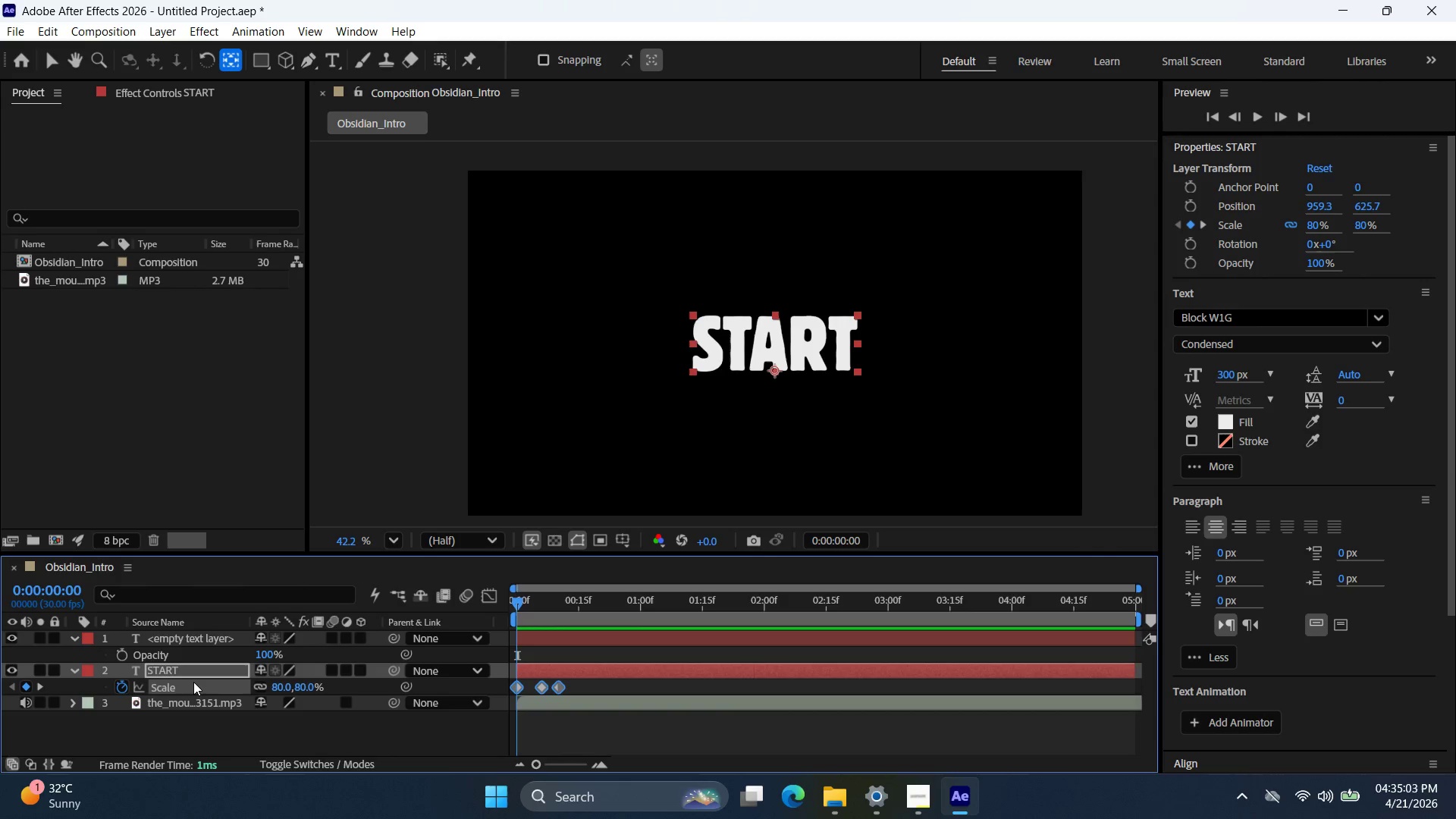 
key(T)
 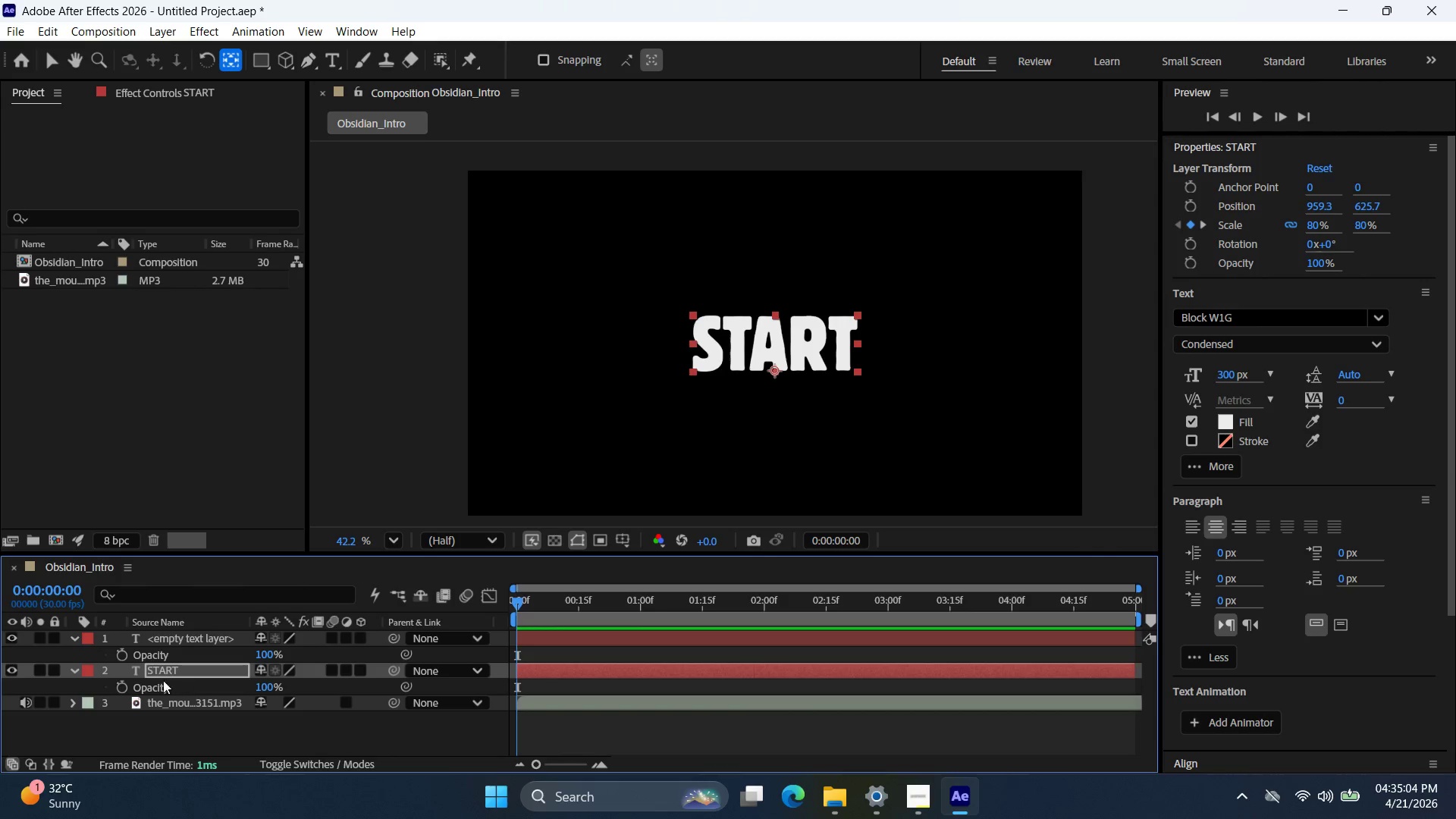 
left_click([118, 688])
 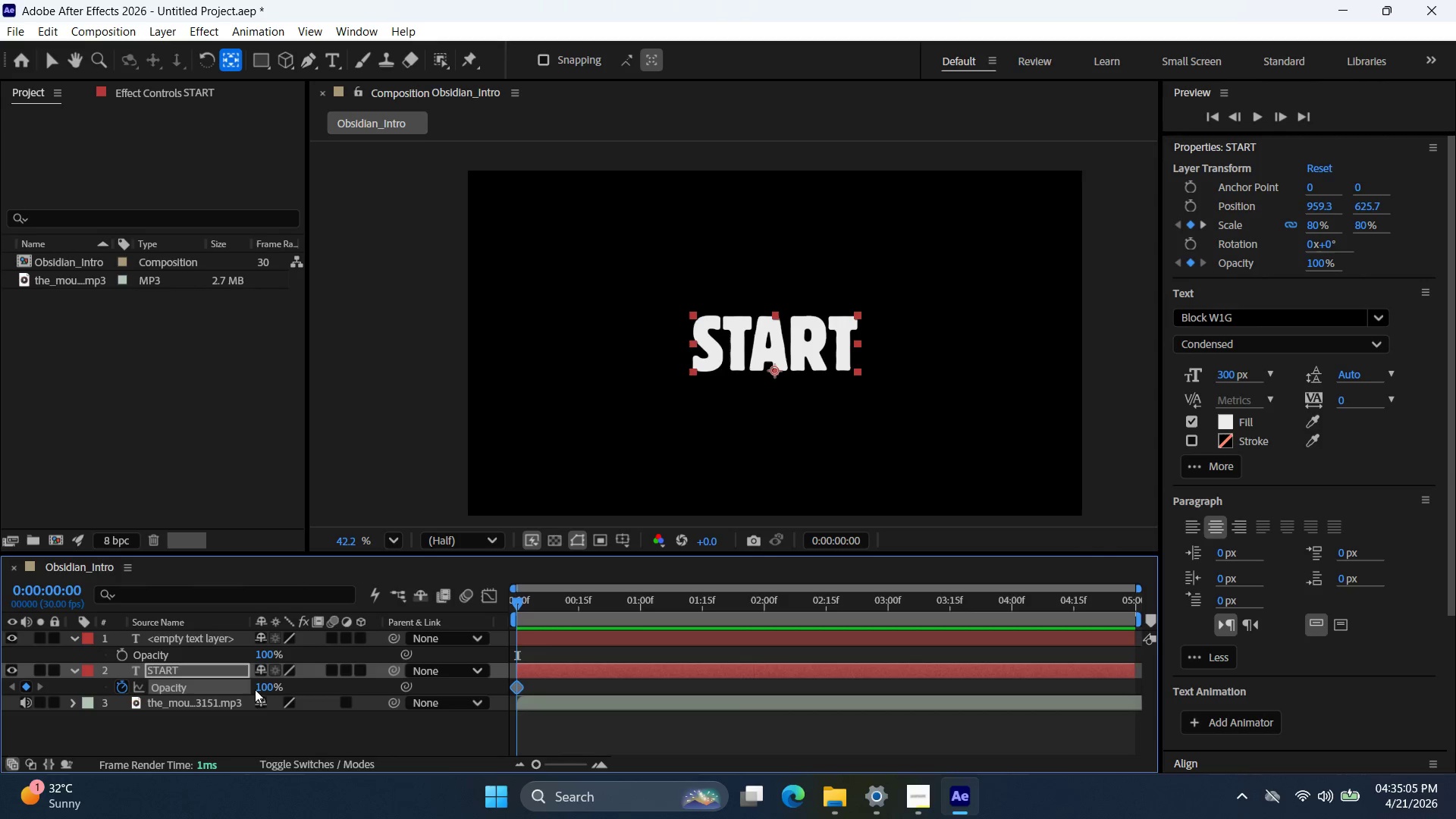 
left_click([271, 686])
 